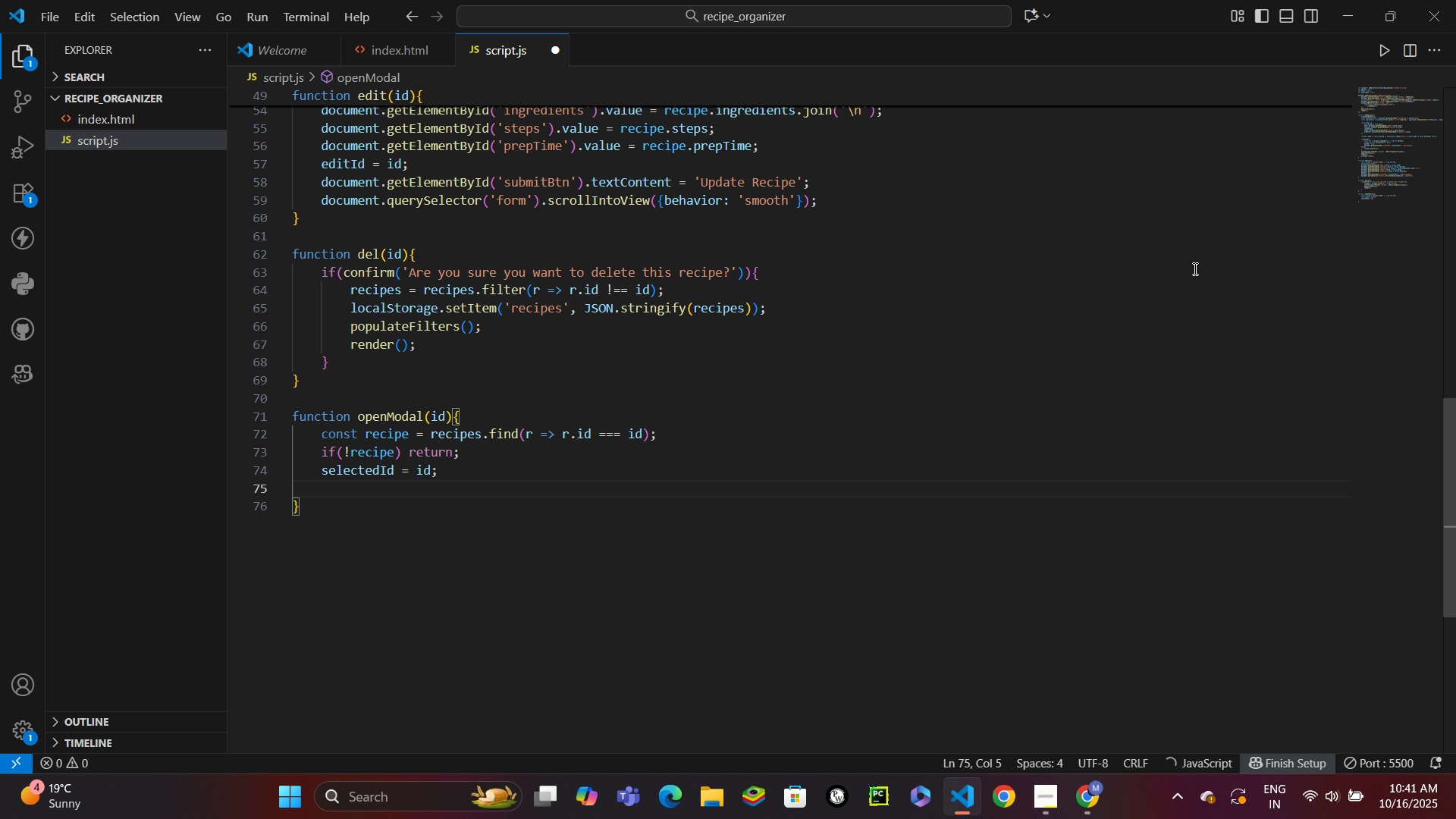 
type(dc)
key(Backspace)
type(ocument.getElementById('modalTitle)
 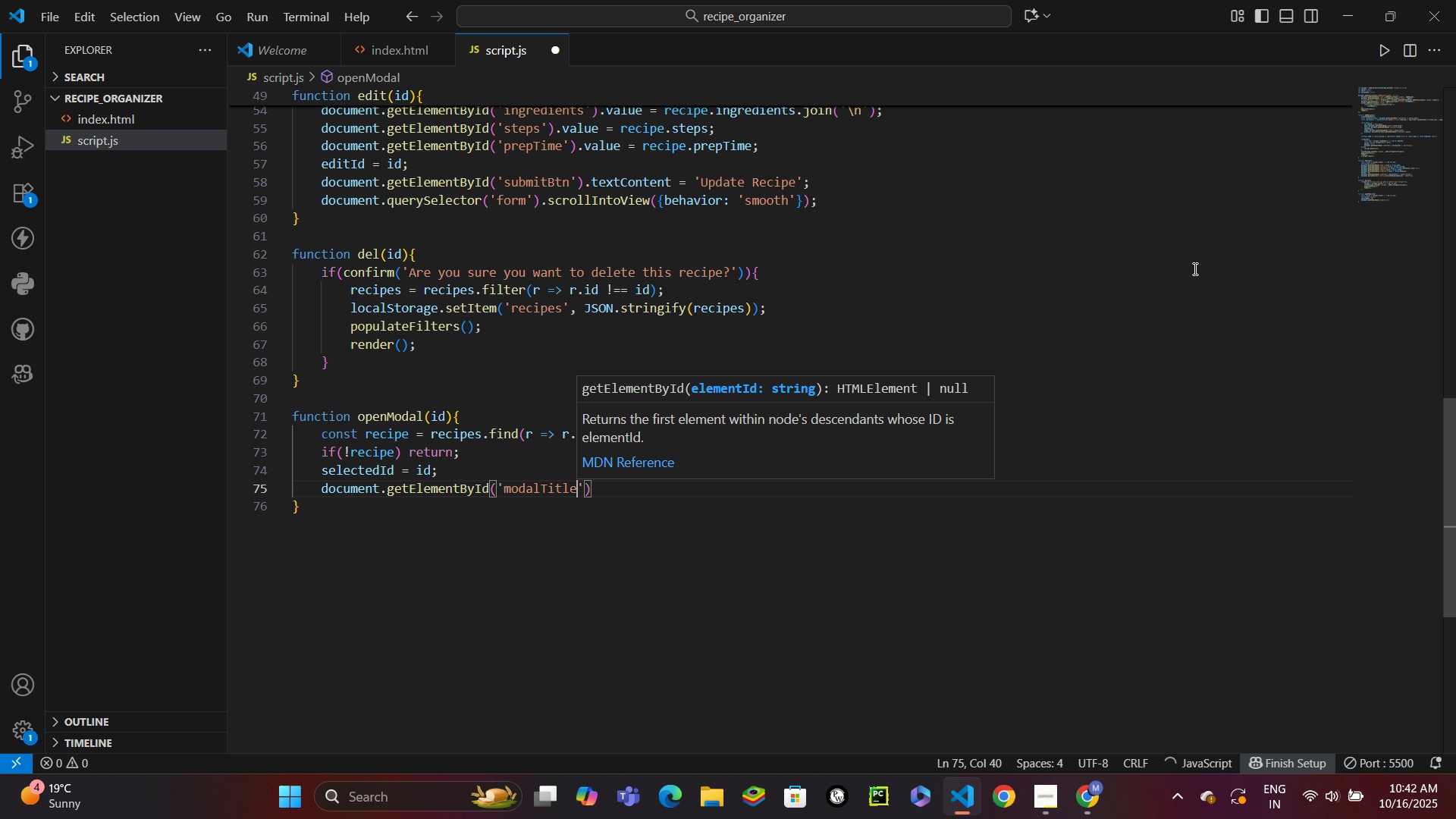 
key(ArrowRight)
 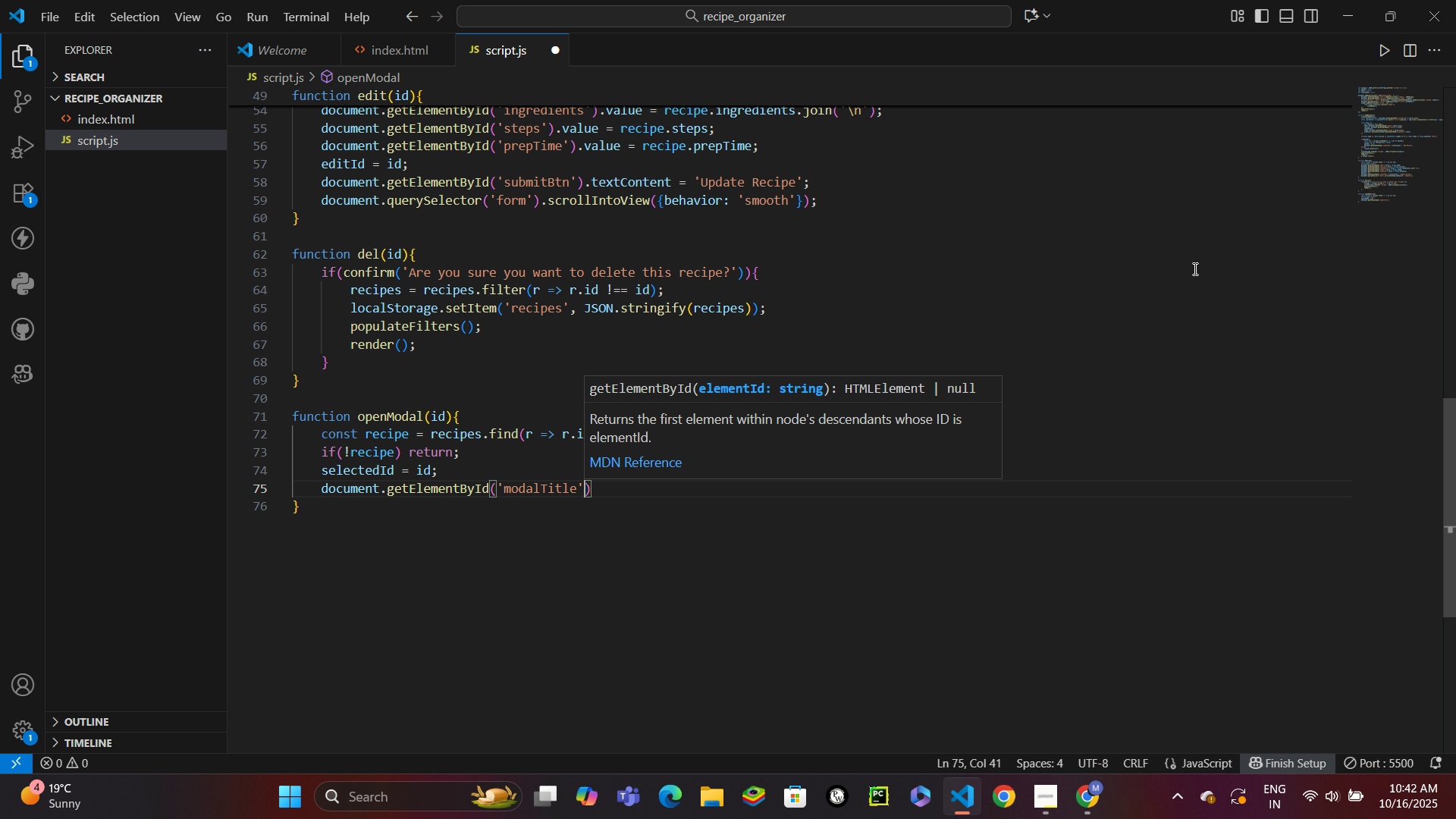 
key(ArrowRight)
 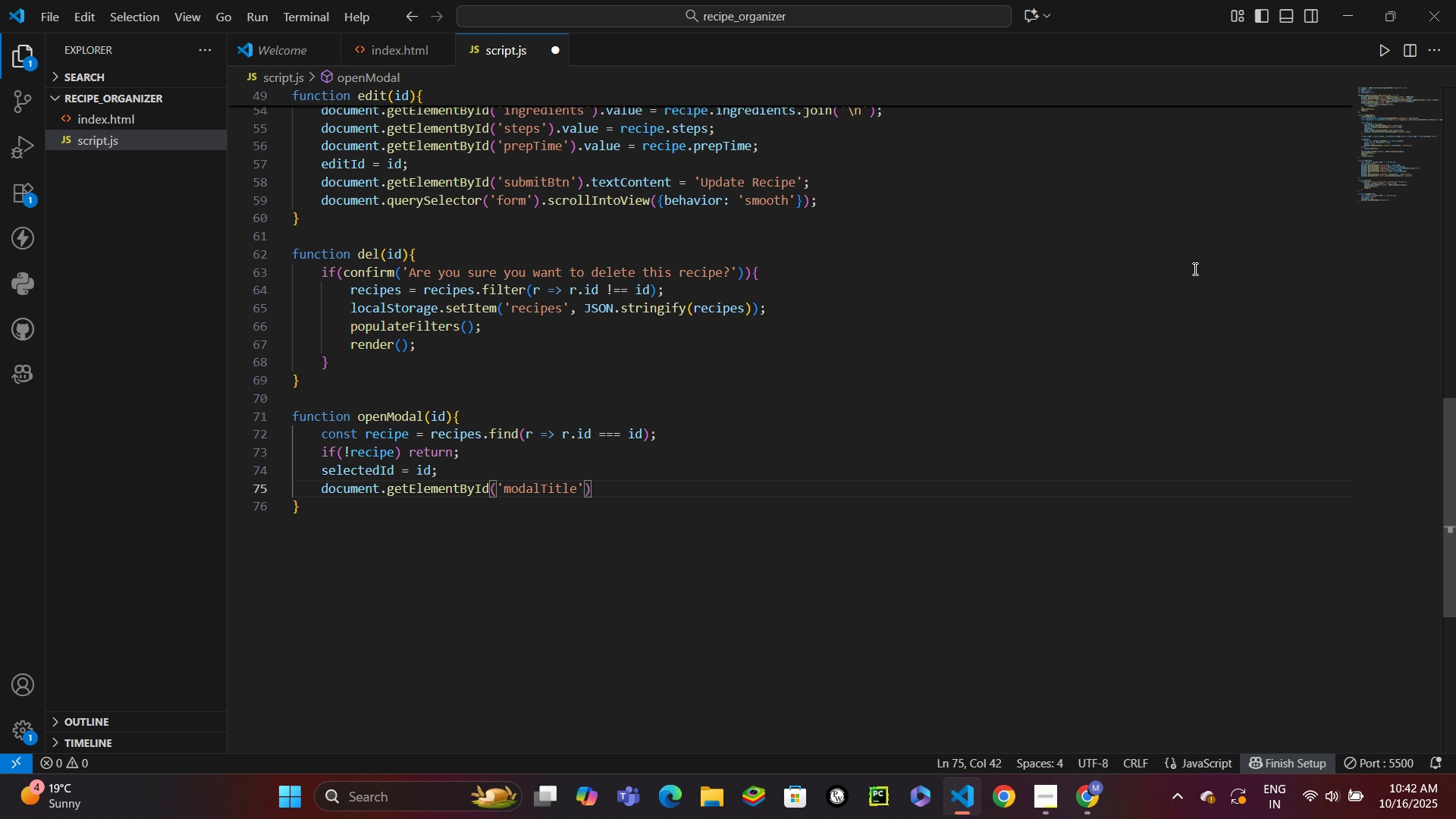 
type(.textContent = recipe.name;)
 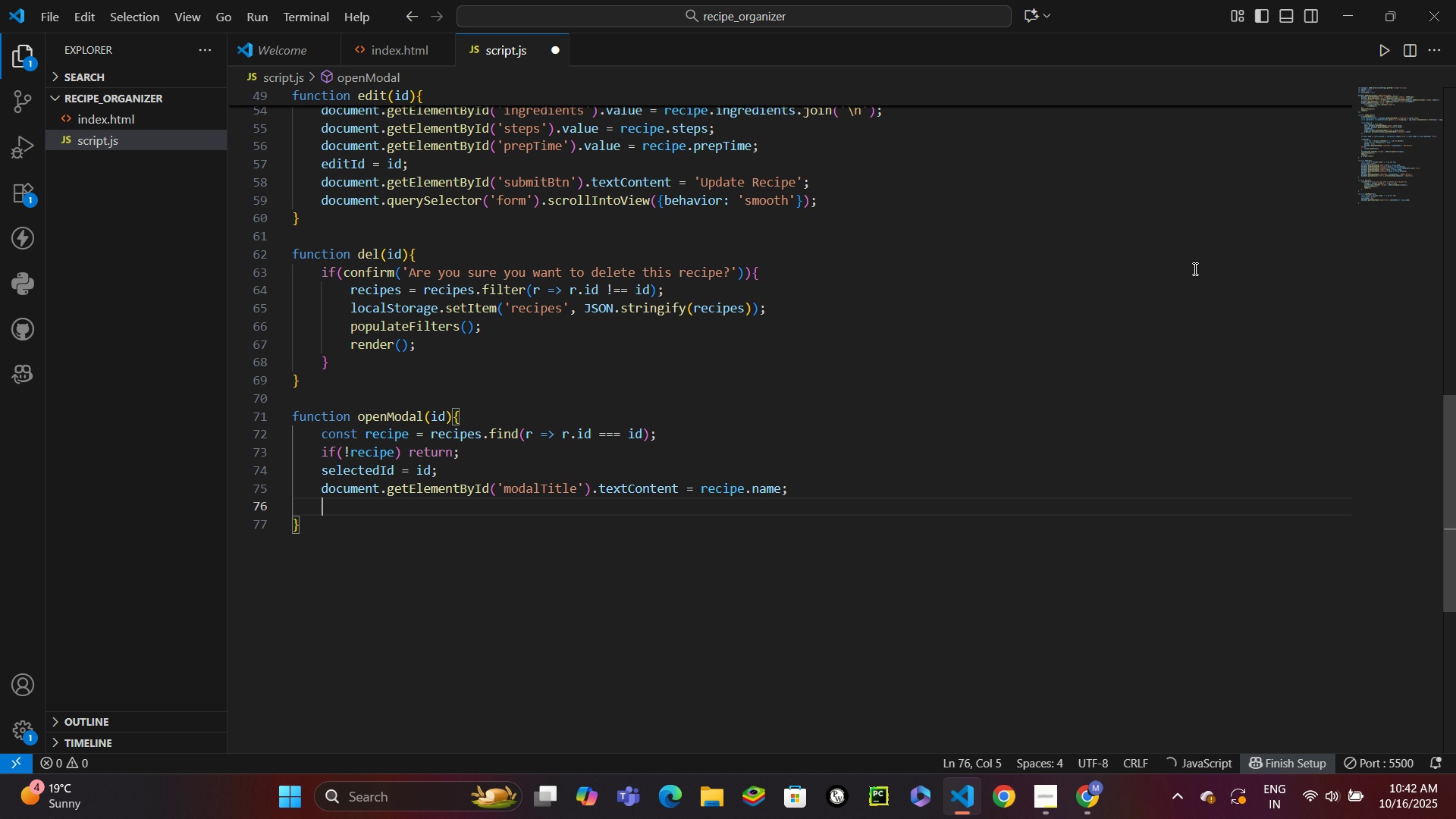 
 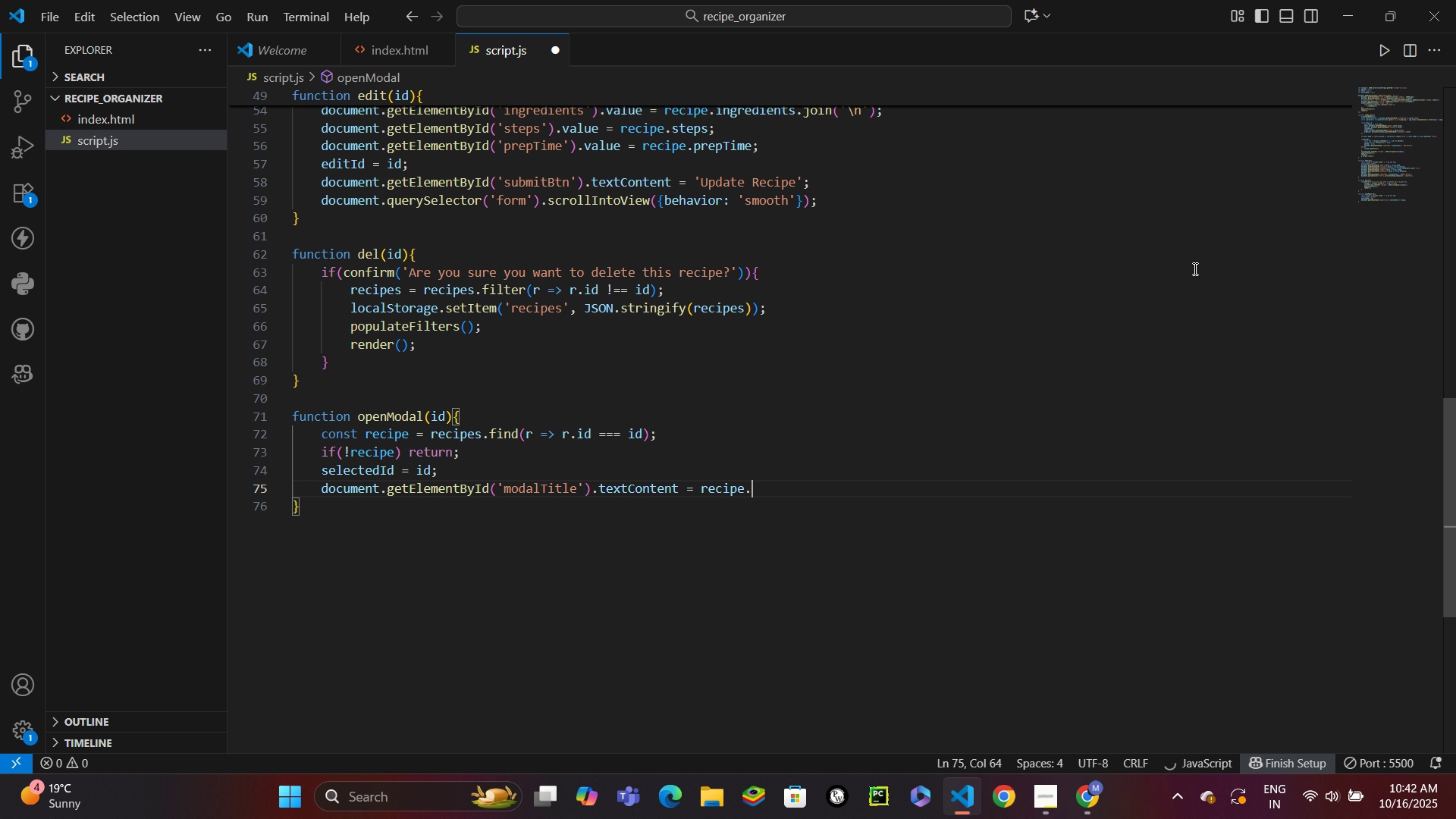 
key(Enter)
 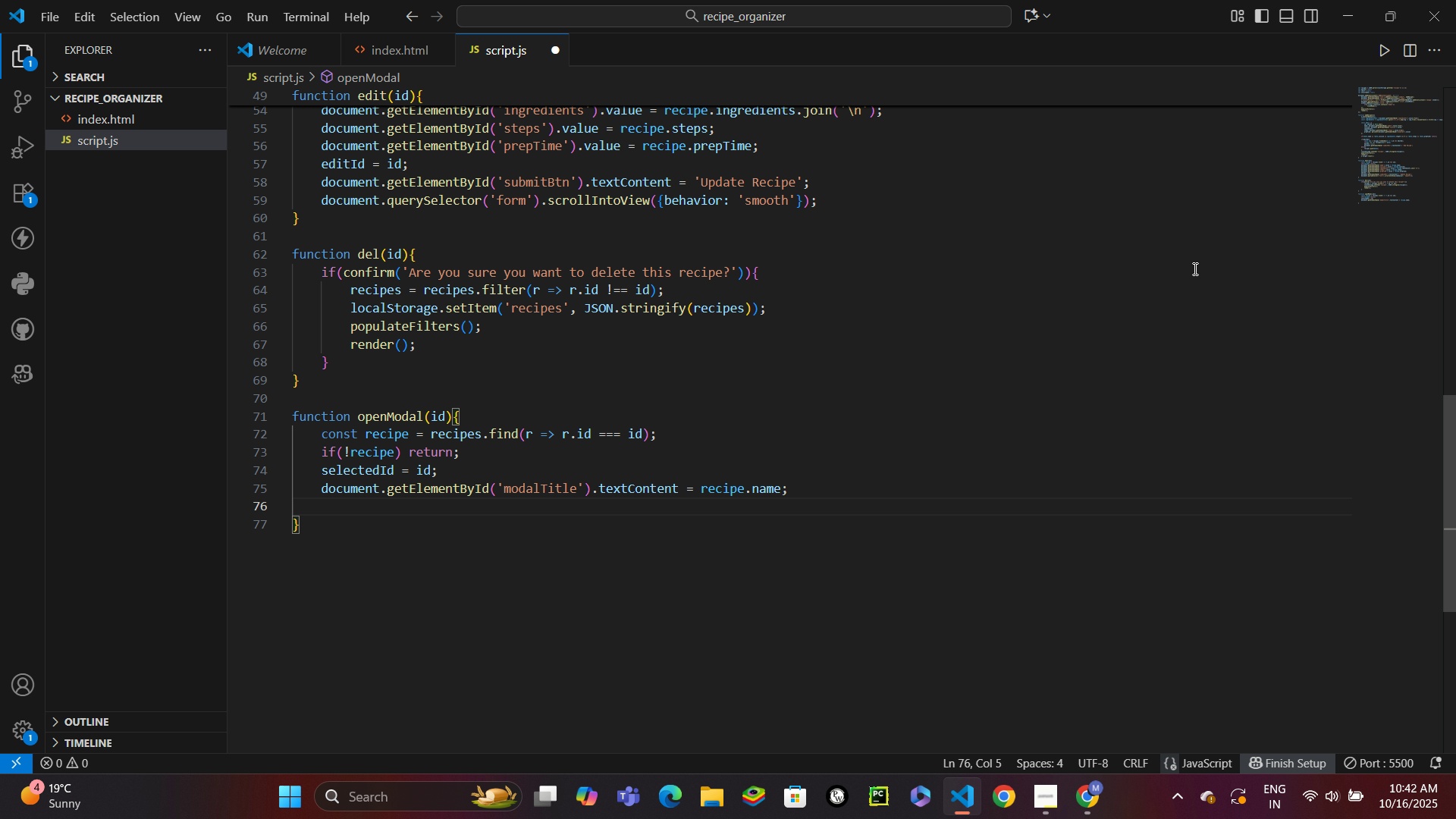 
type(docu)
 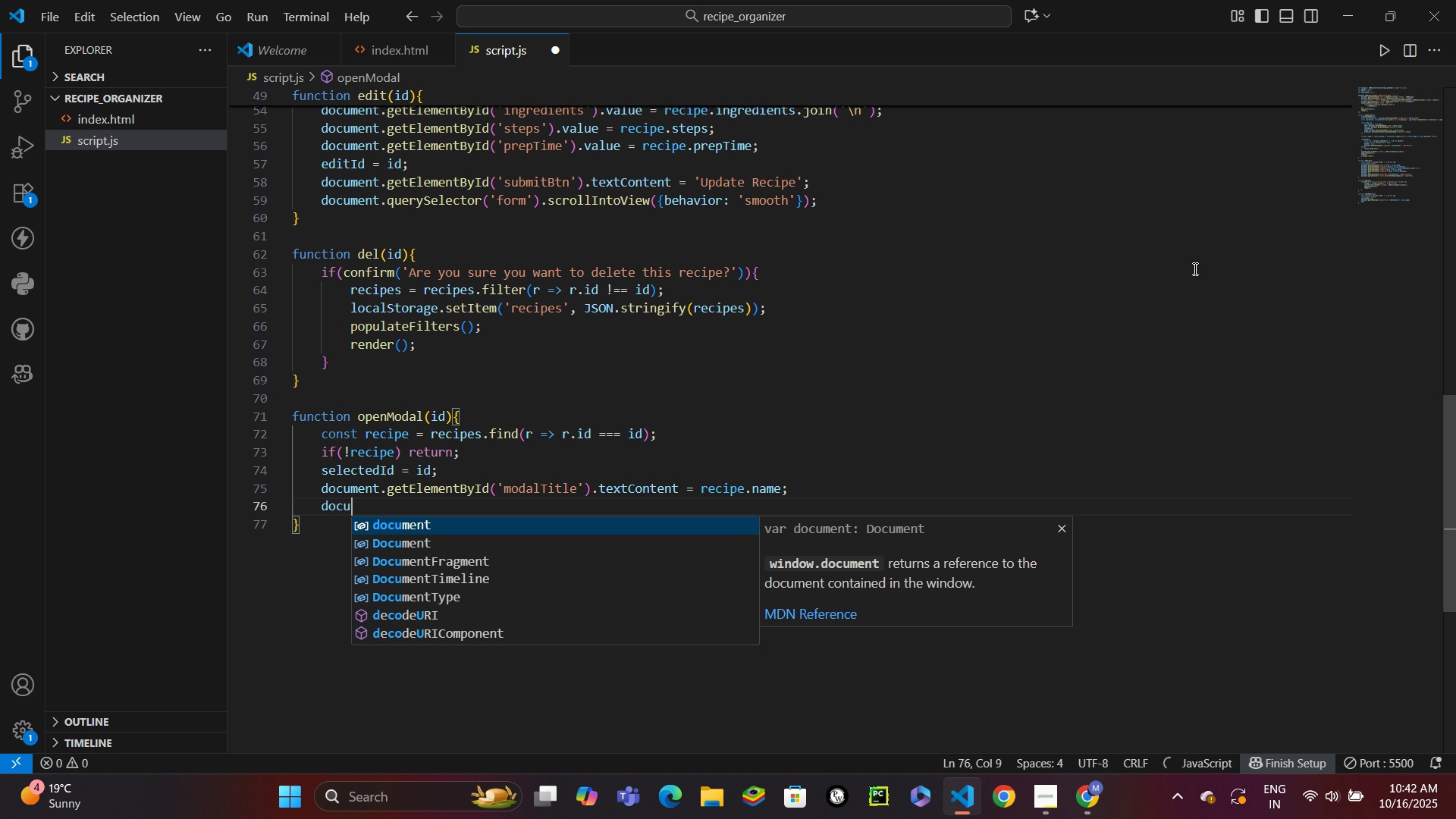 
key(Enter)
 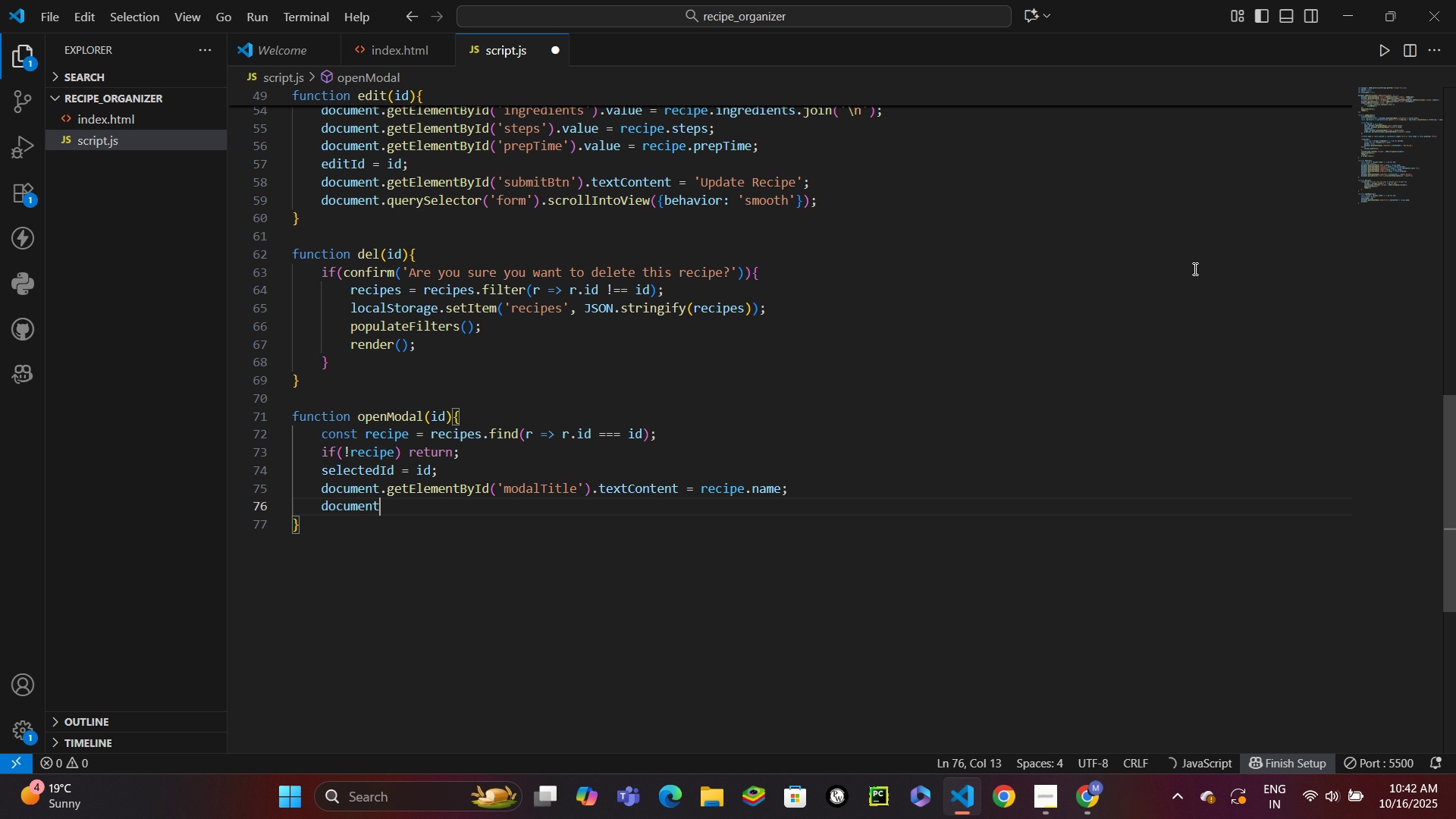 
key(Period)
 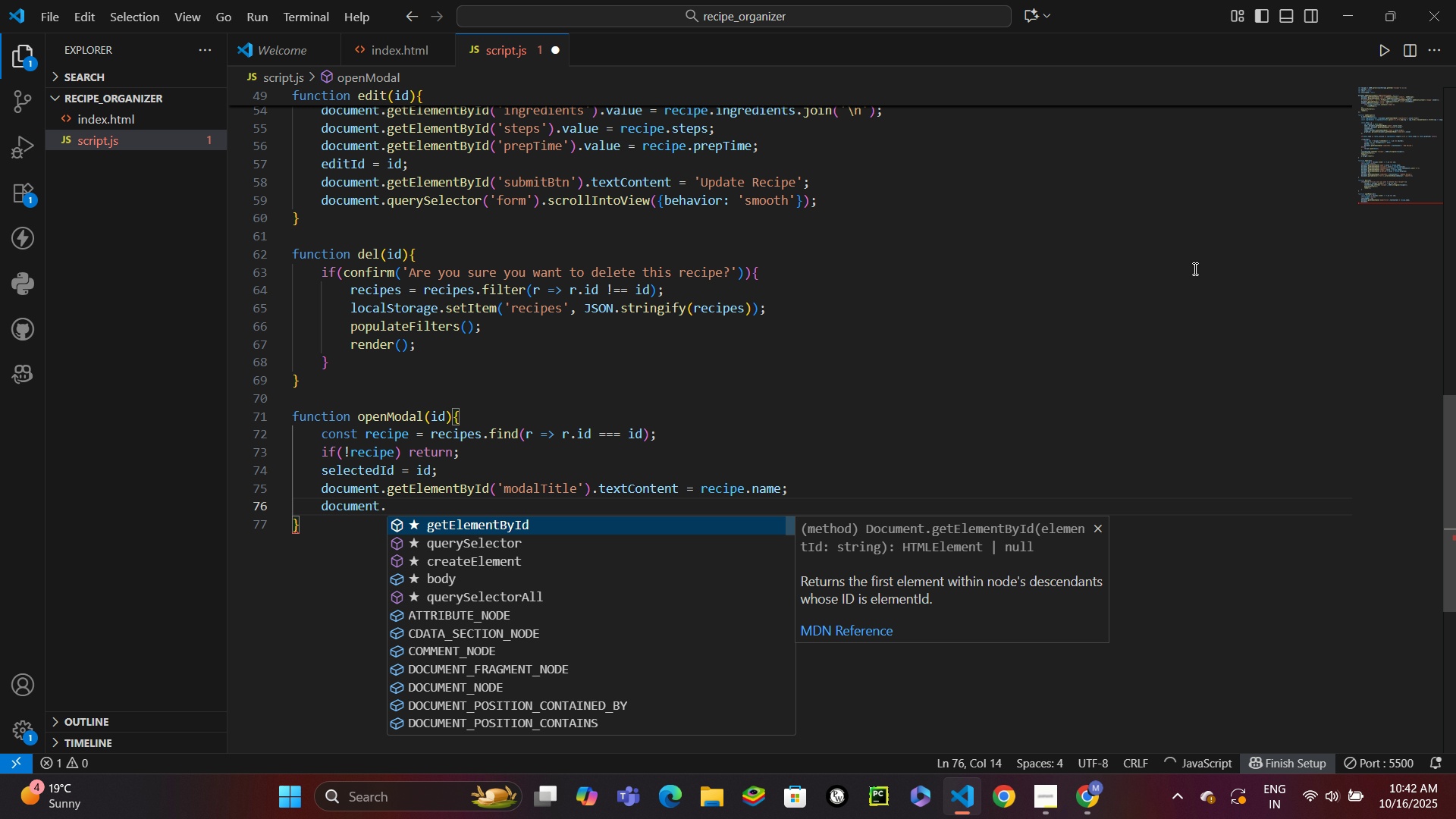 
key(G)
 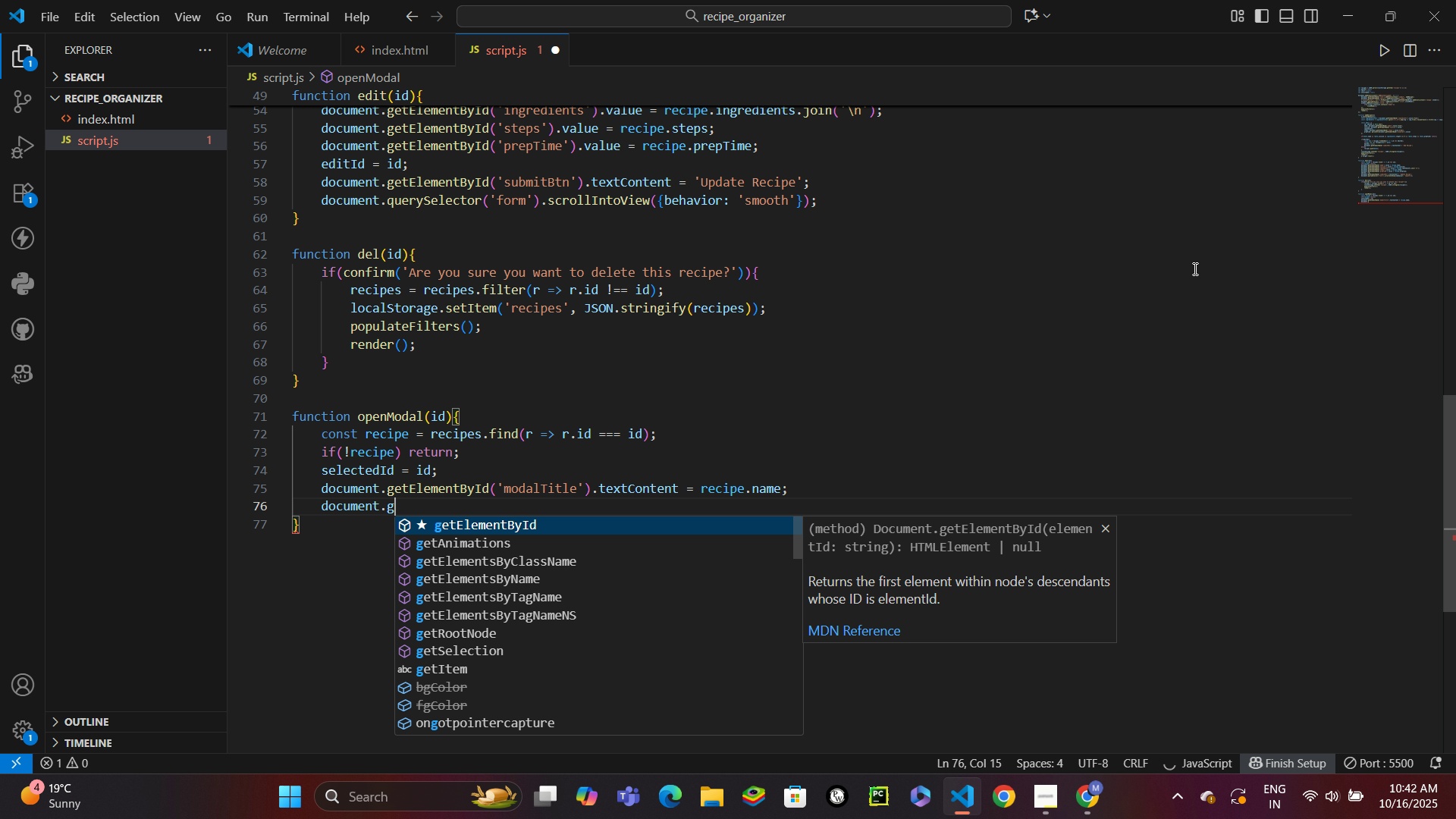 
key(Enter)
 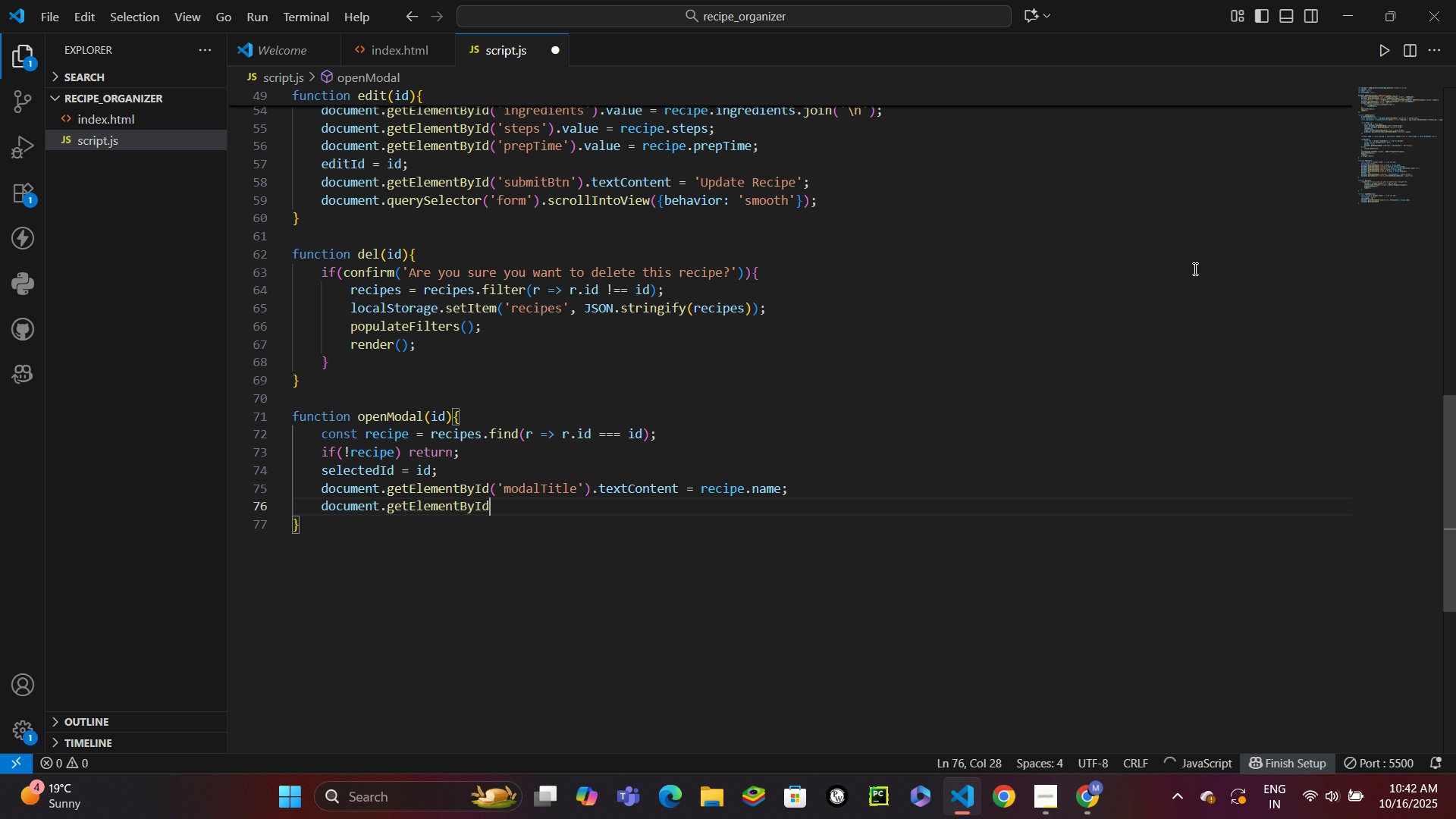 
type(('modalCuisine)
 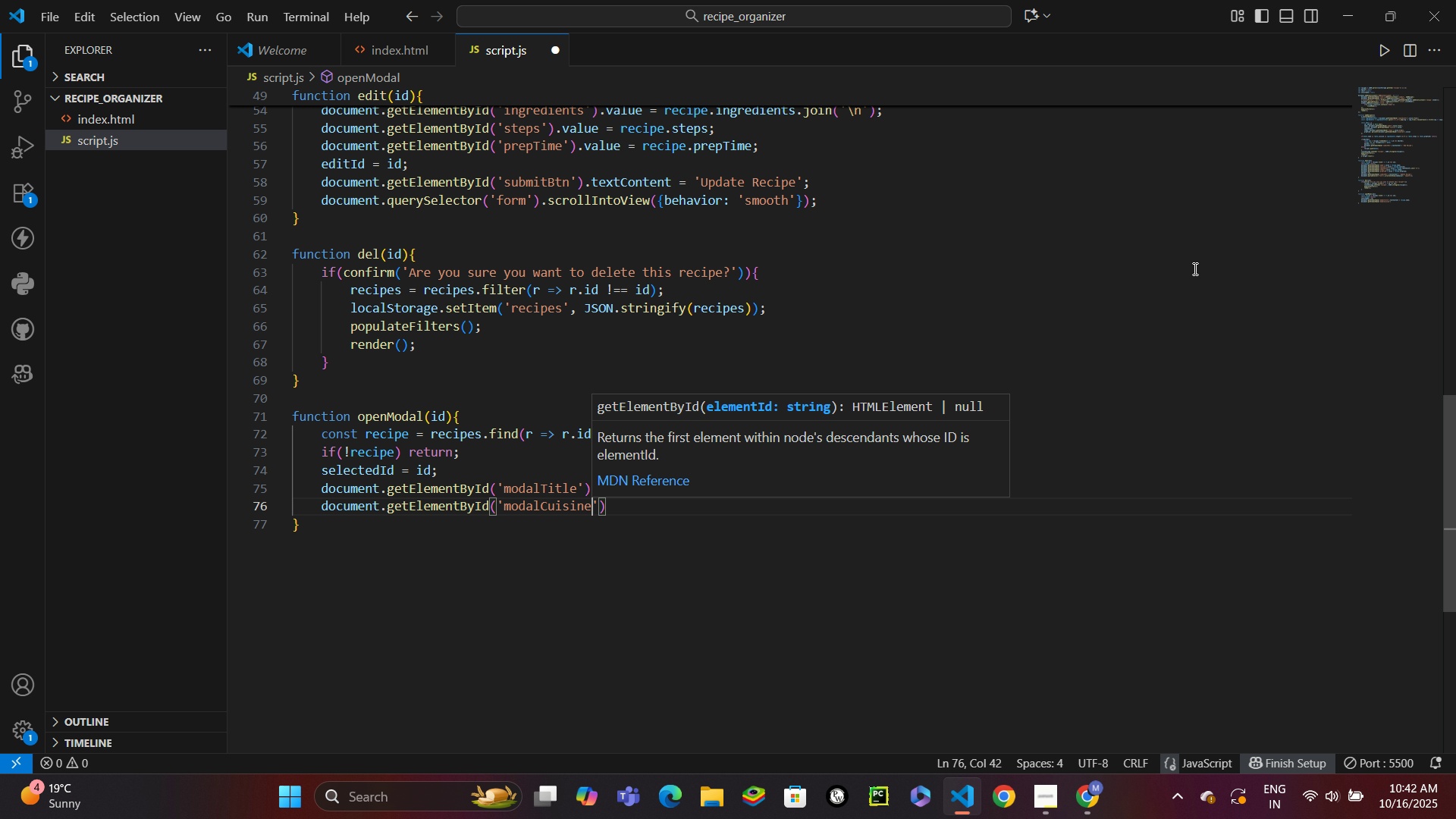 
key(ArrowRight)
 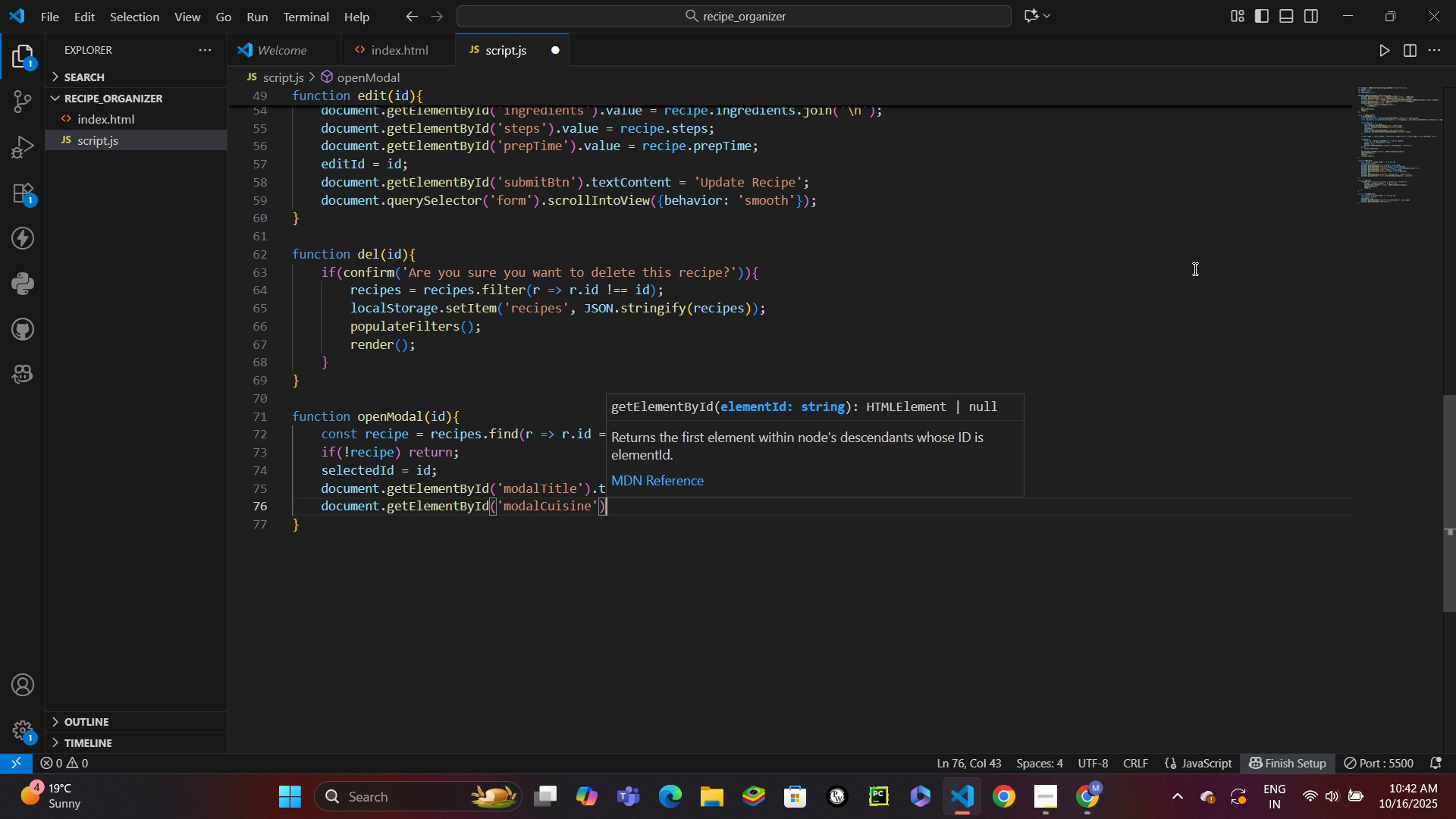 
key(ArrowRight)
 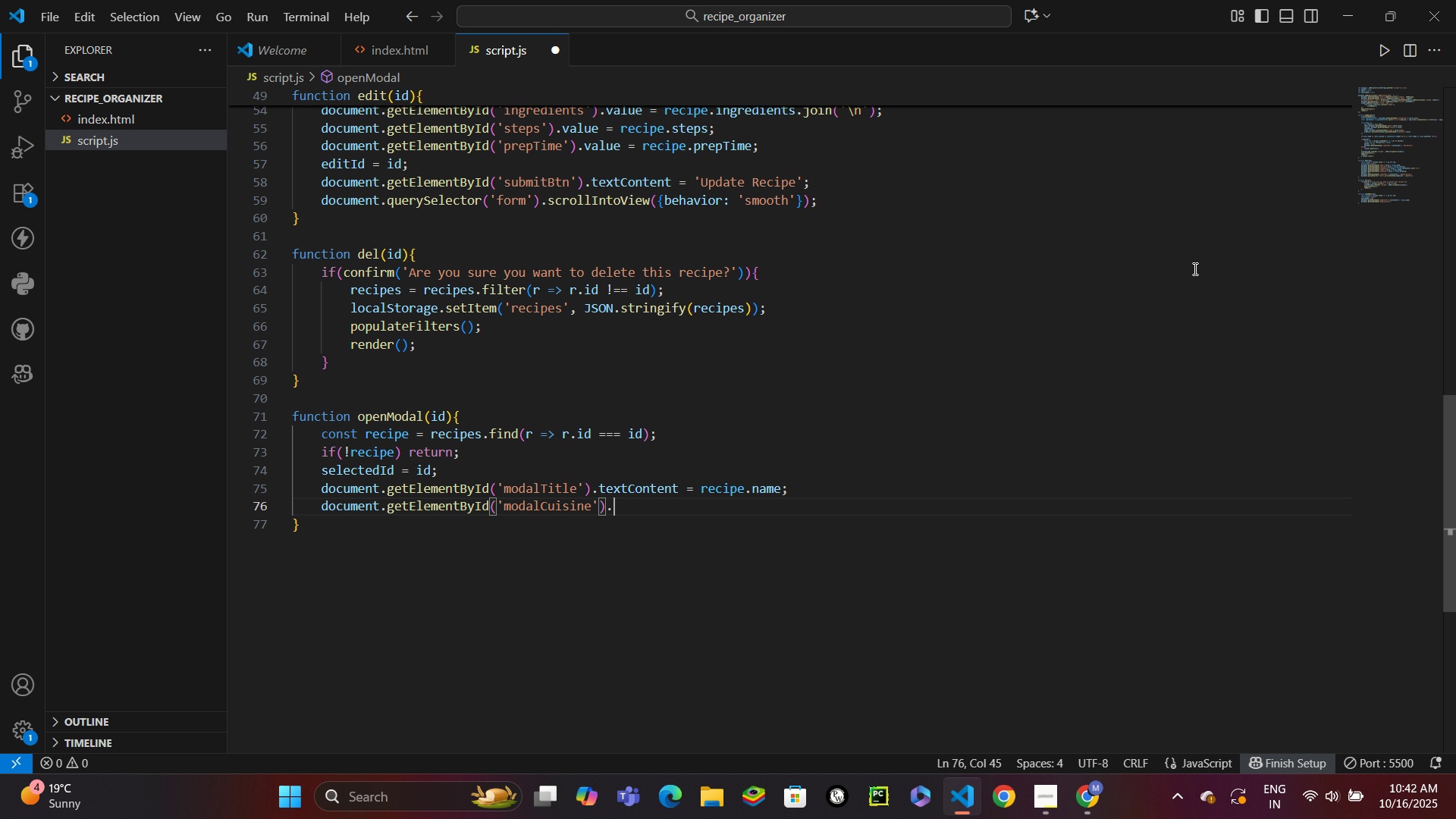 
type(. te)
 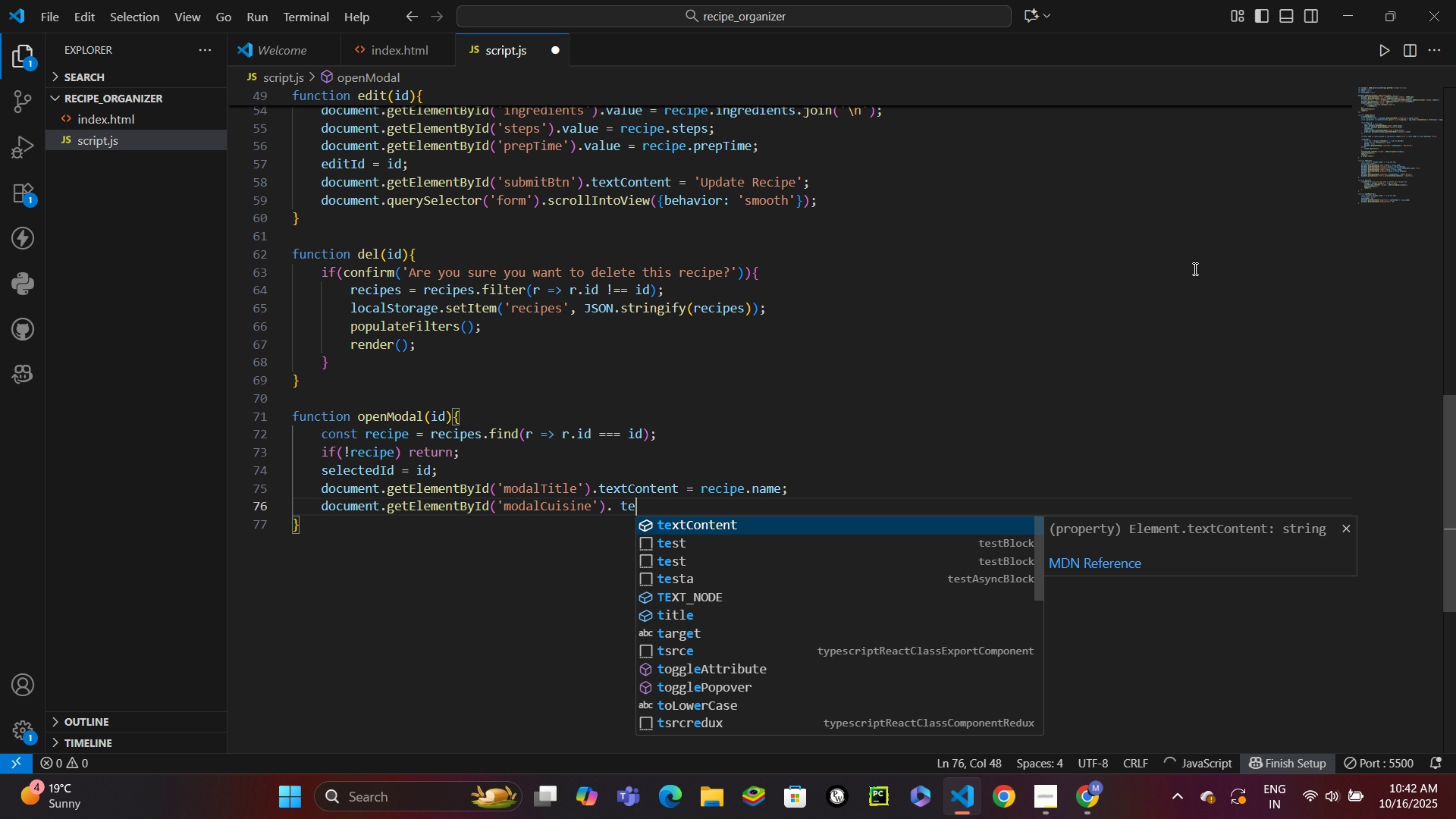 
key(Enter)
 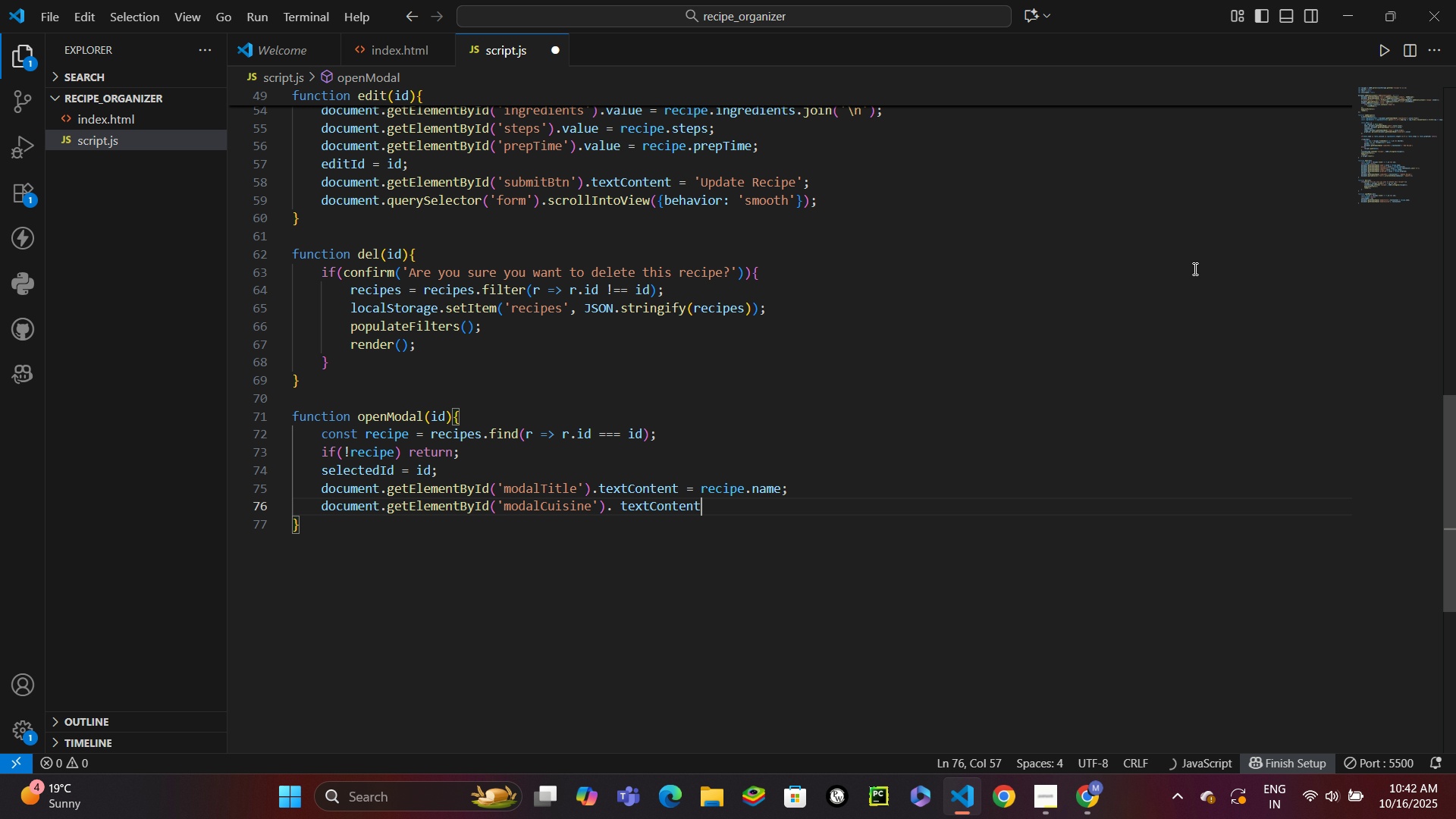 
type( = getCuisineName(recipe.cuisine)
 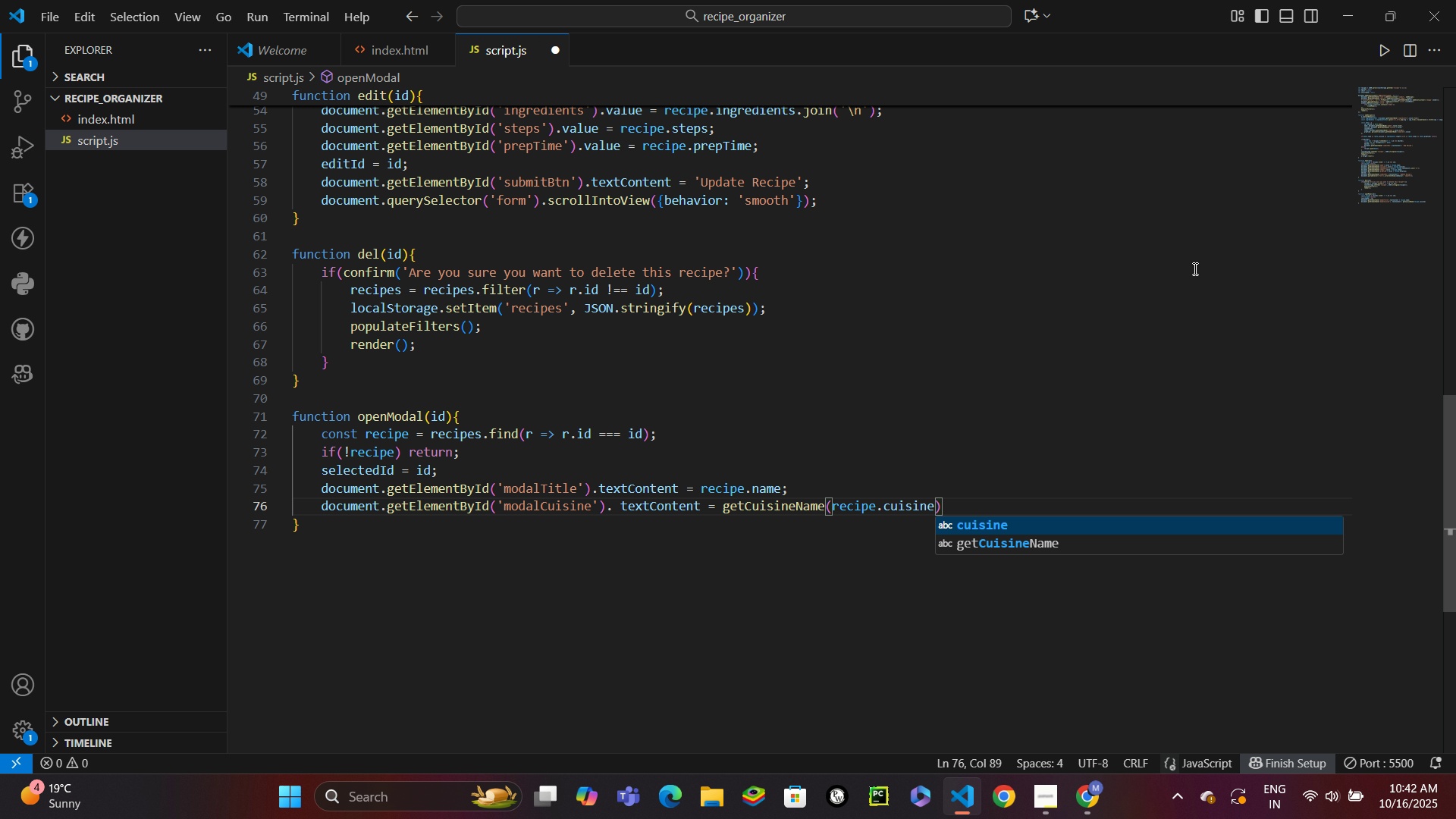 
key(ArrowRight)
 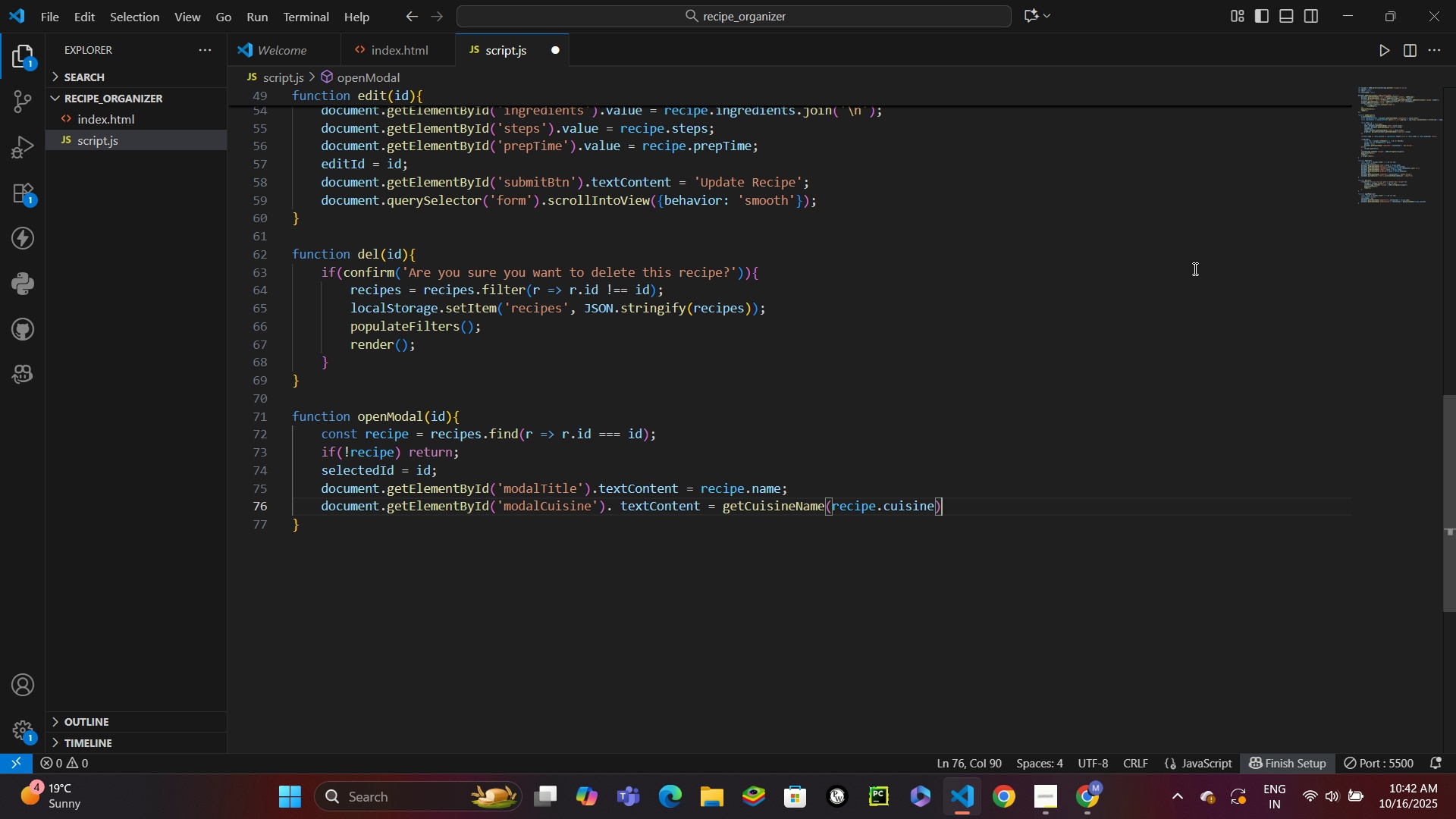 
key(Semicolon)
 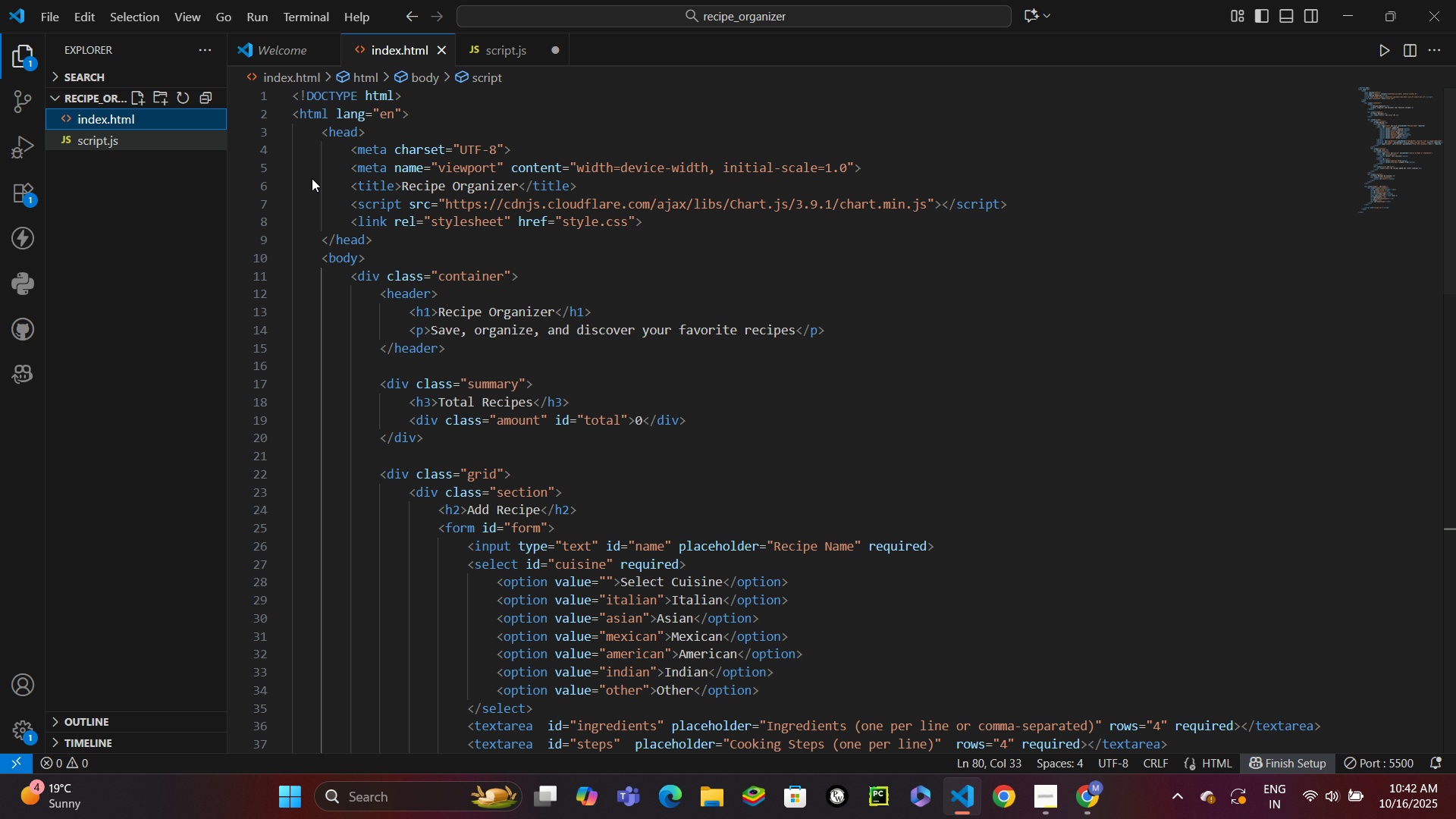 
scroll: coordinate [704, 303], scroll_direction: up, amount: 3.0
 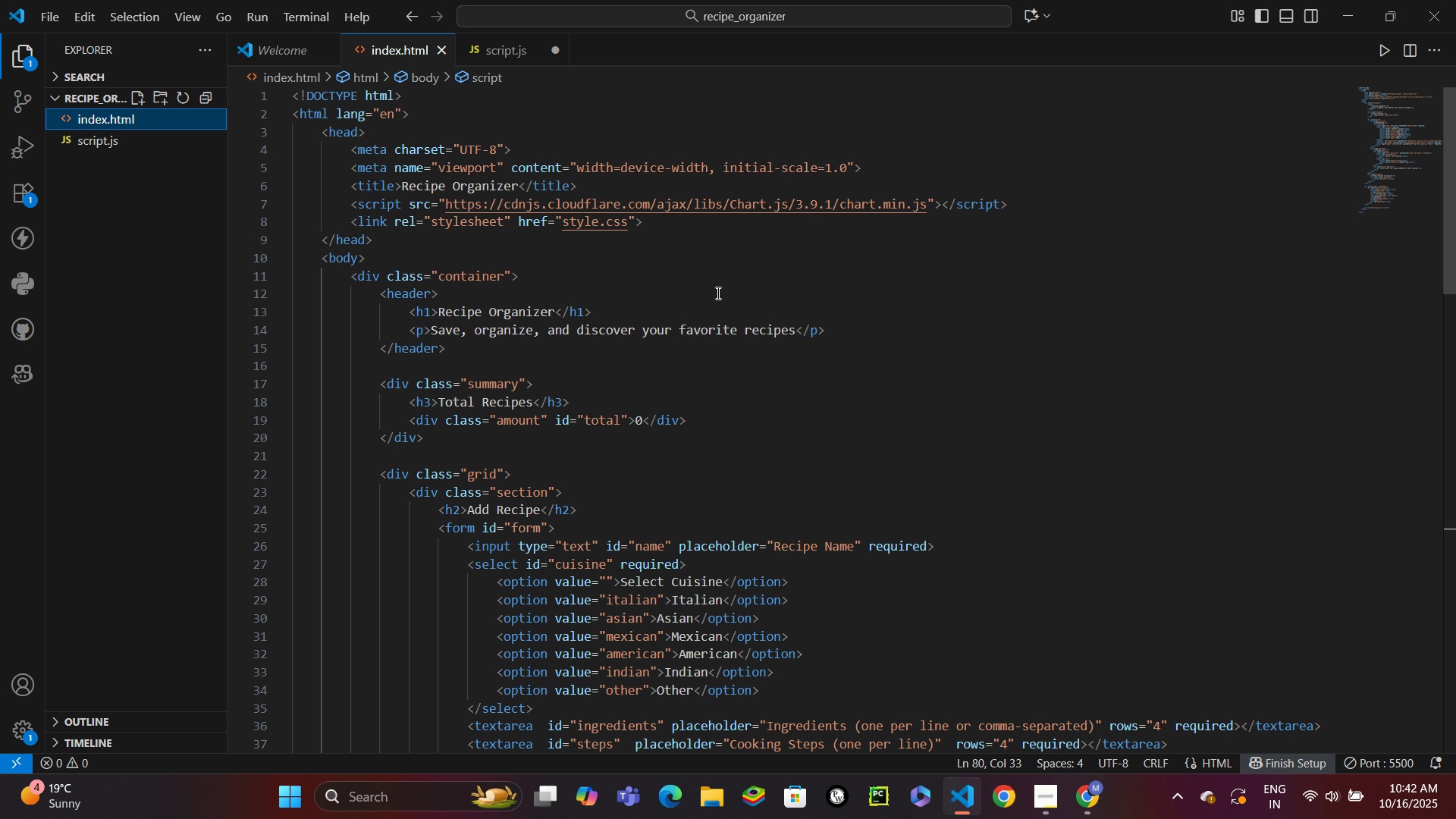 
scroll: coordinate [727, 317], scroll_direction: down, amount: 18.0
 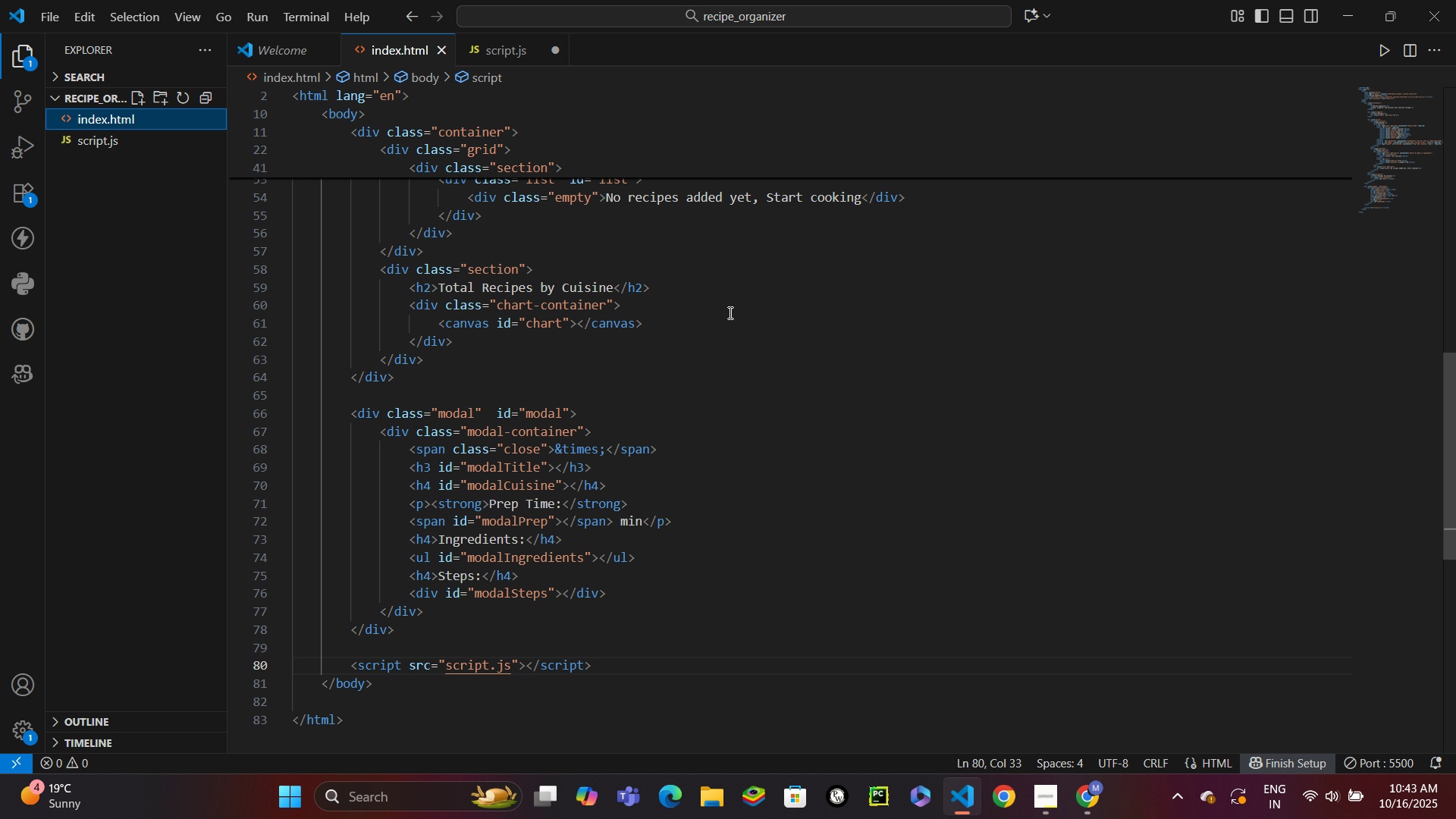 
scroll: coordinate [723, 315], scroll_direction: down, amount: 2.0
 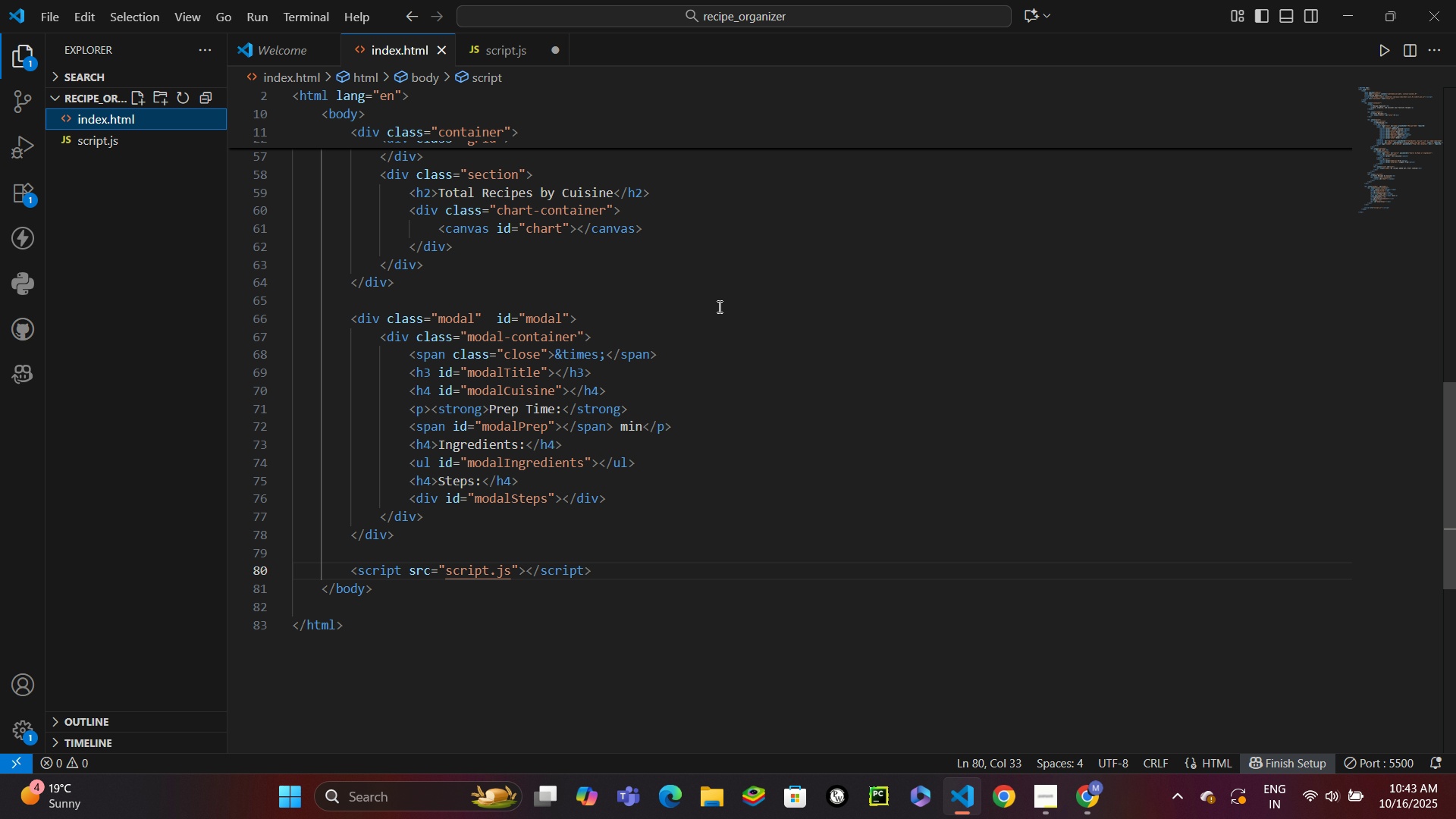 
scroll: coordinate [726, 287], scroll_direction: up, amount: 11.0
 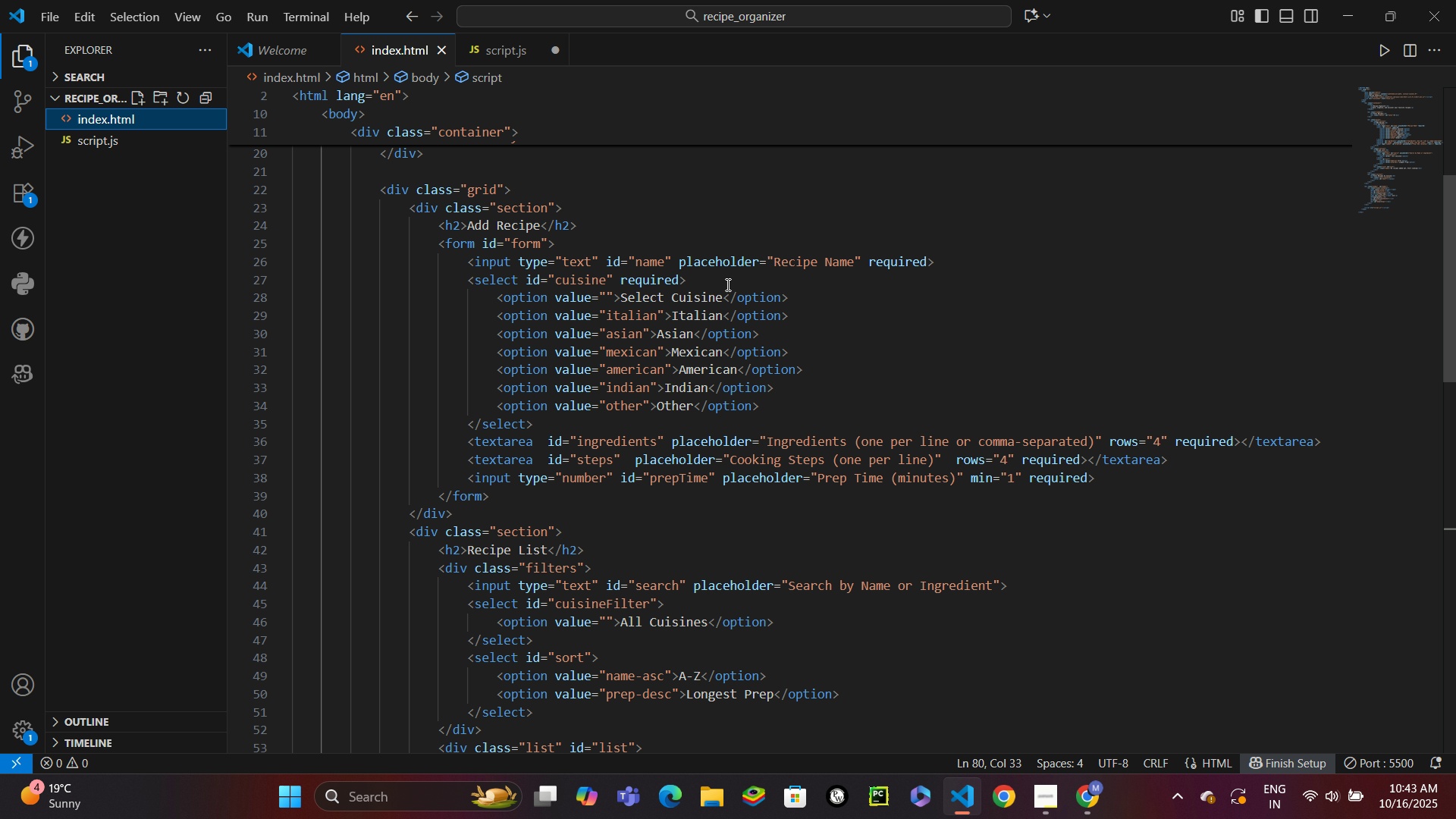 
wait(20.2)
 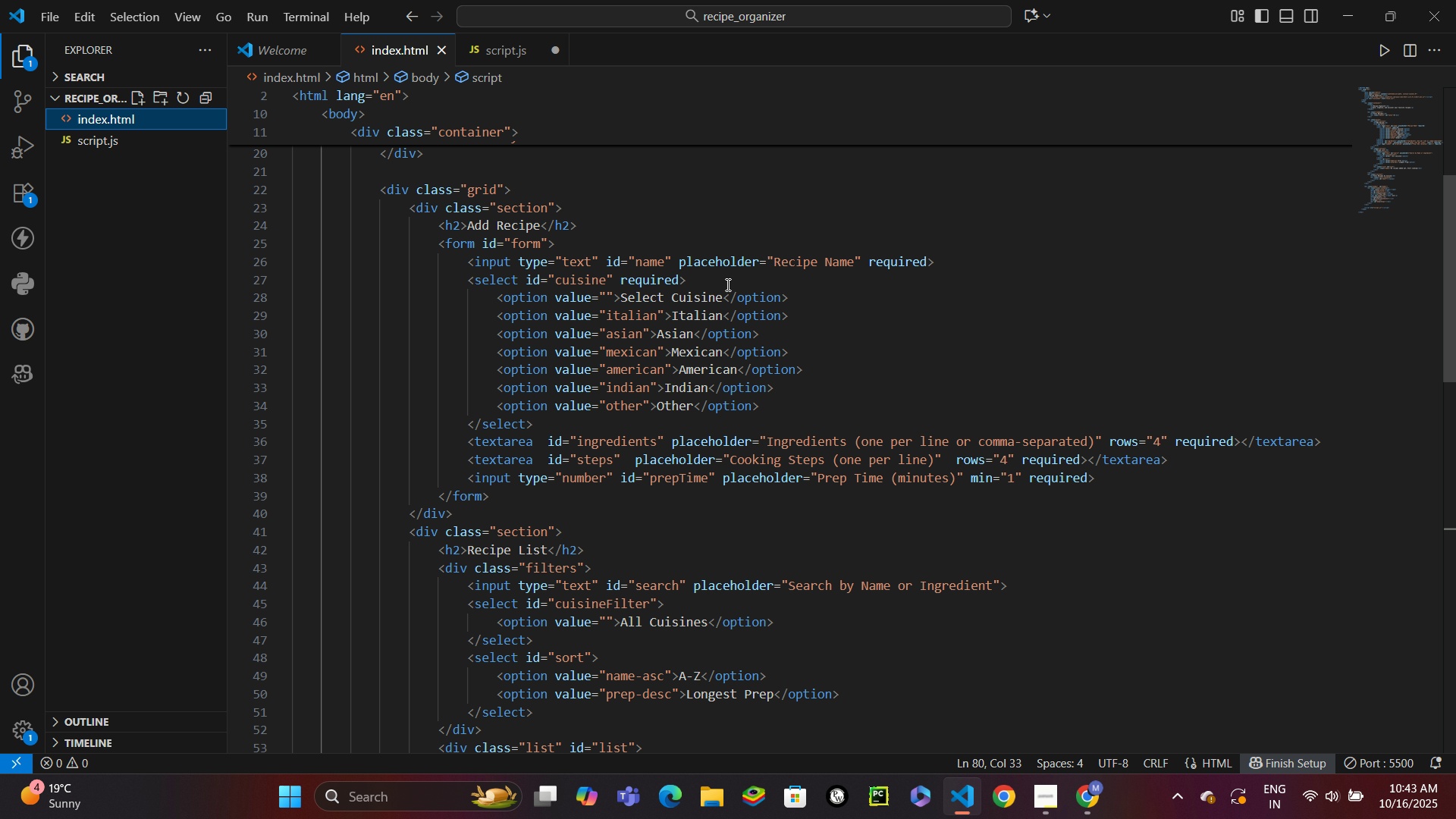 
scroll: coordinate [726, 284], scroll_direction: down, amount: 3.0
 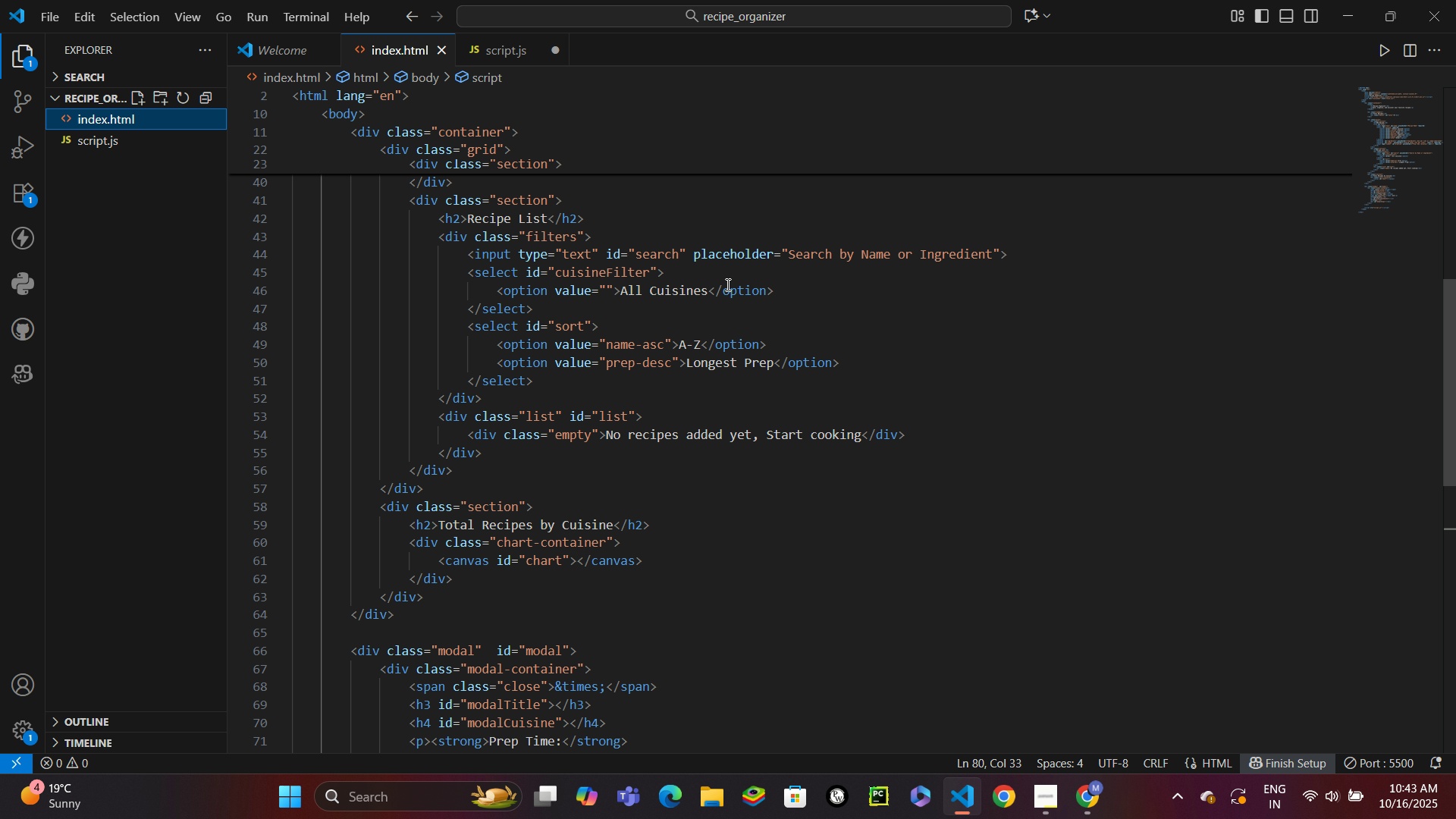 
scroll: coordinate [631, 334], scroll_direction: up, amount: 2.0
 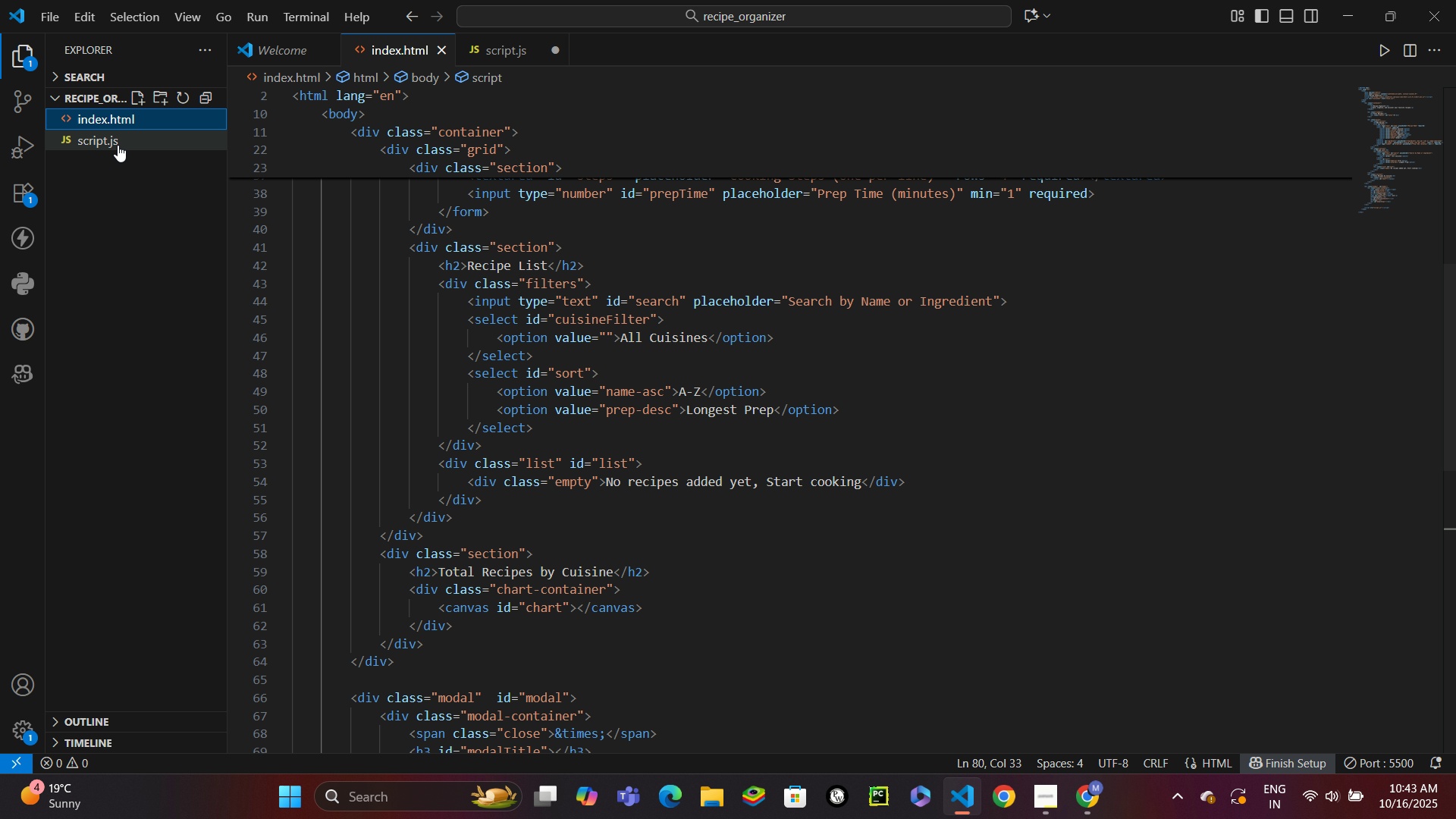 
left_click([120, 141])
 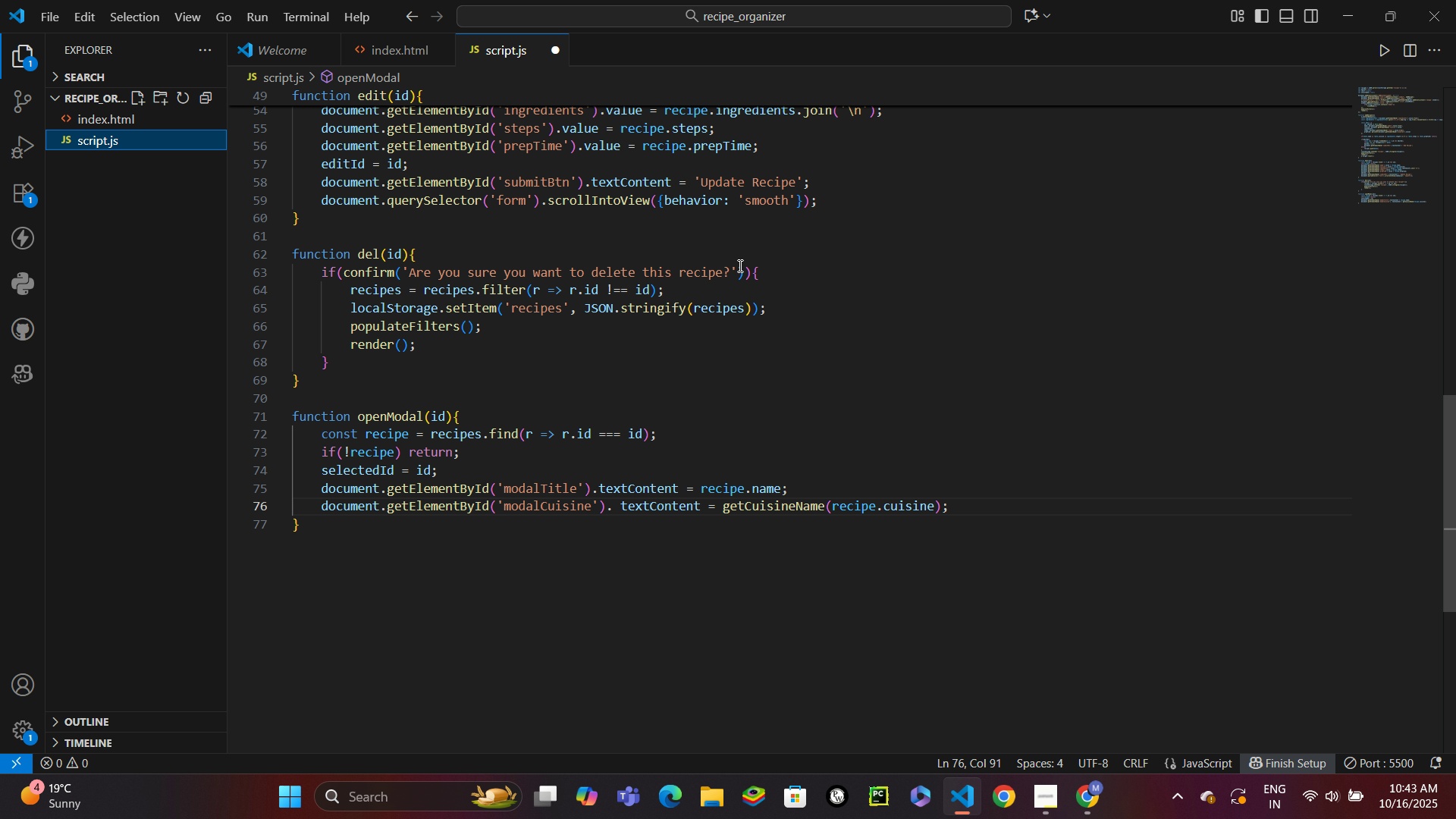 
scroll: coordinate [739, 259], scroll_direction: up, amount: 24.0
 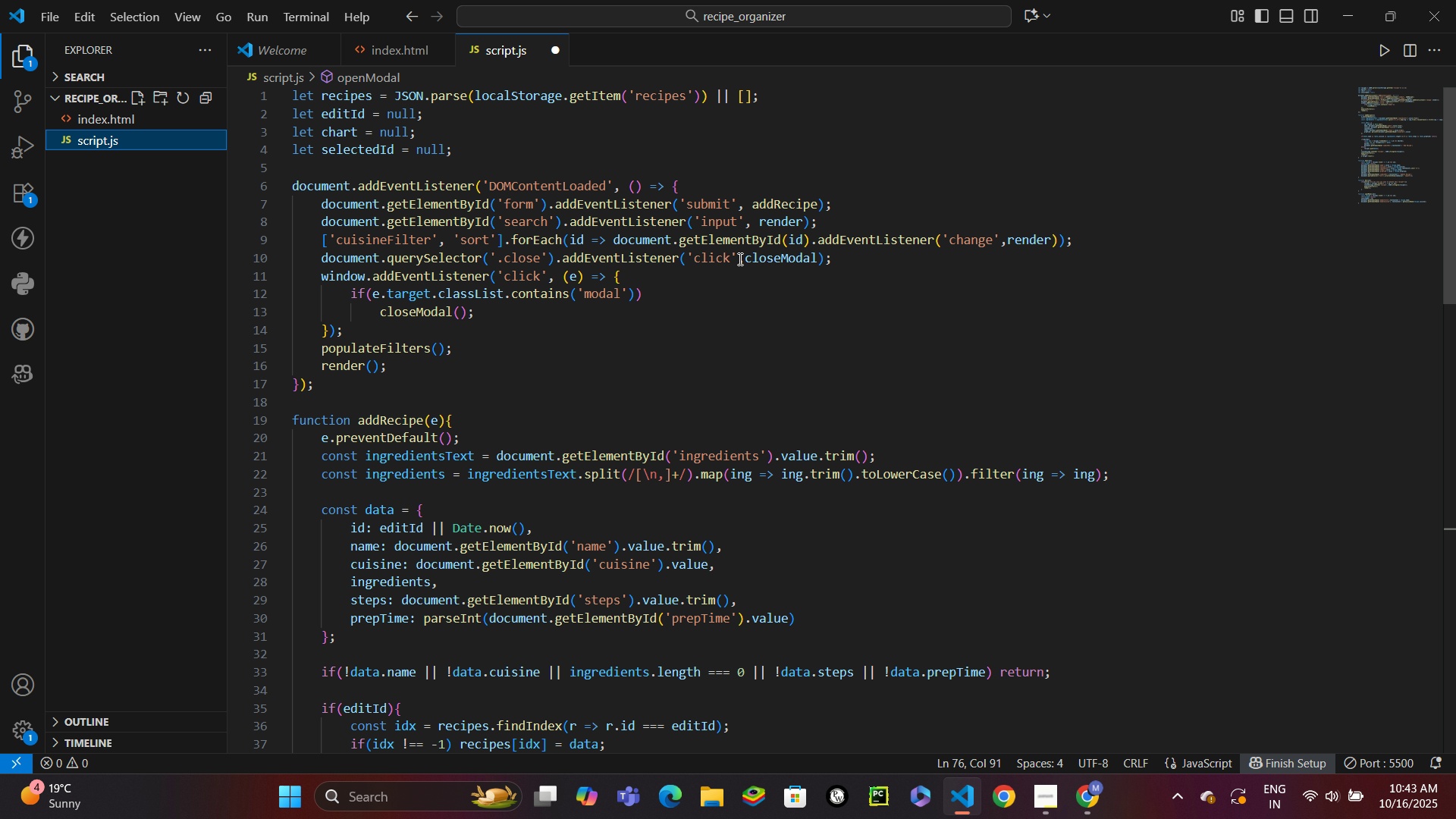 
scroll: coordinate [739, 257], scroll_direction: down, amount: 9.0
 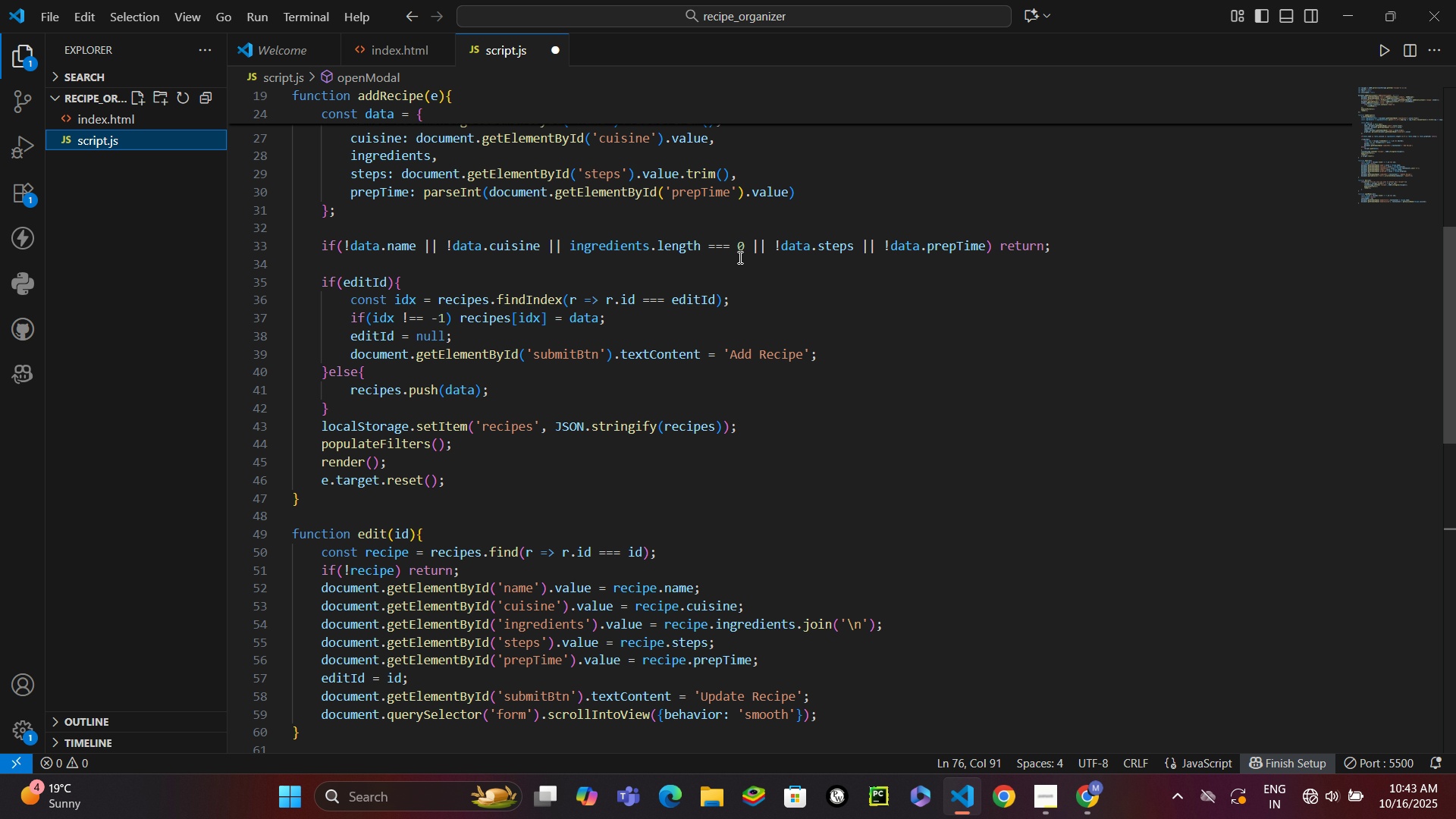 
scroll: coordinate [748, 228], scroll_direction: down, amount: 12.0
 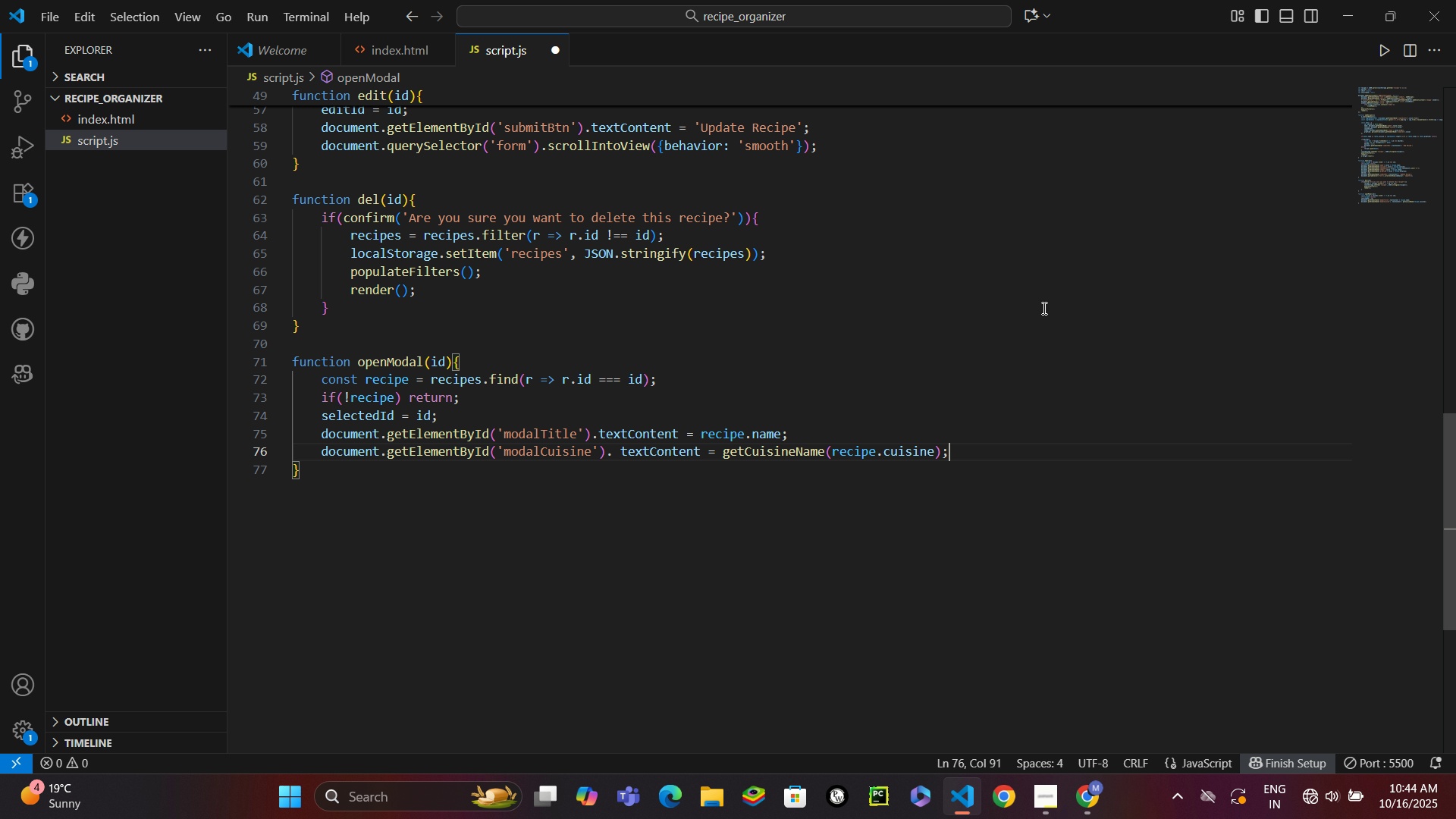 
key(Enter)
 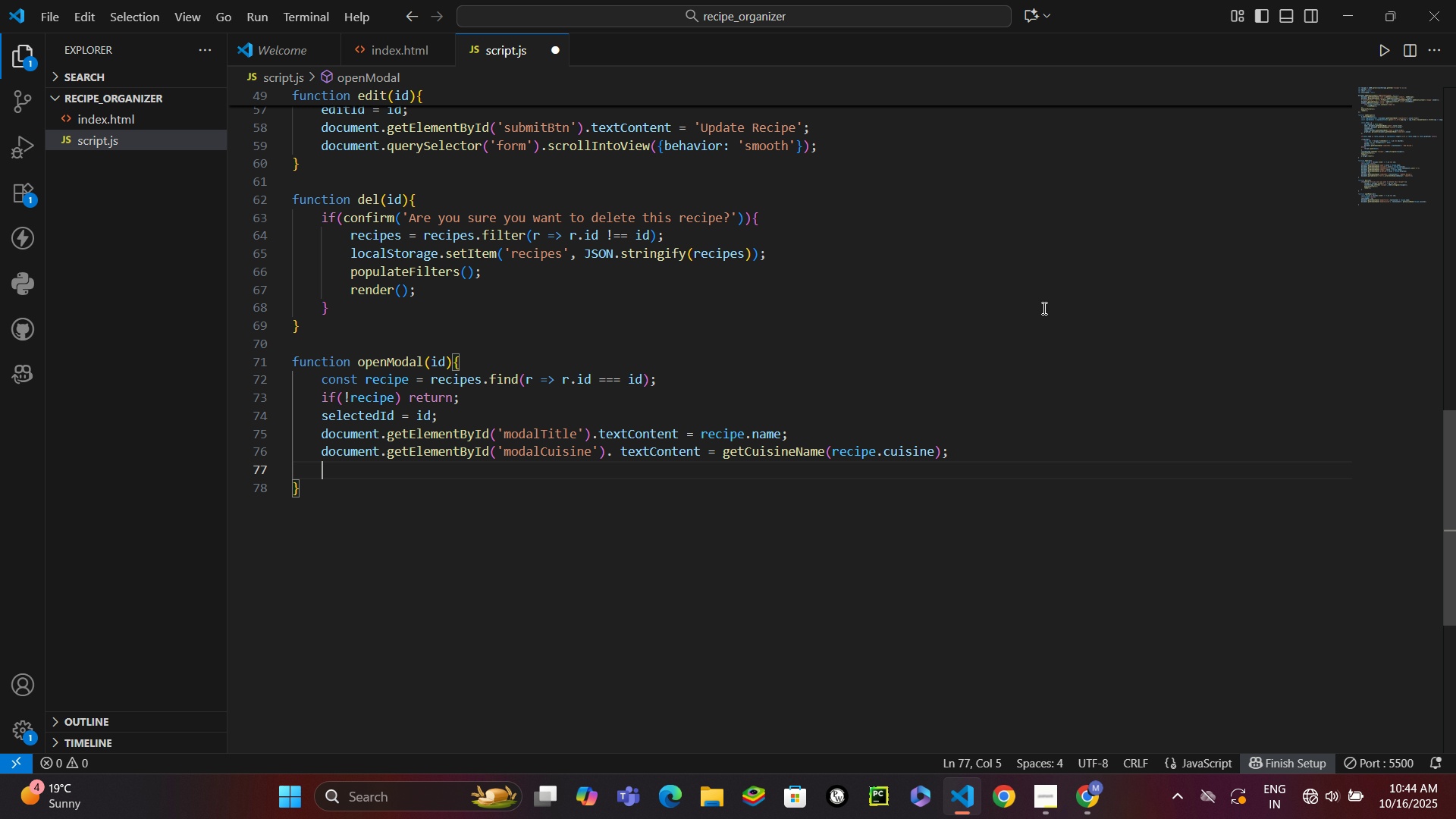 
type(document.ge)
 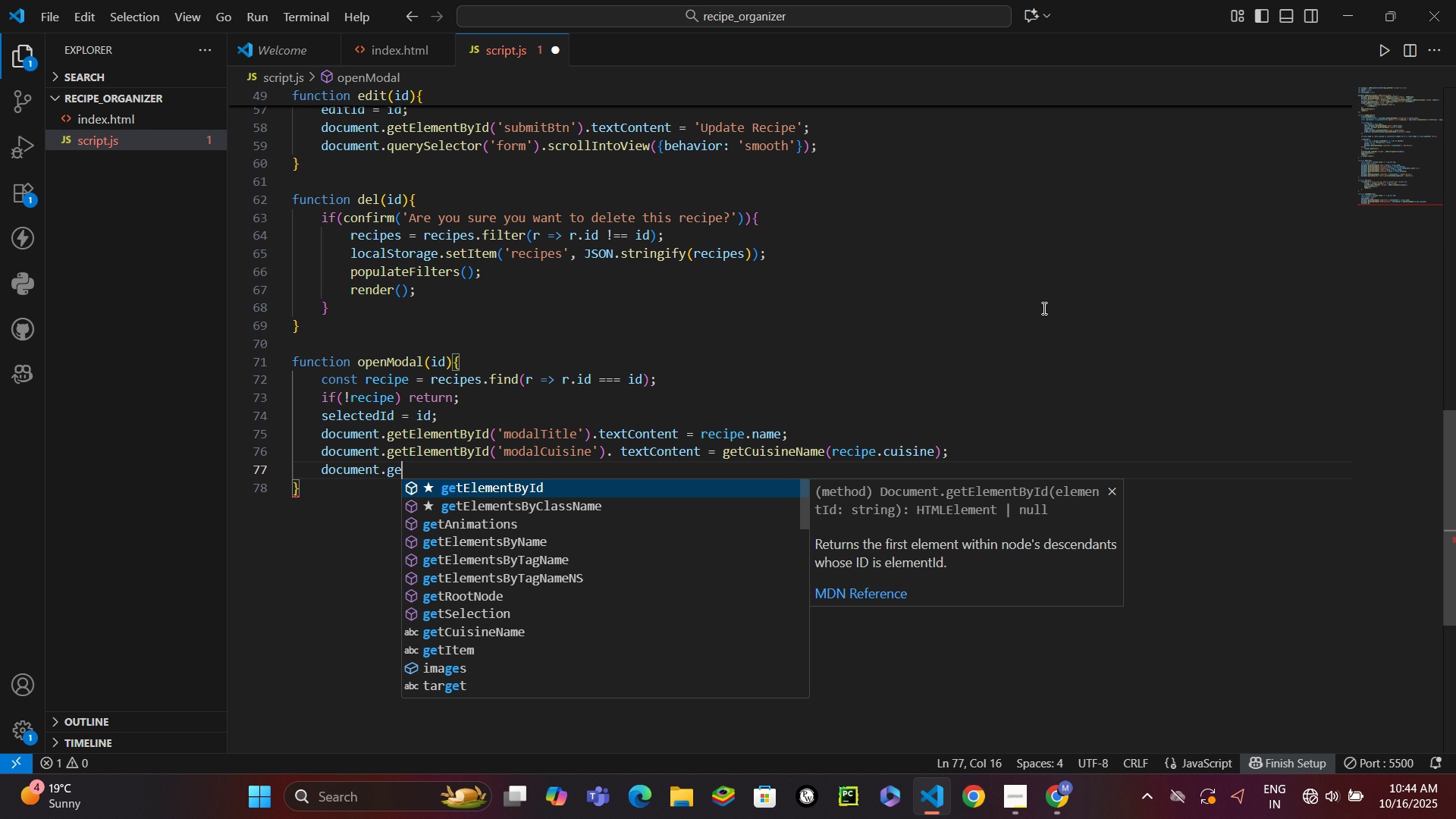 
key(Enter)
 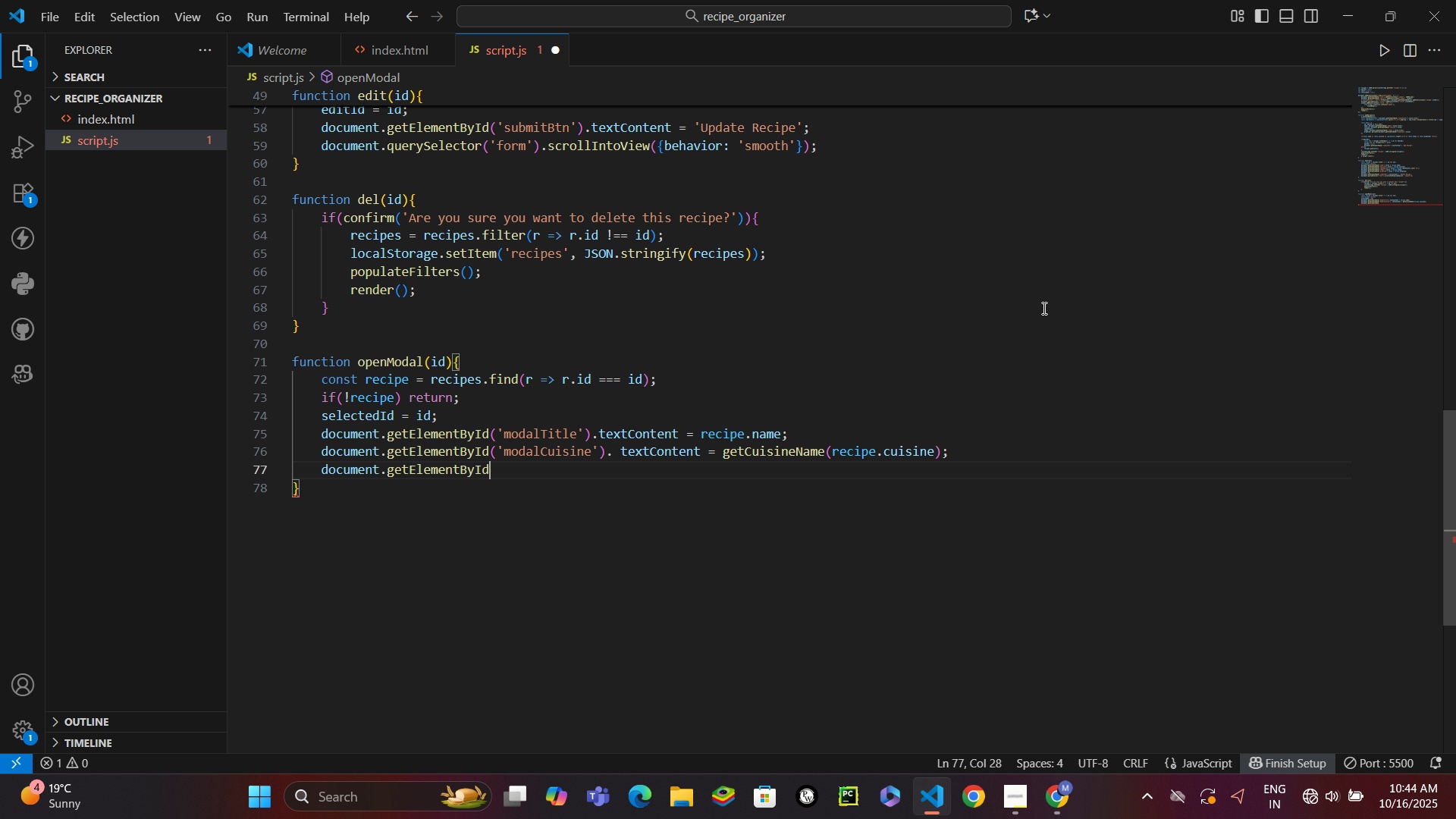 
type(('modalPrep)
 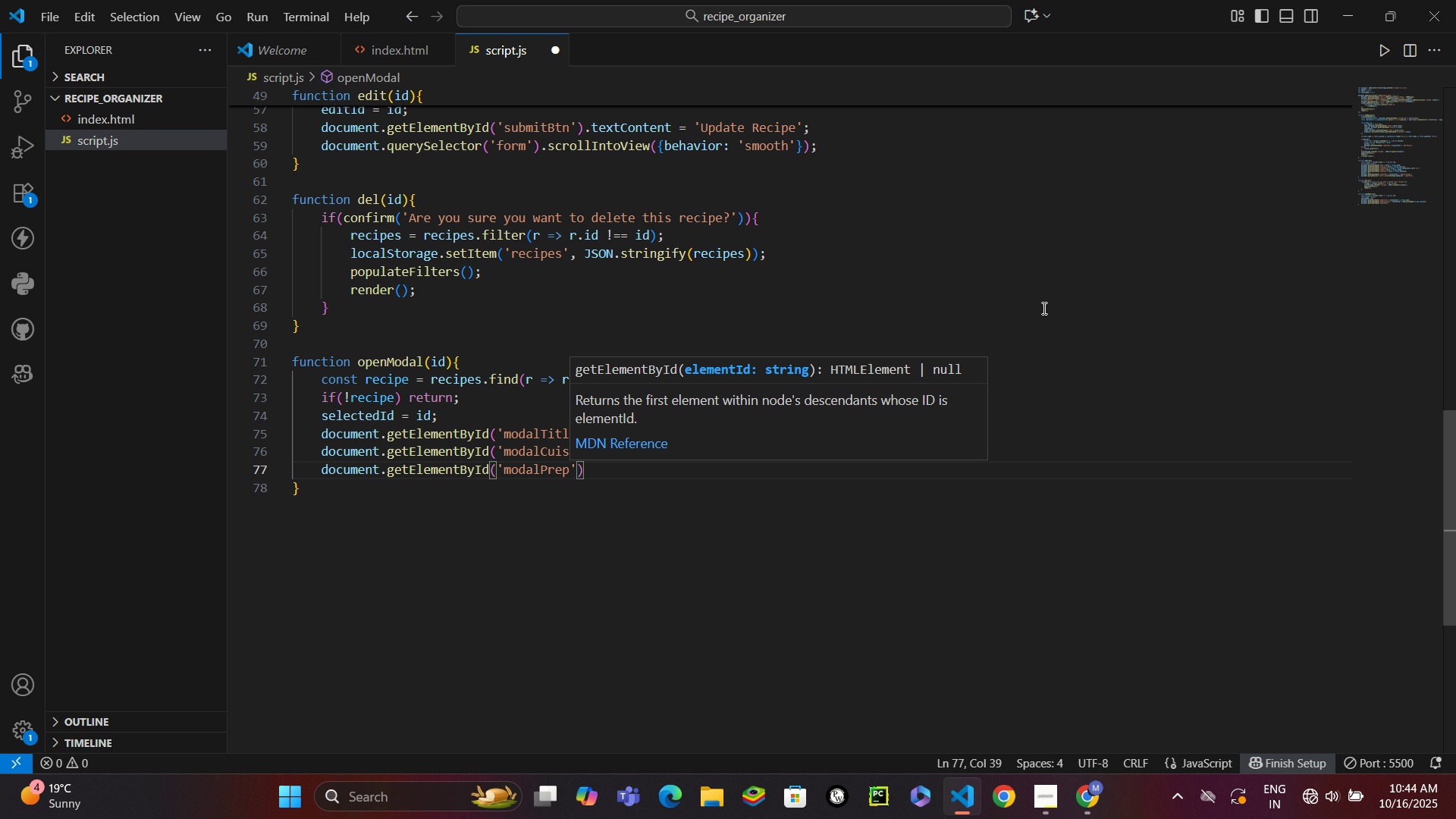 
key(ArrowRight)
 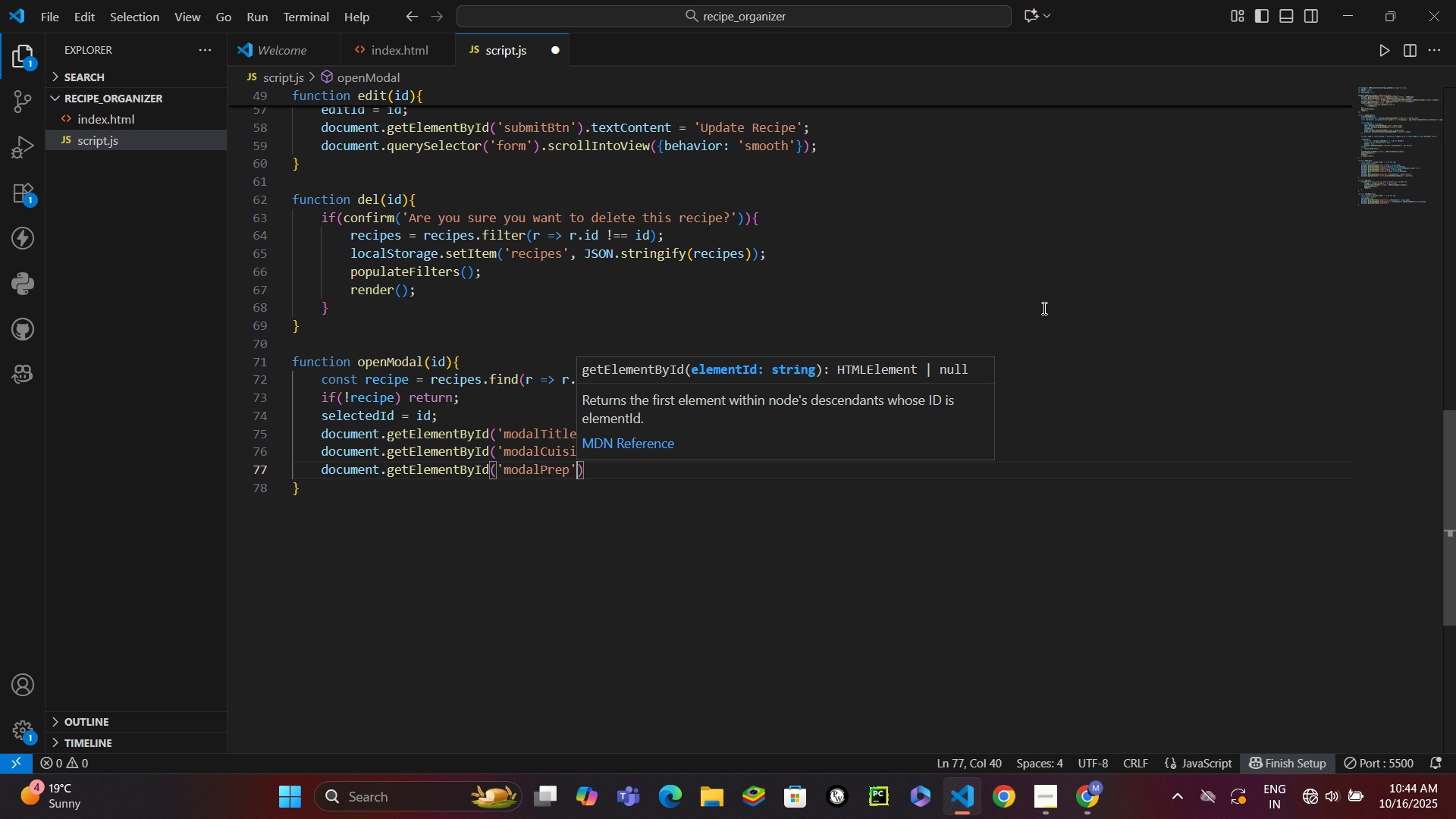 
key(ArrowRight)
 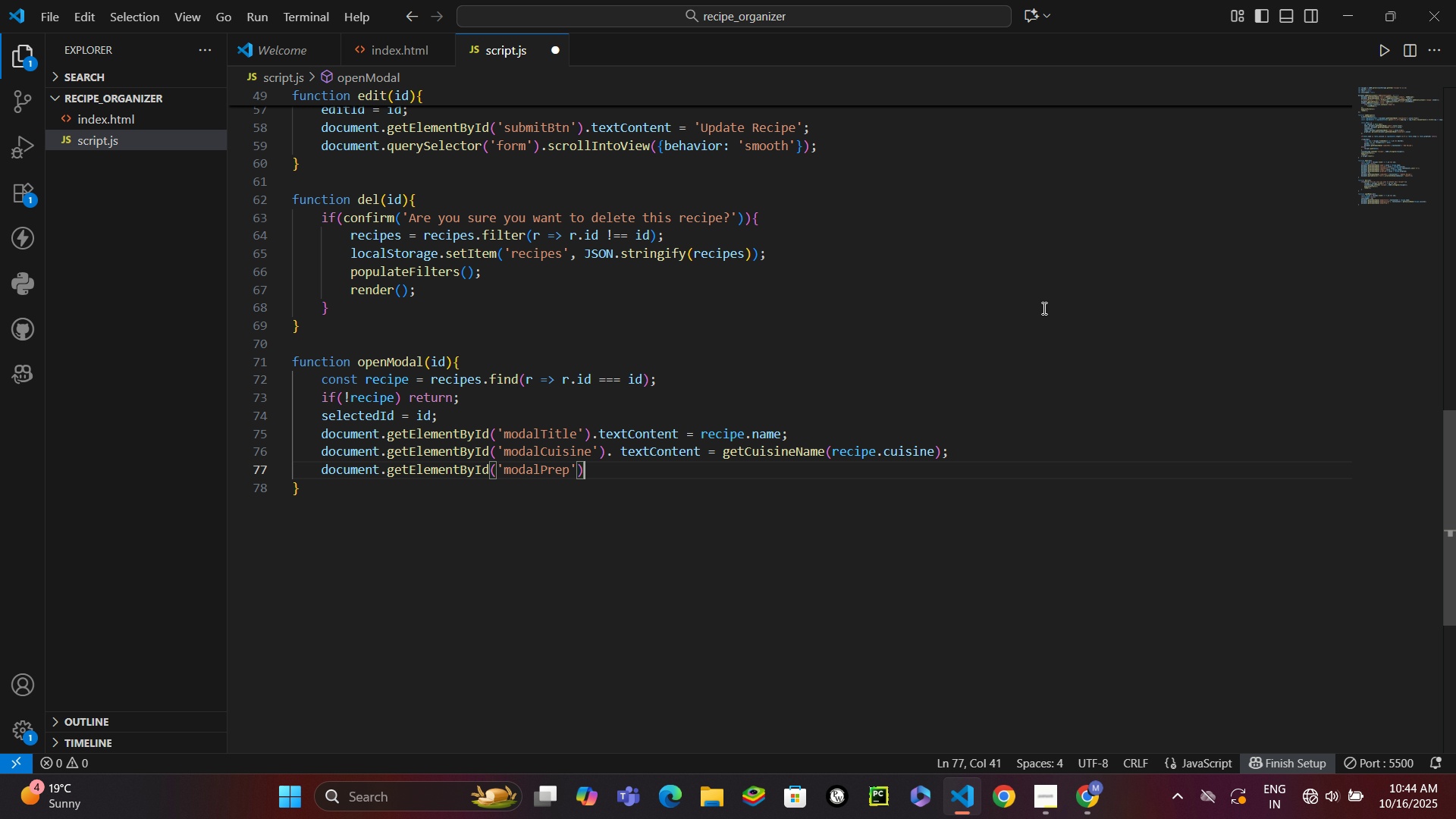 
type(.te)
 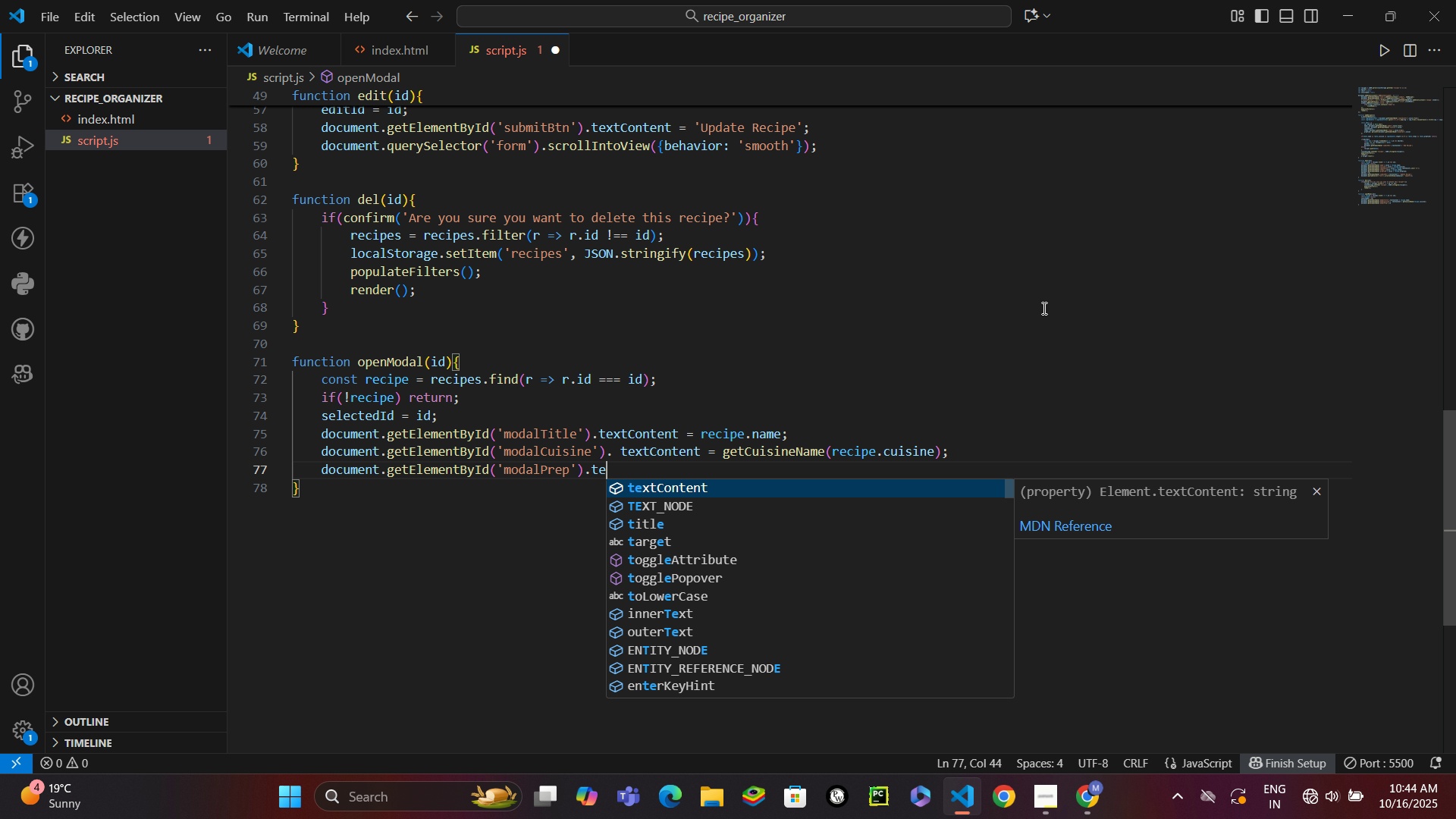 
key(Enter)
 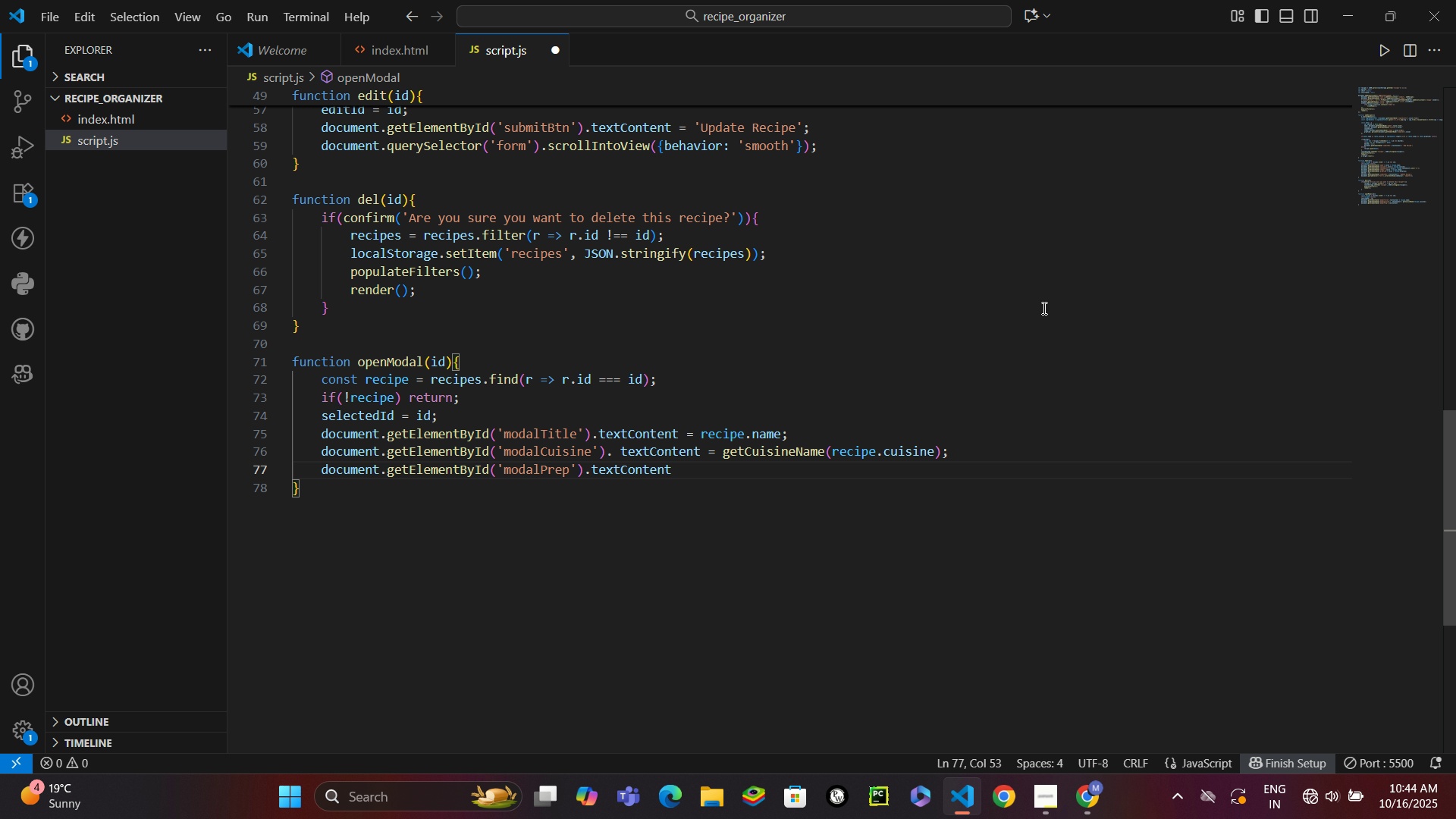 
type( = recipe.pre)
 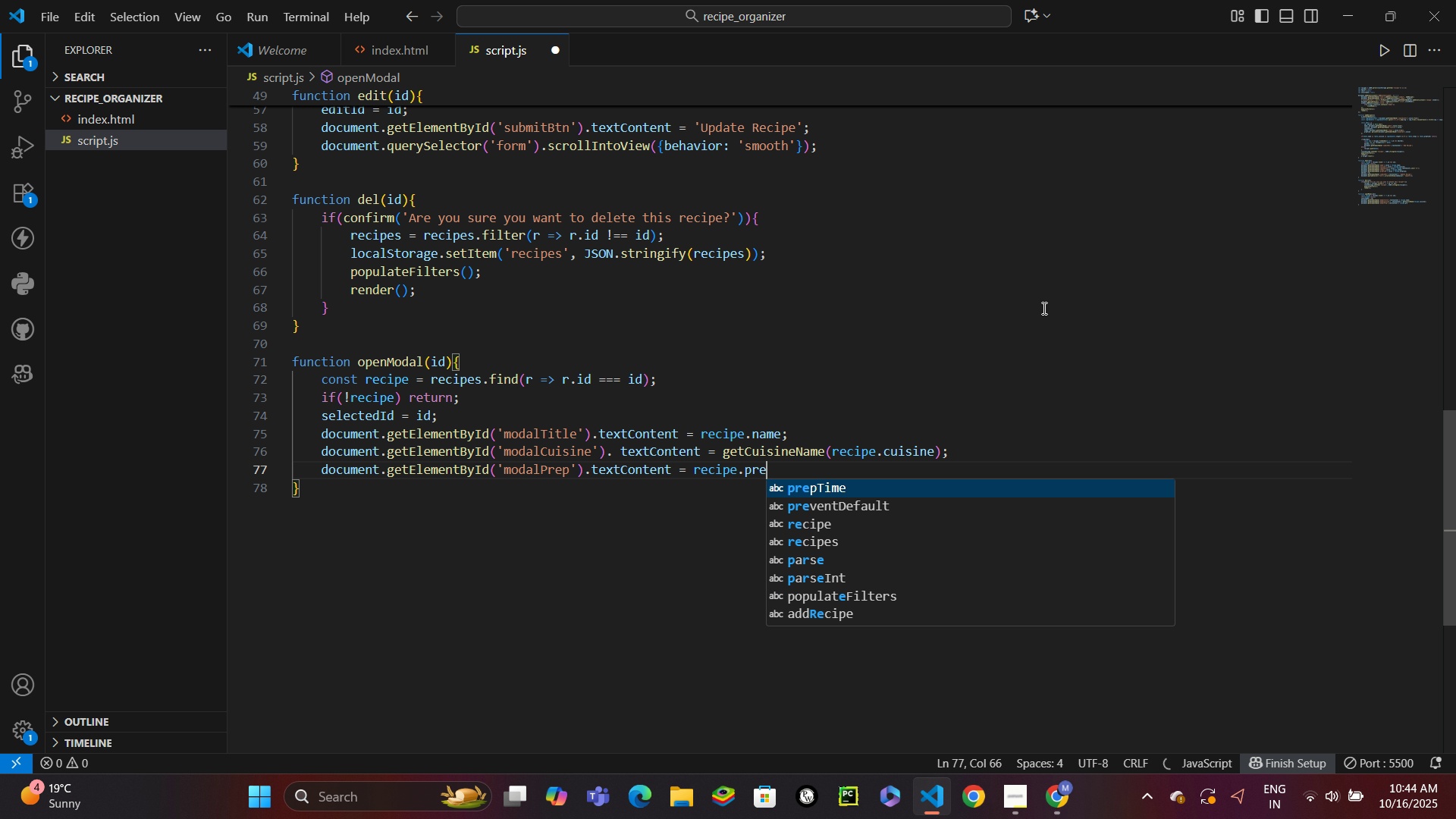 
key(Enter)
 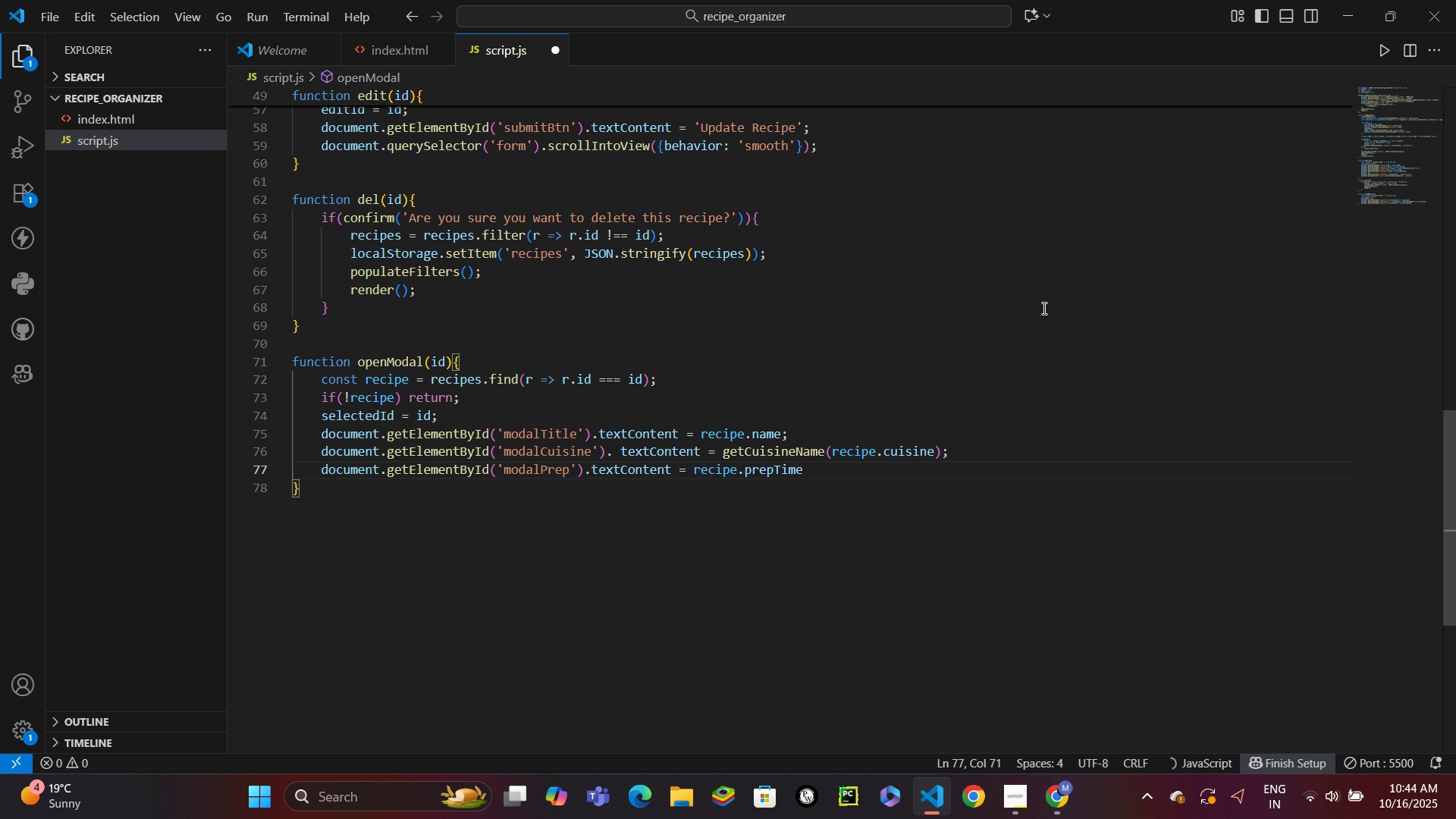 
key(Semicolon)
 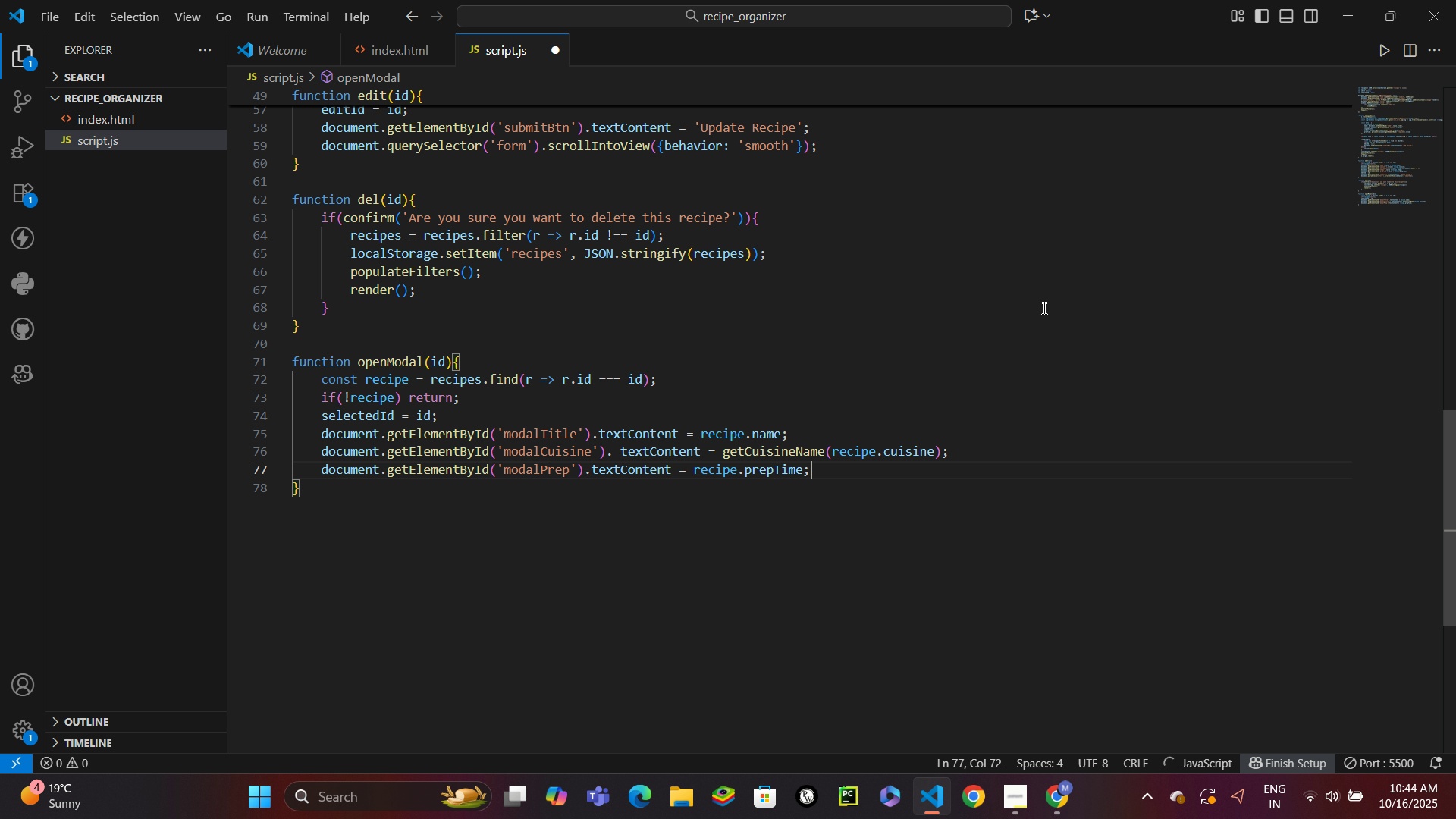 
key(Enter)
 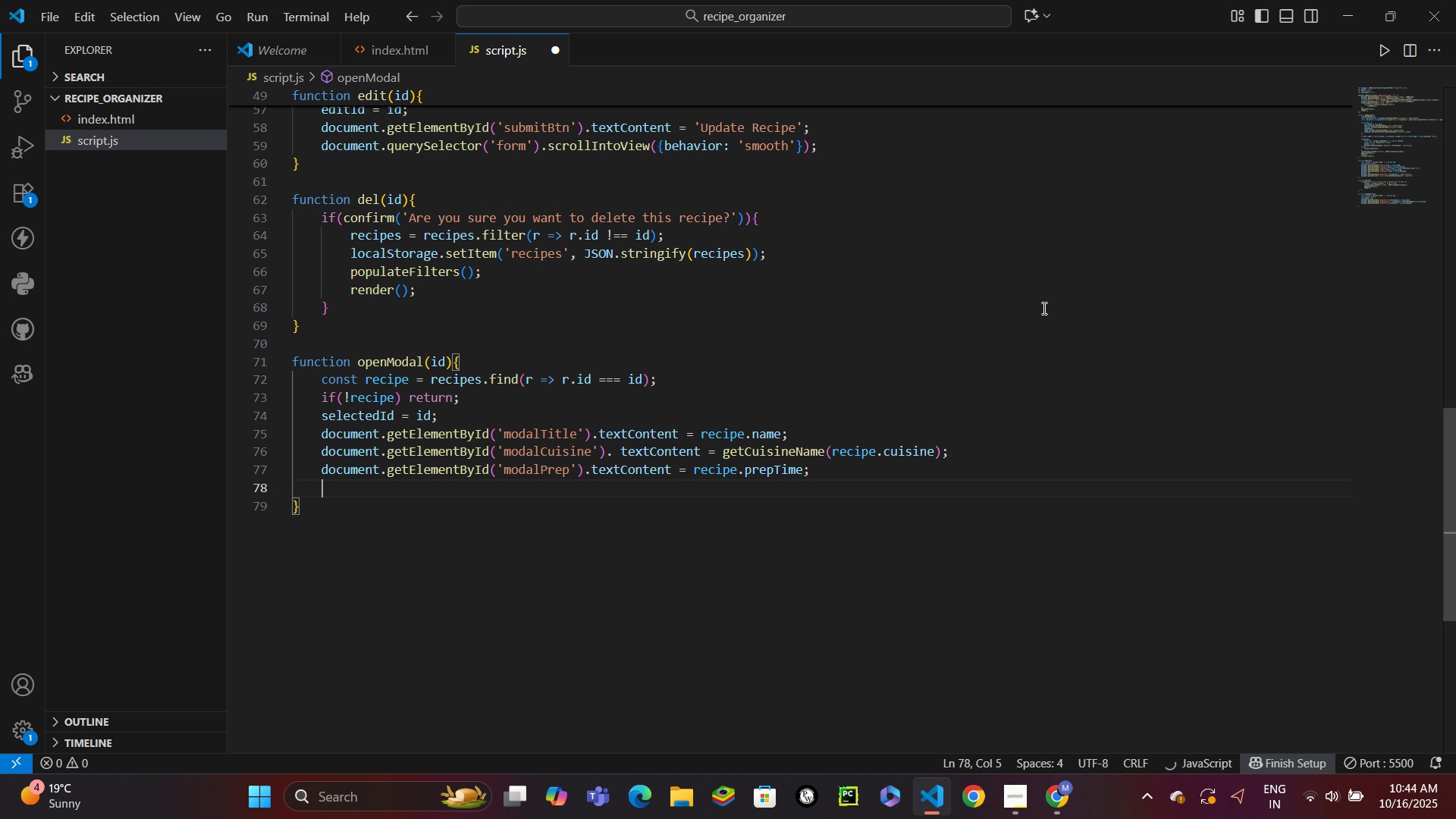 
type(document.get)
 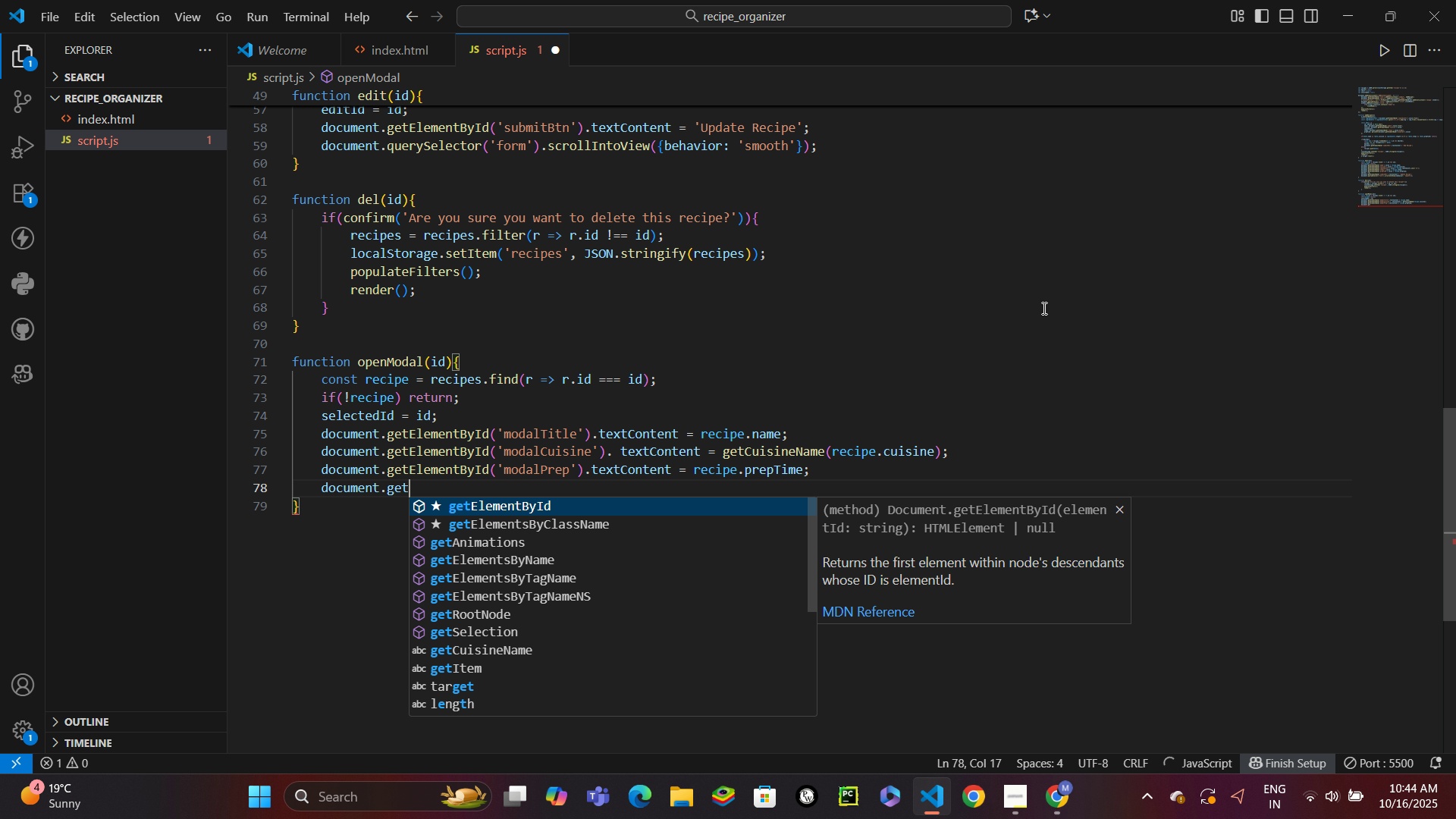 
key(Enter)
 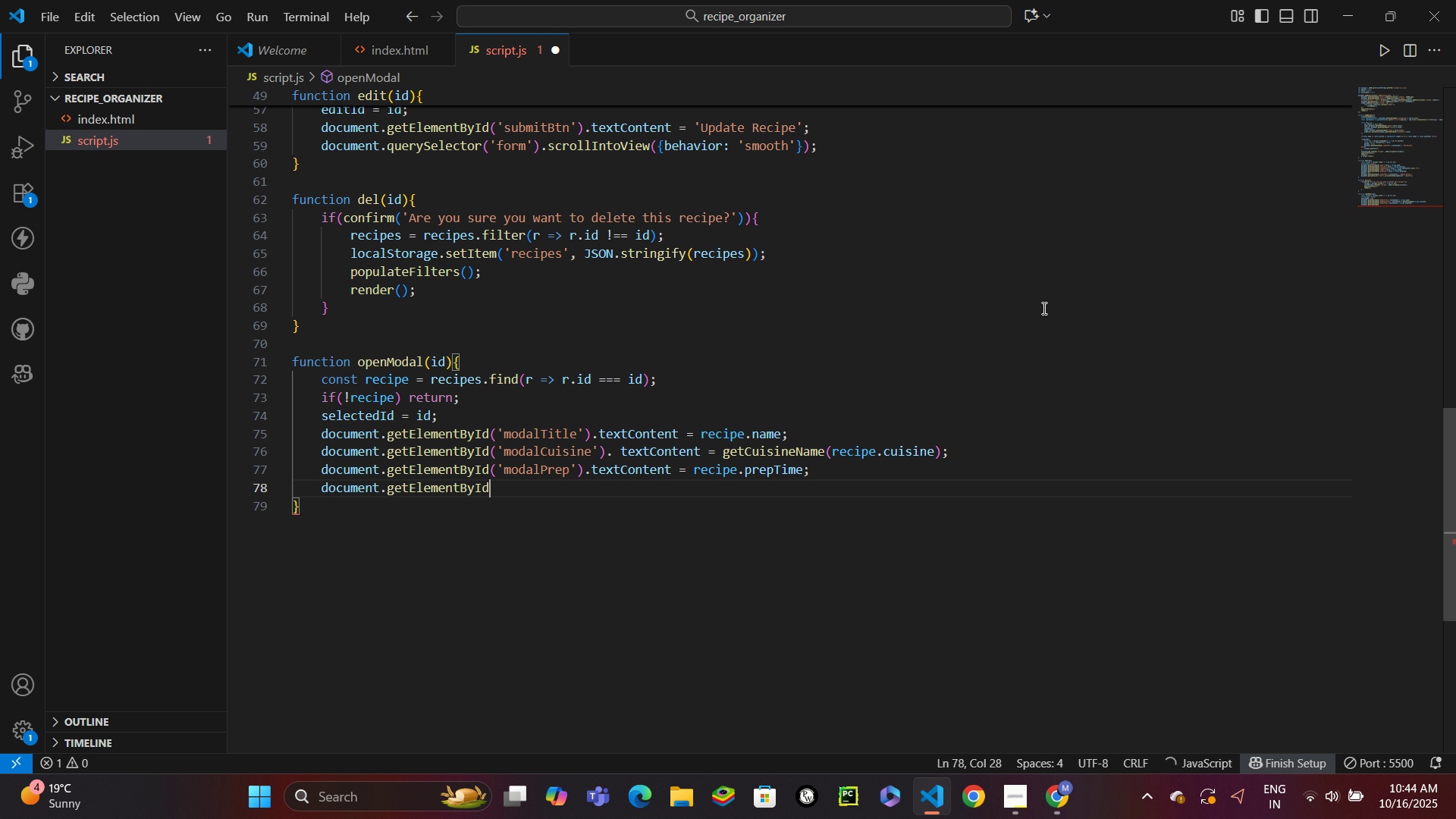 
type(('modalIngredients)
 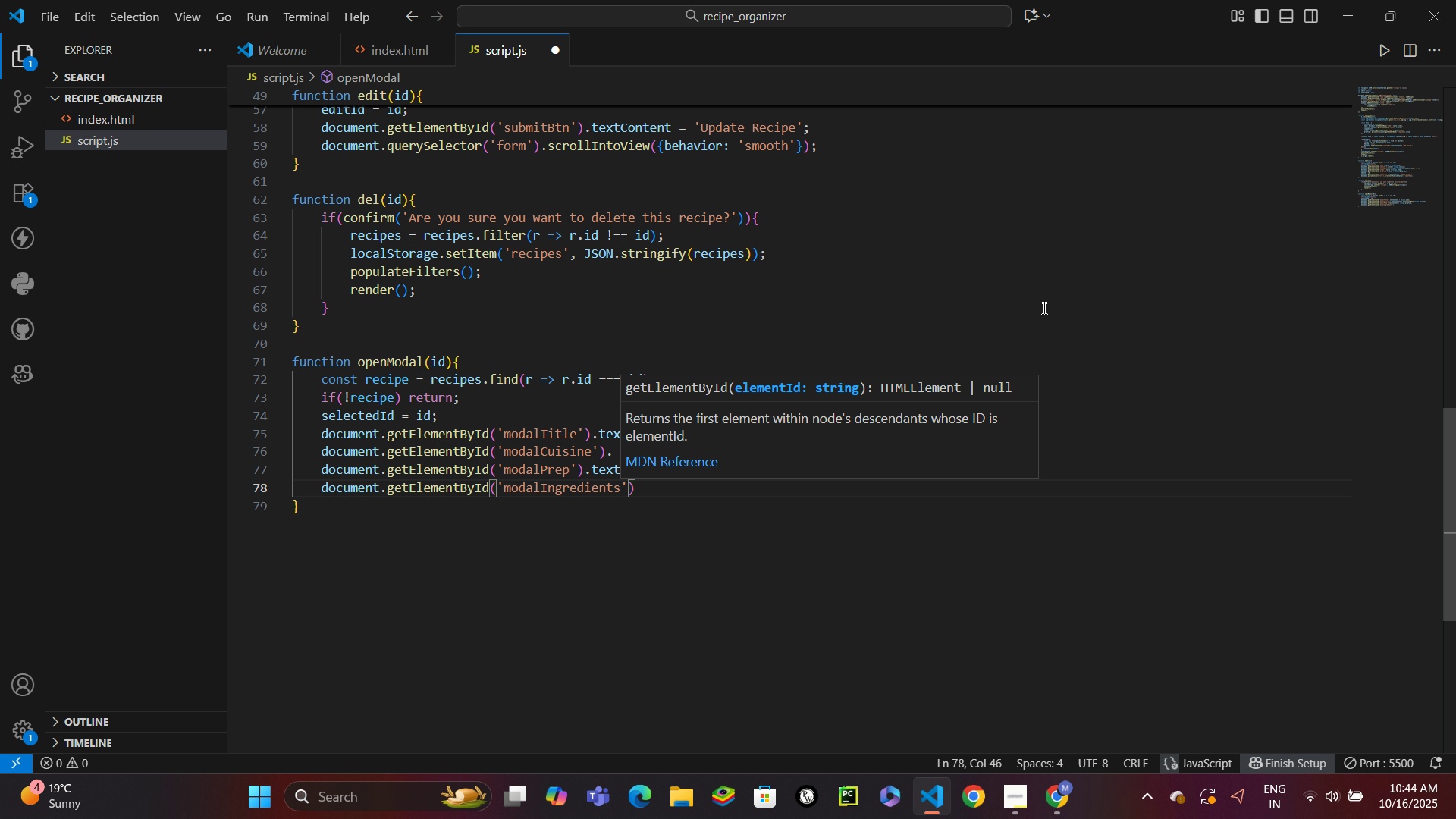 
key(ArrowRight)
 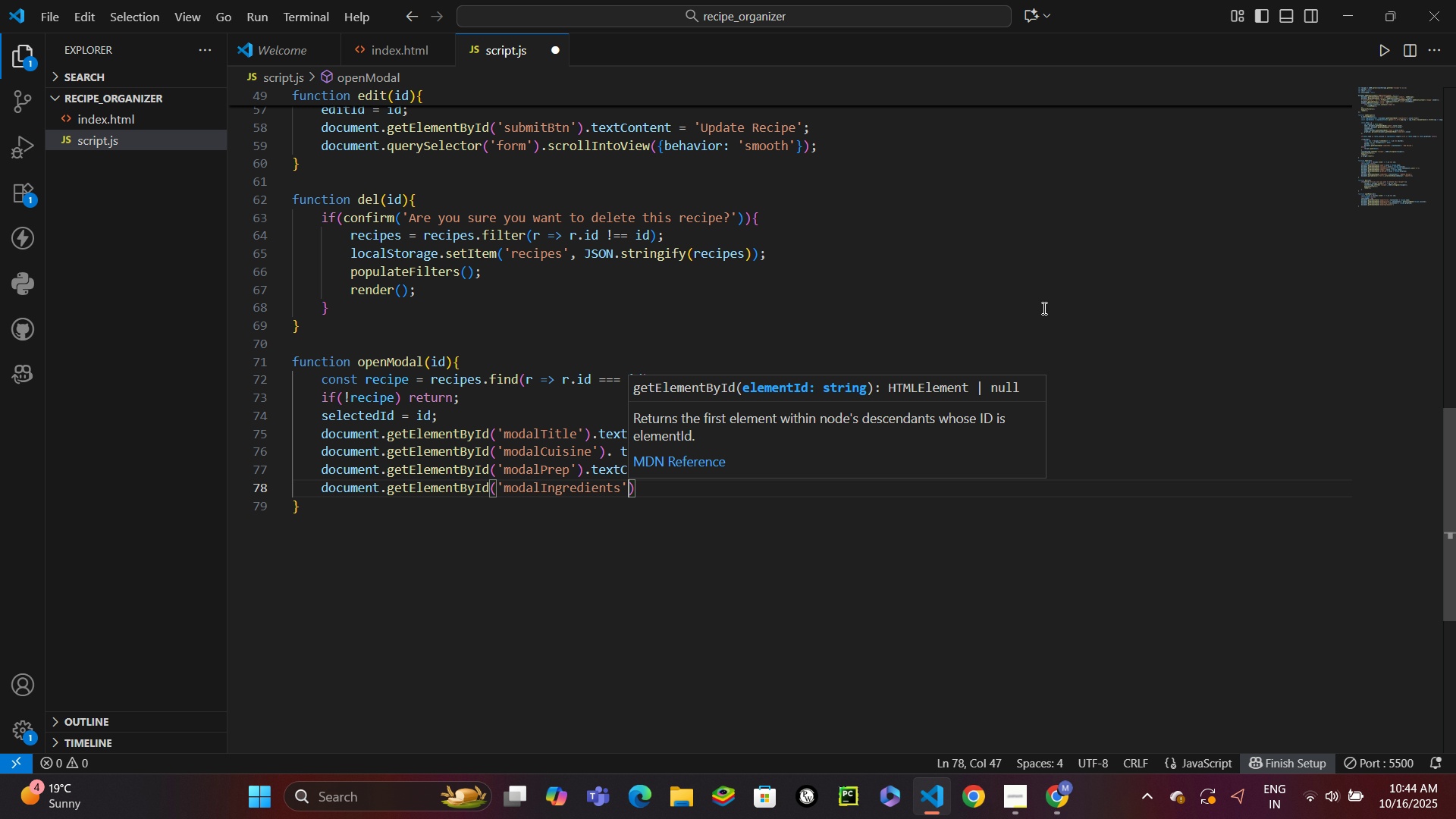 
key(ArrowRight)
 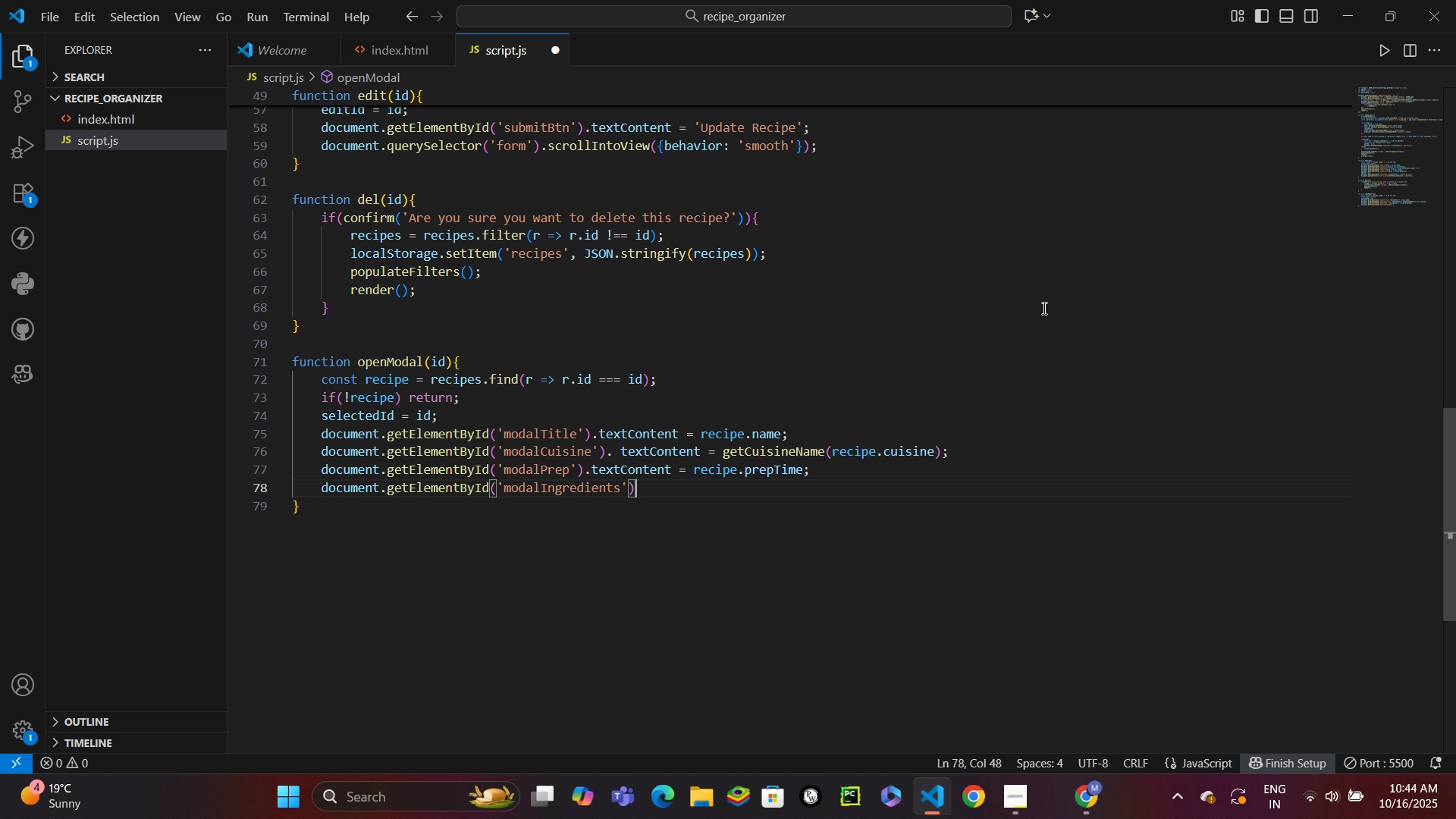 
type(.tex)
key(Backspace)
key(Backspace)
key(Backspace)
type(inn)
 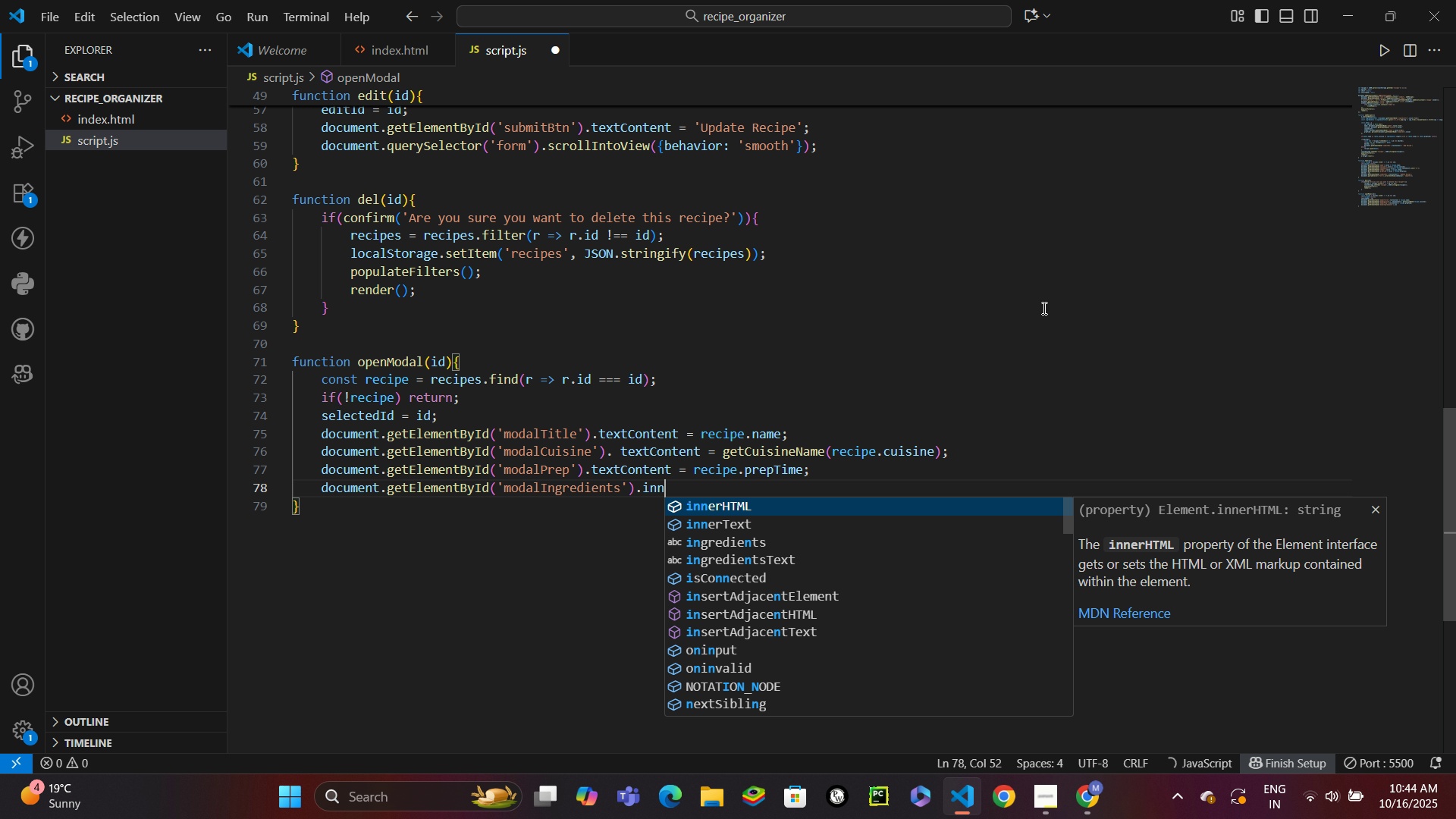 
key(Enter)
 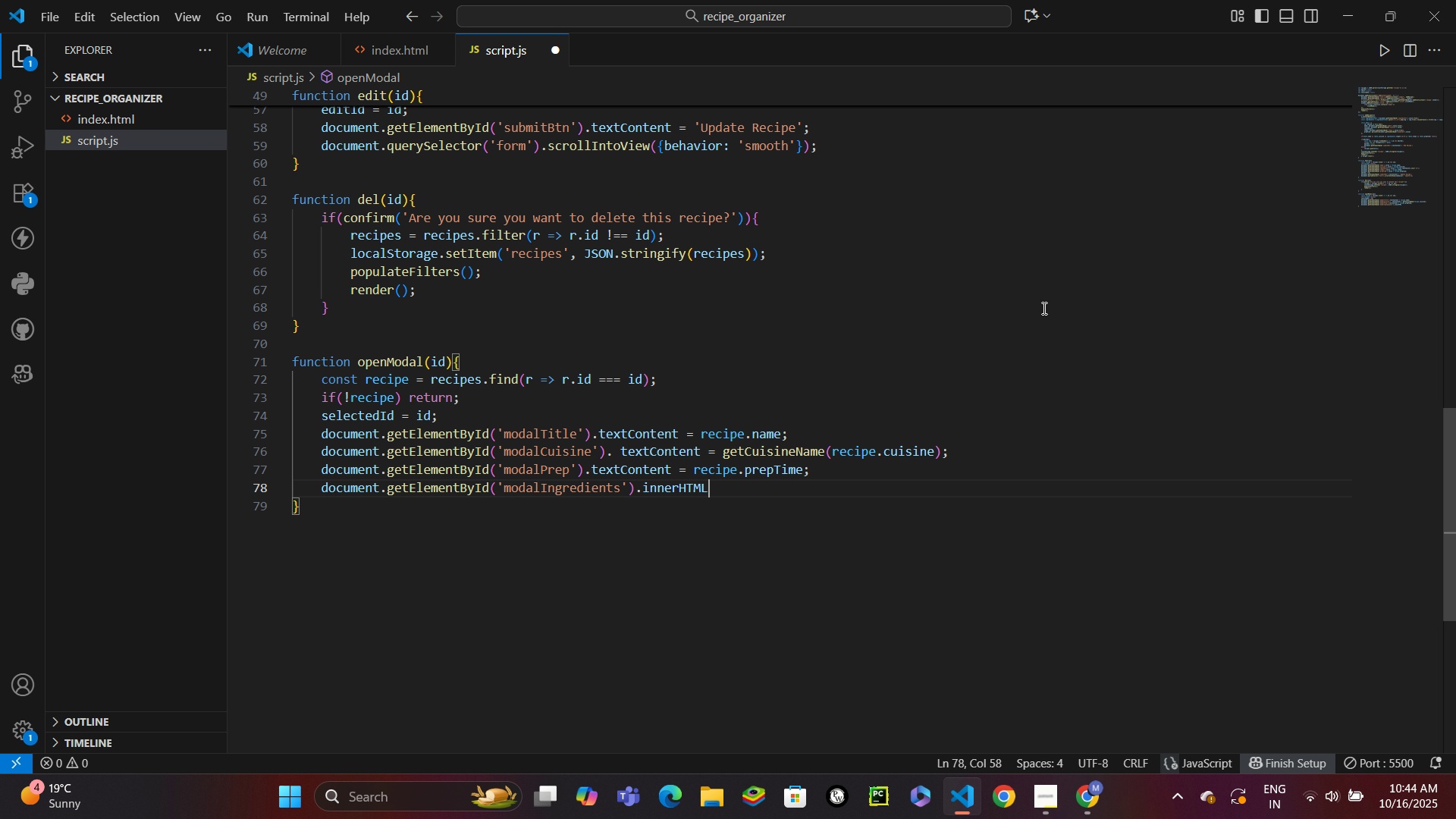 
type( = re)
 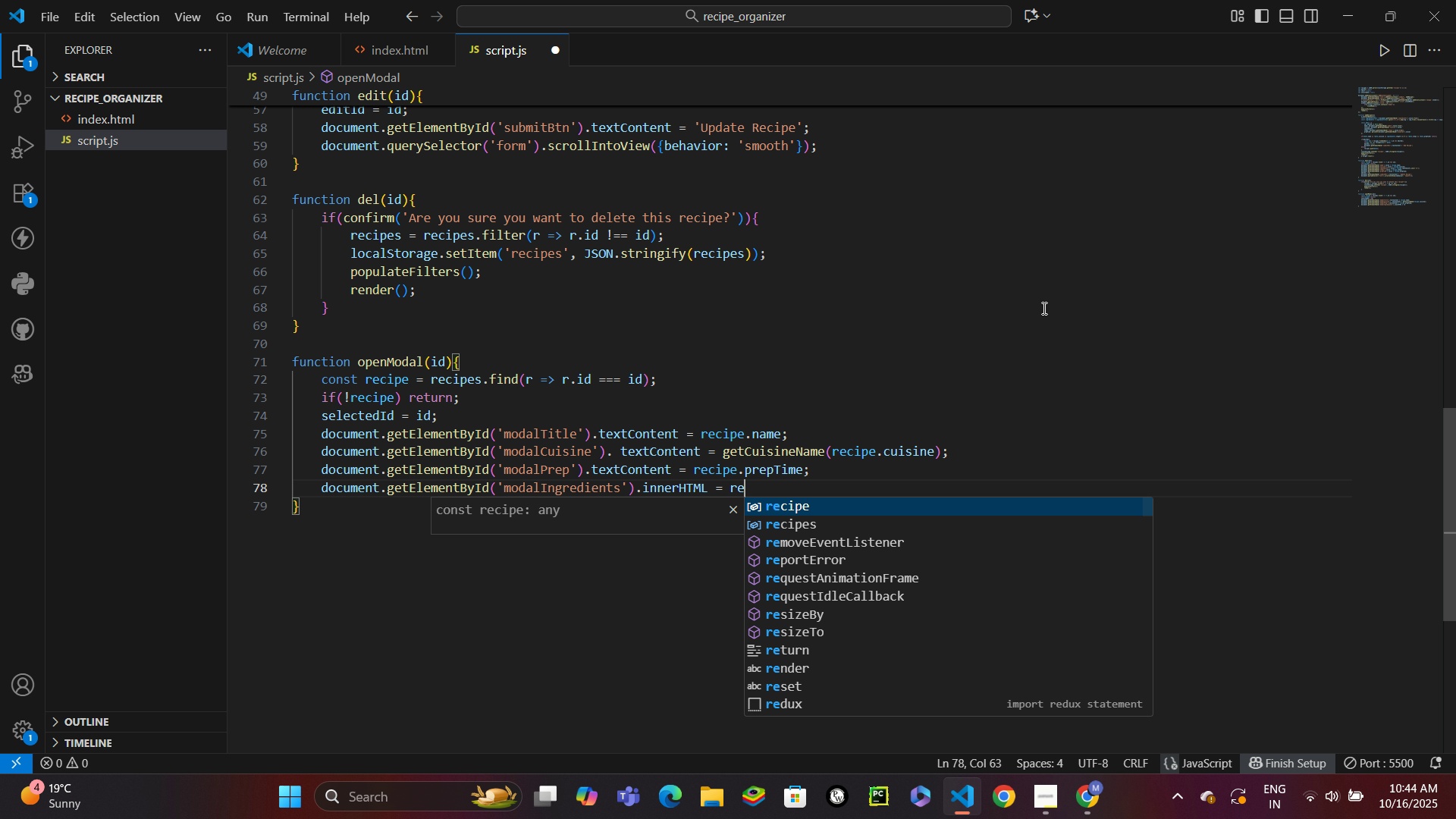 
key(Enter)
 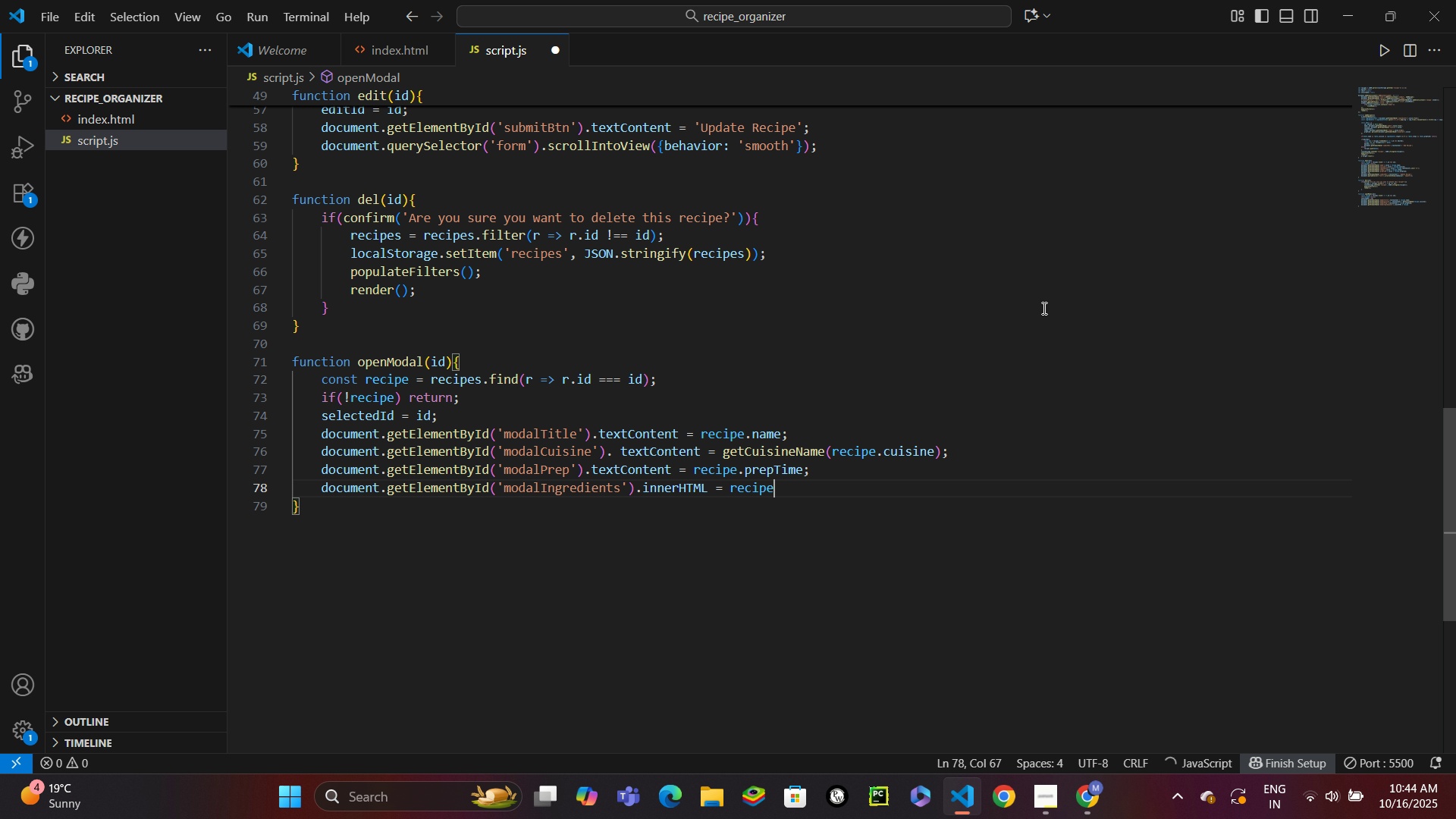 
type(.ingre)
 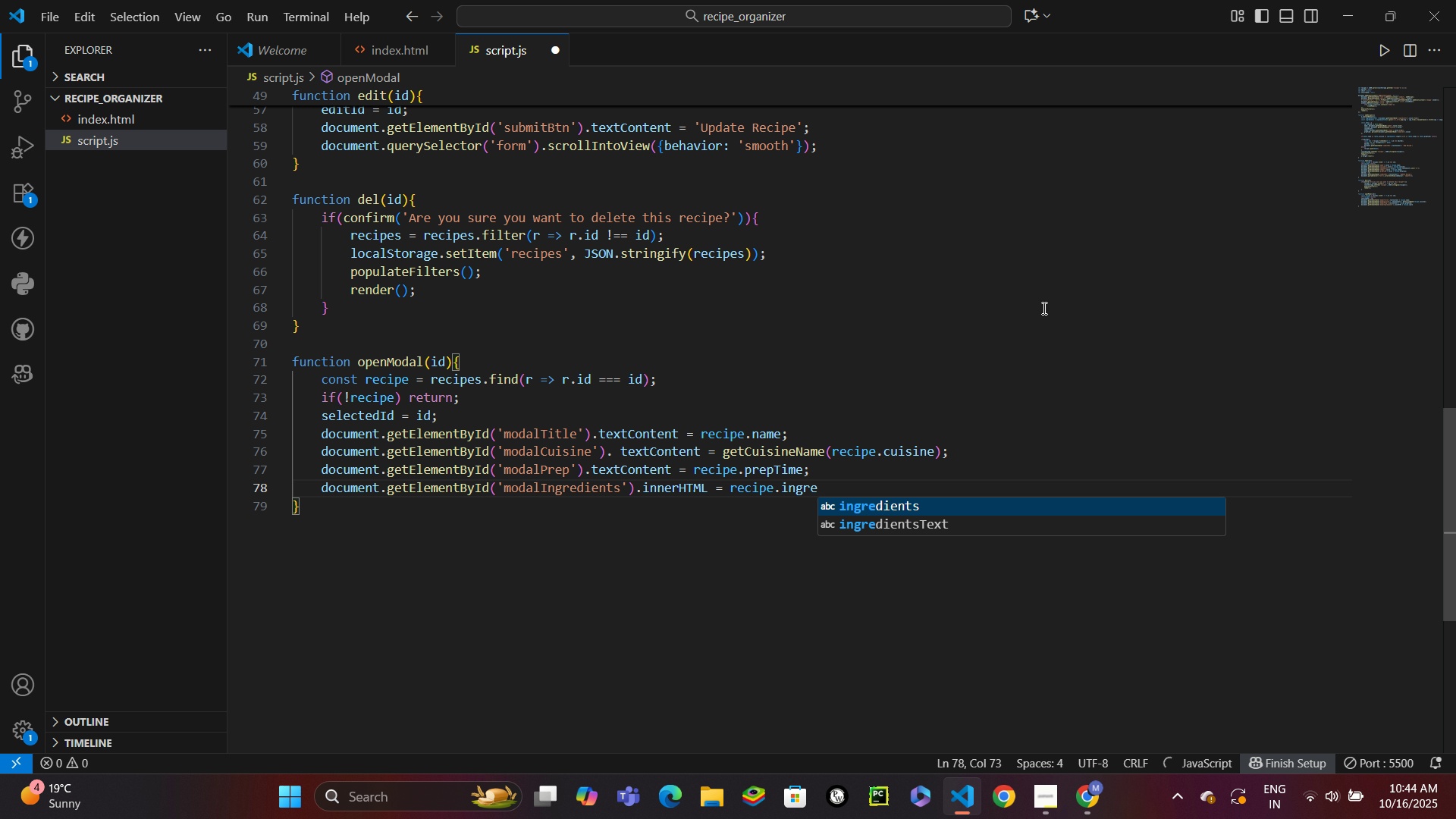 
key(Enter)
 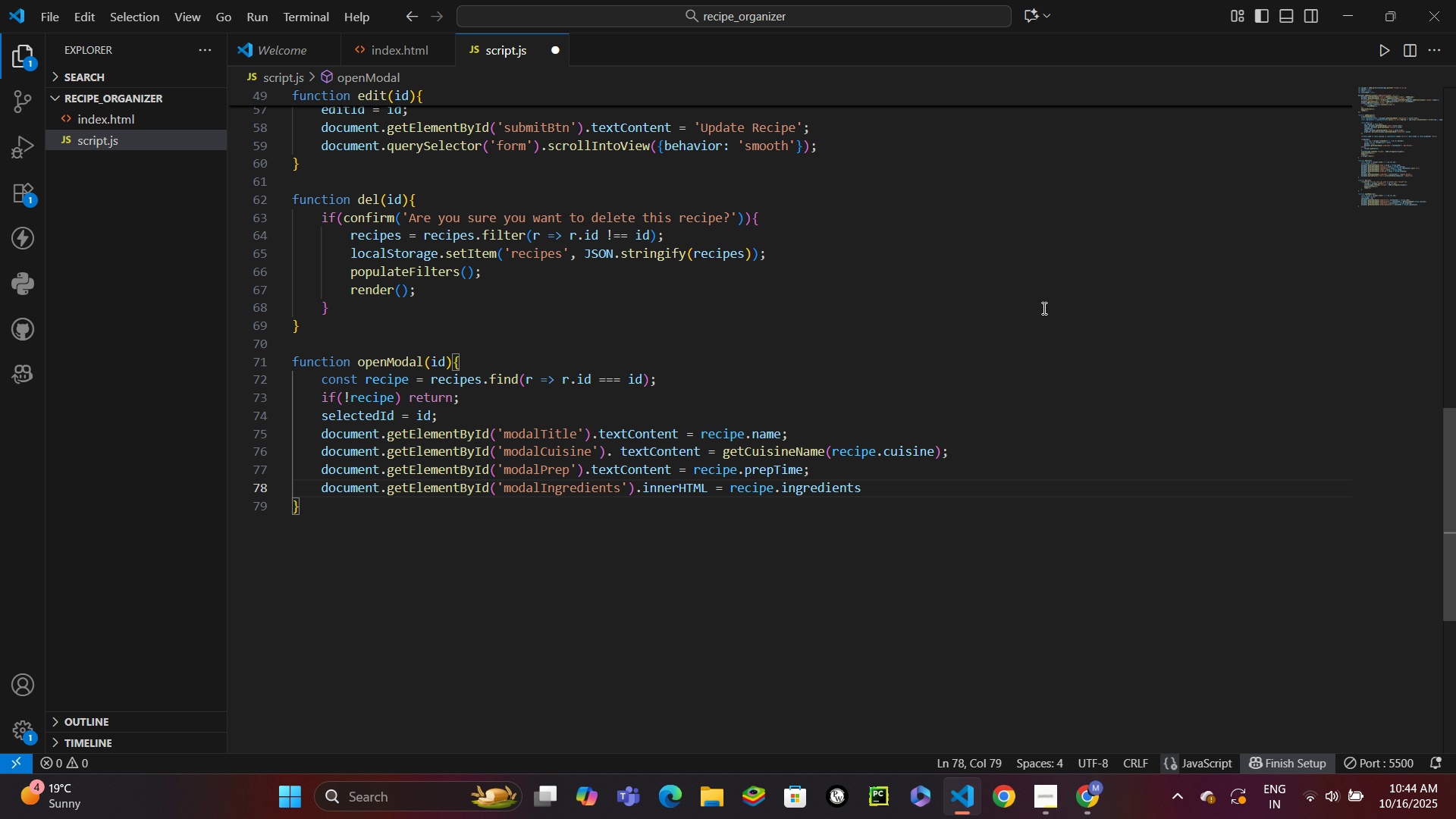 
type(.map()
 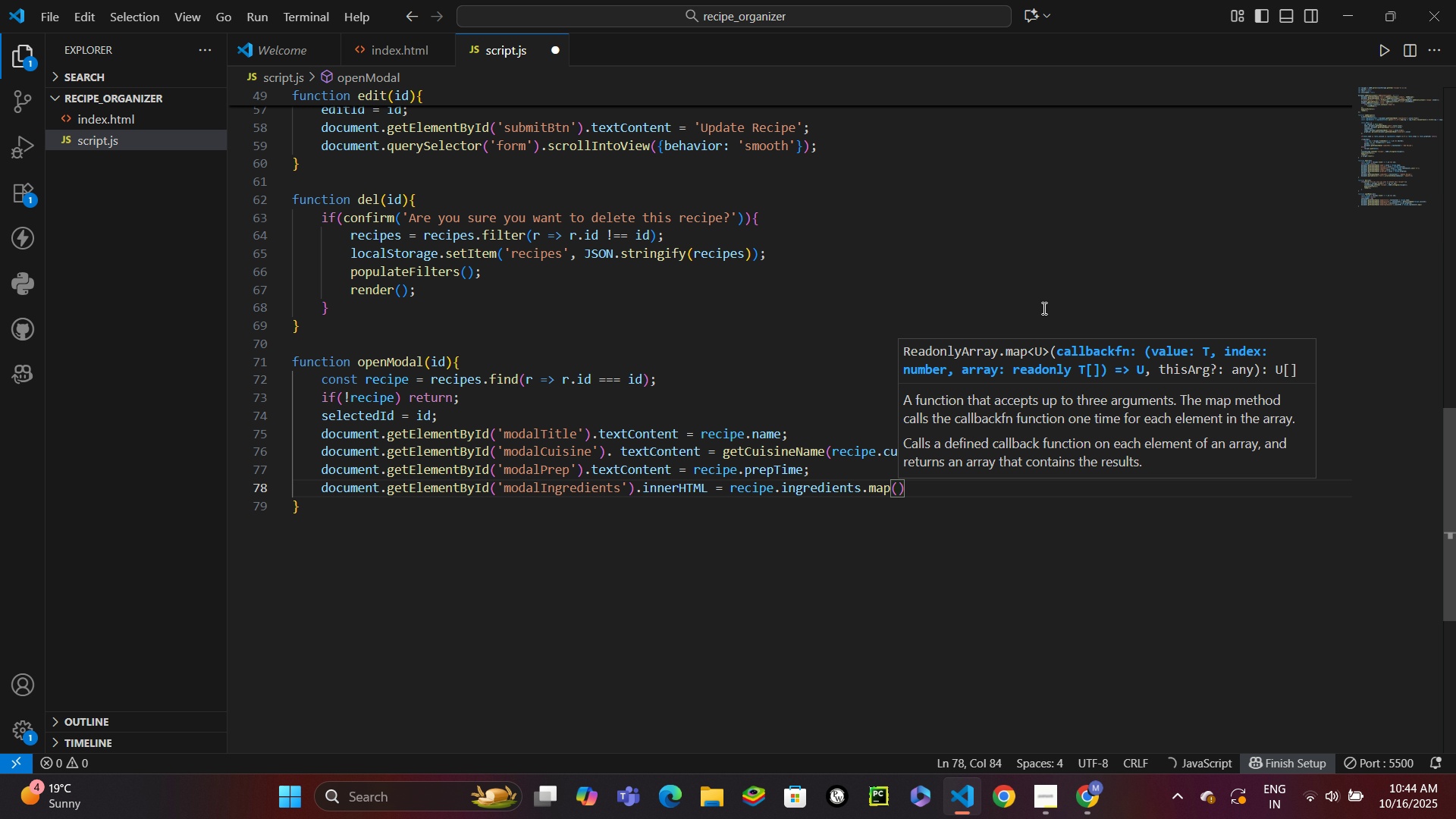 
wait(36.75)
 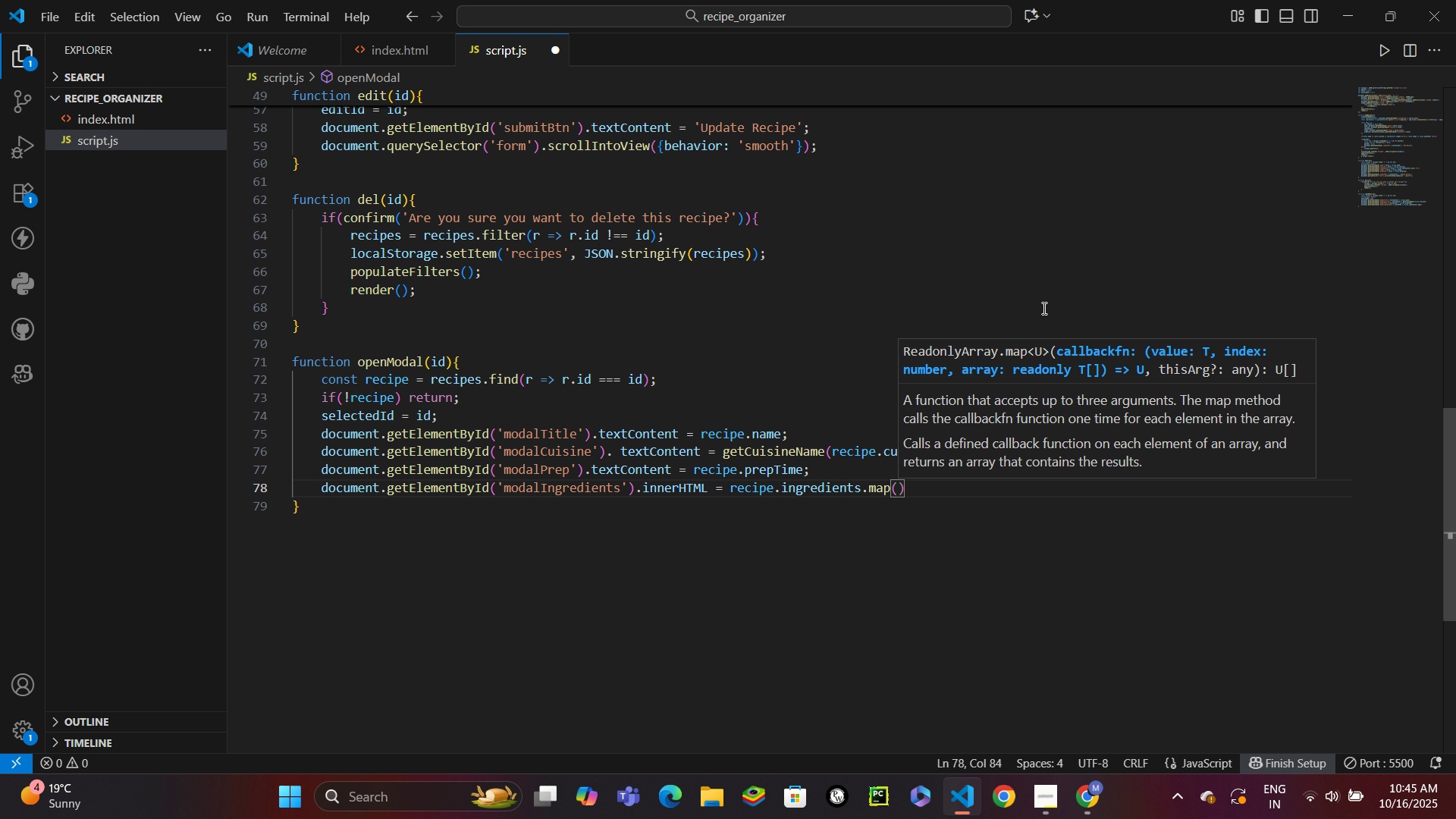 
type(ing => `>ln)
key(Backspace)
key(Backspace)
key(Backspace)
type(<li>$)
 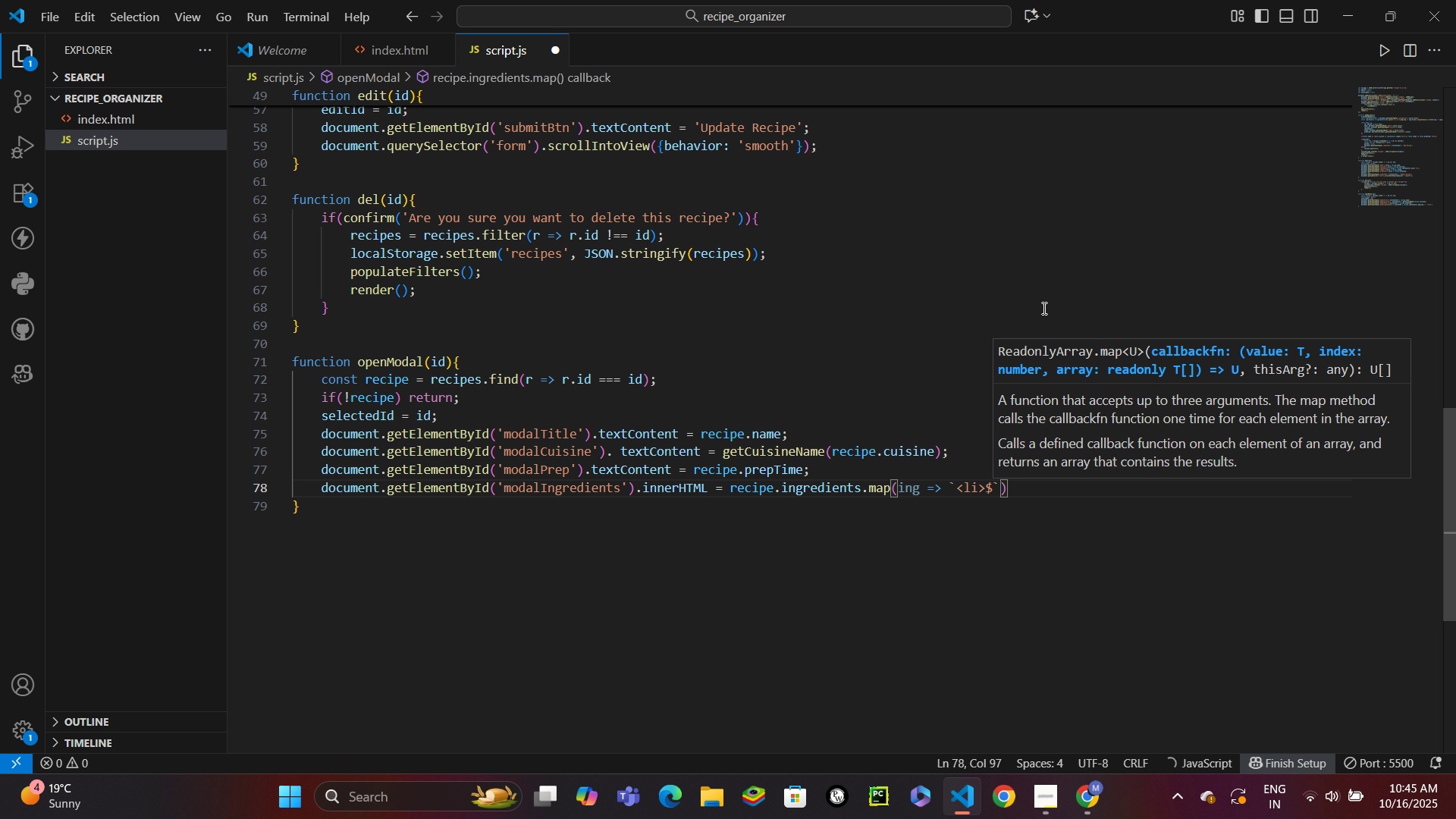 
hold_key(key=ShiftLeft, duration=1.53)
 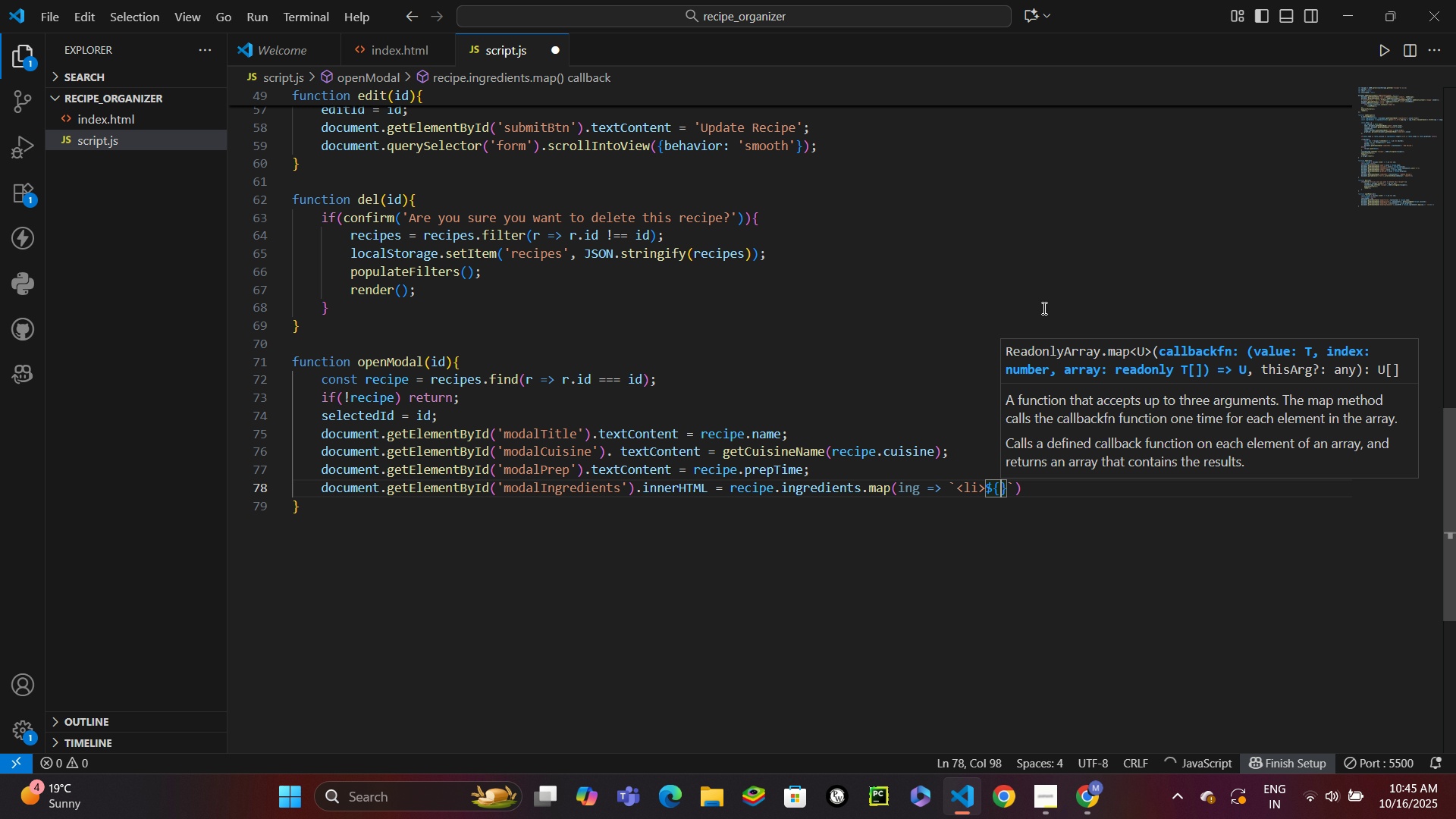 
type({ing.charAt(0)
 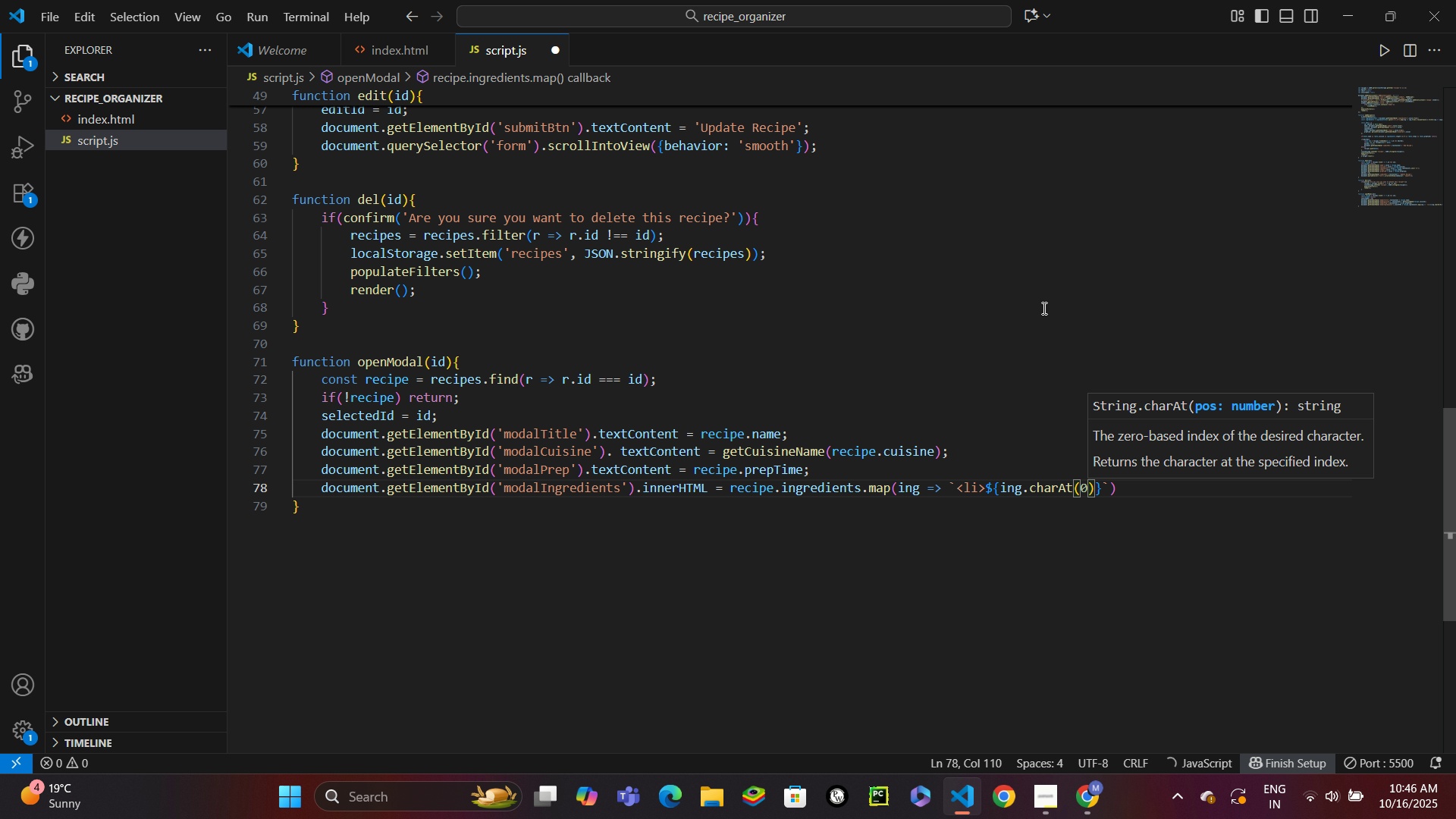 
key(ArrowRight)
 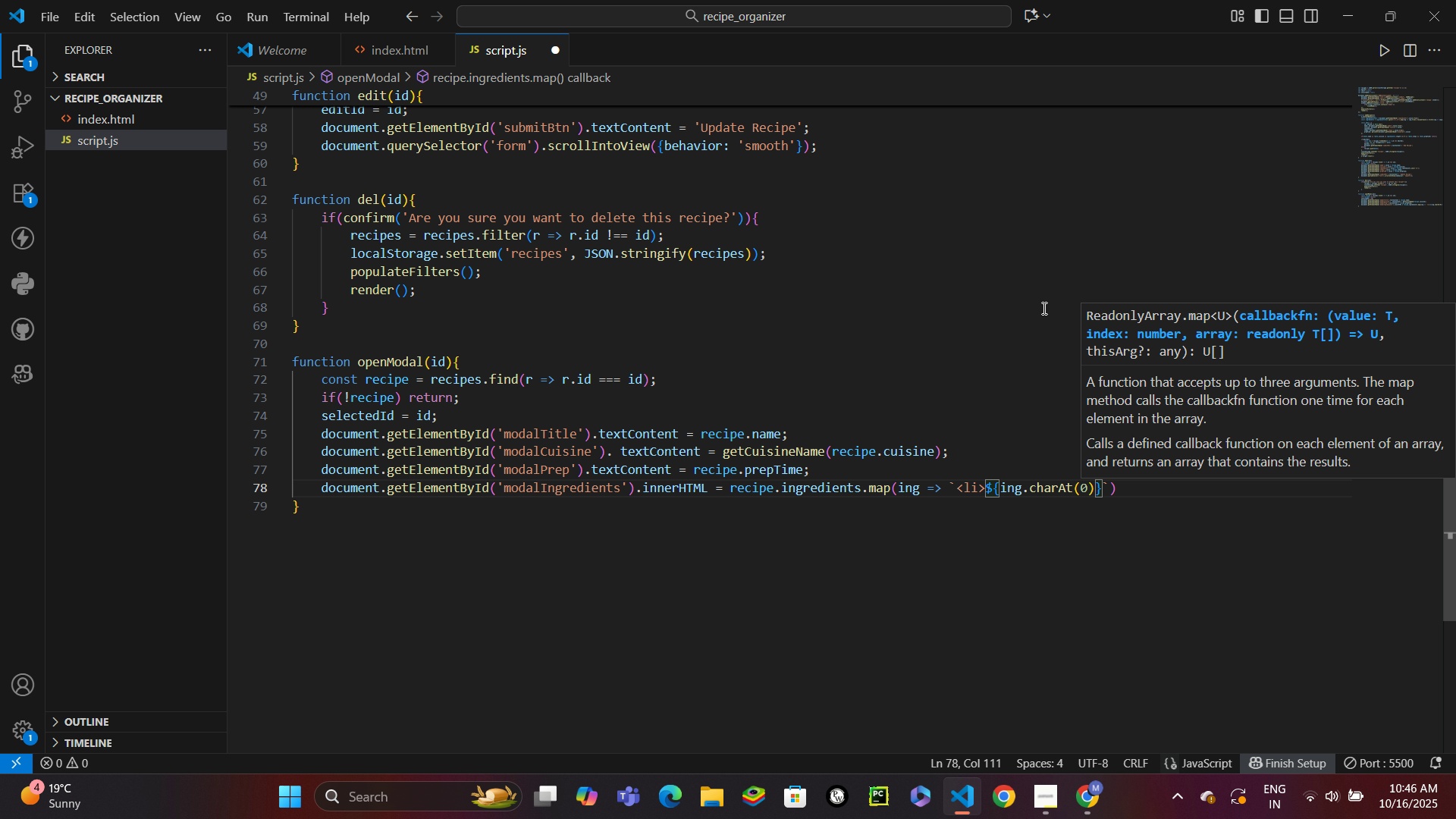 
type(.toUpperCase()
 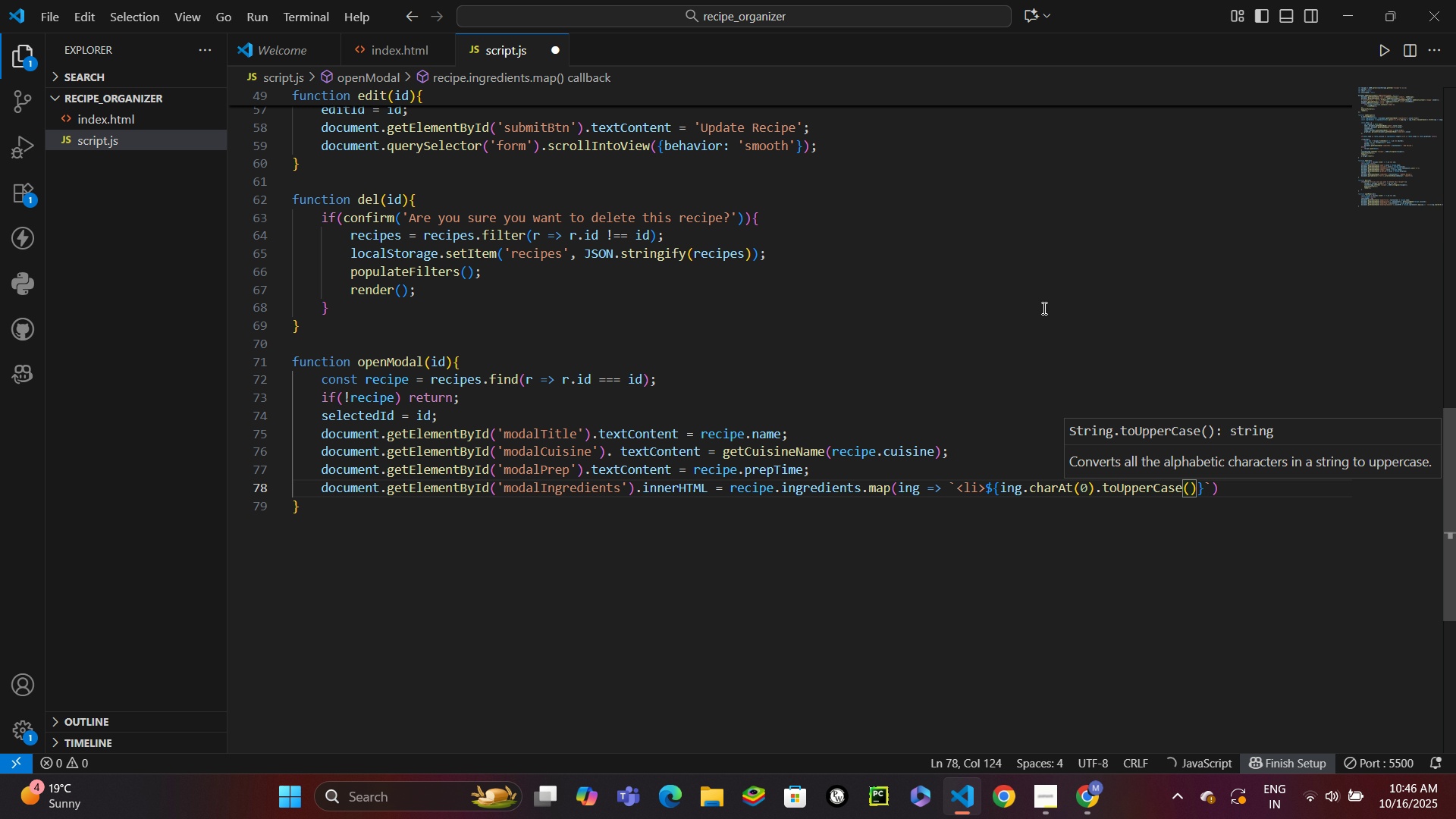 
key(ArrowRight)
 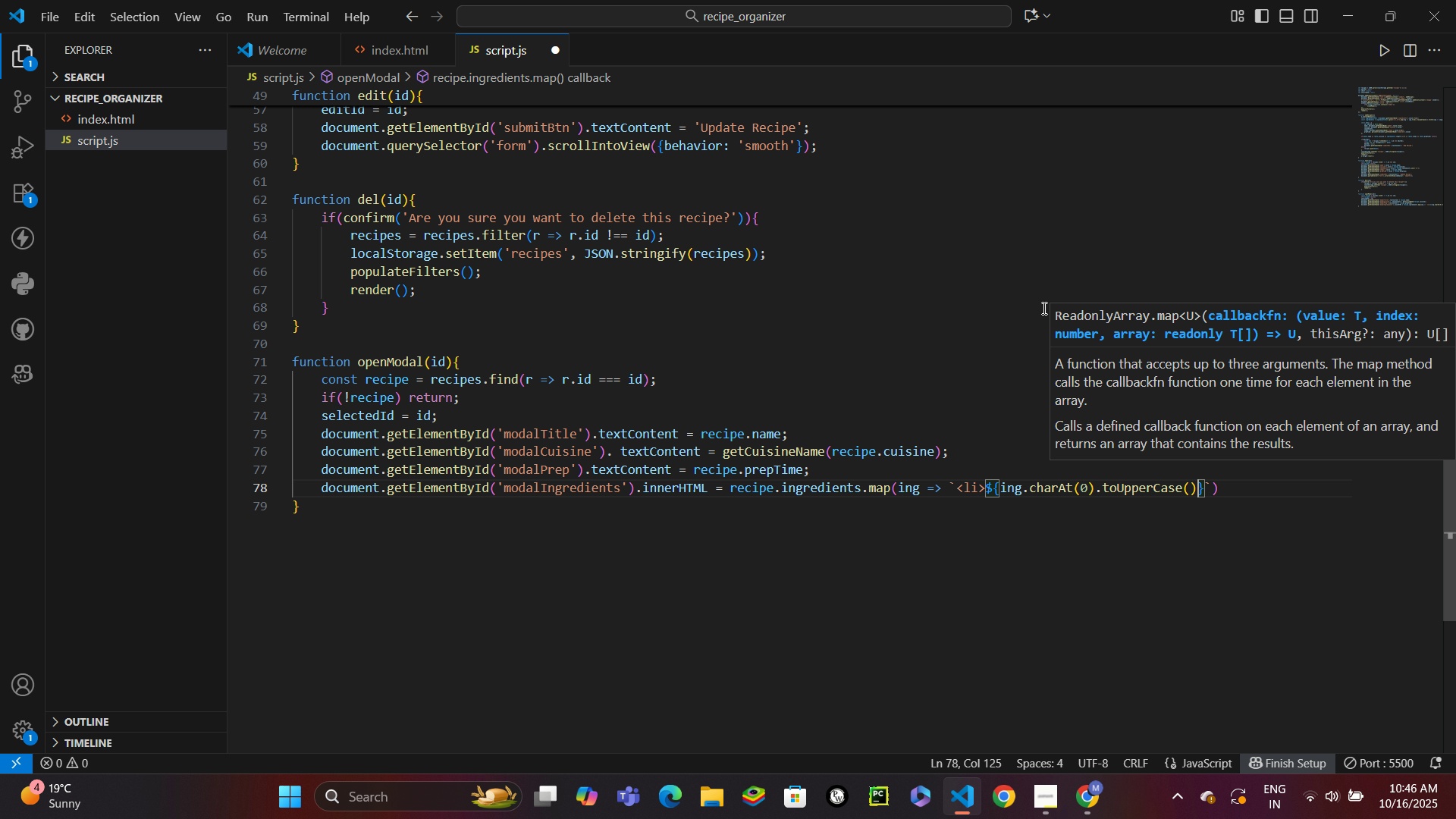 
type( + ing.slice(1)
 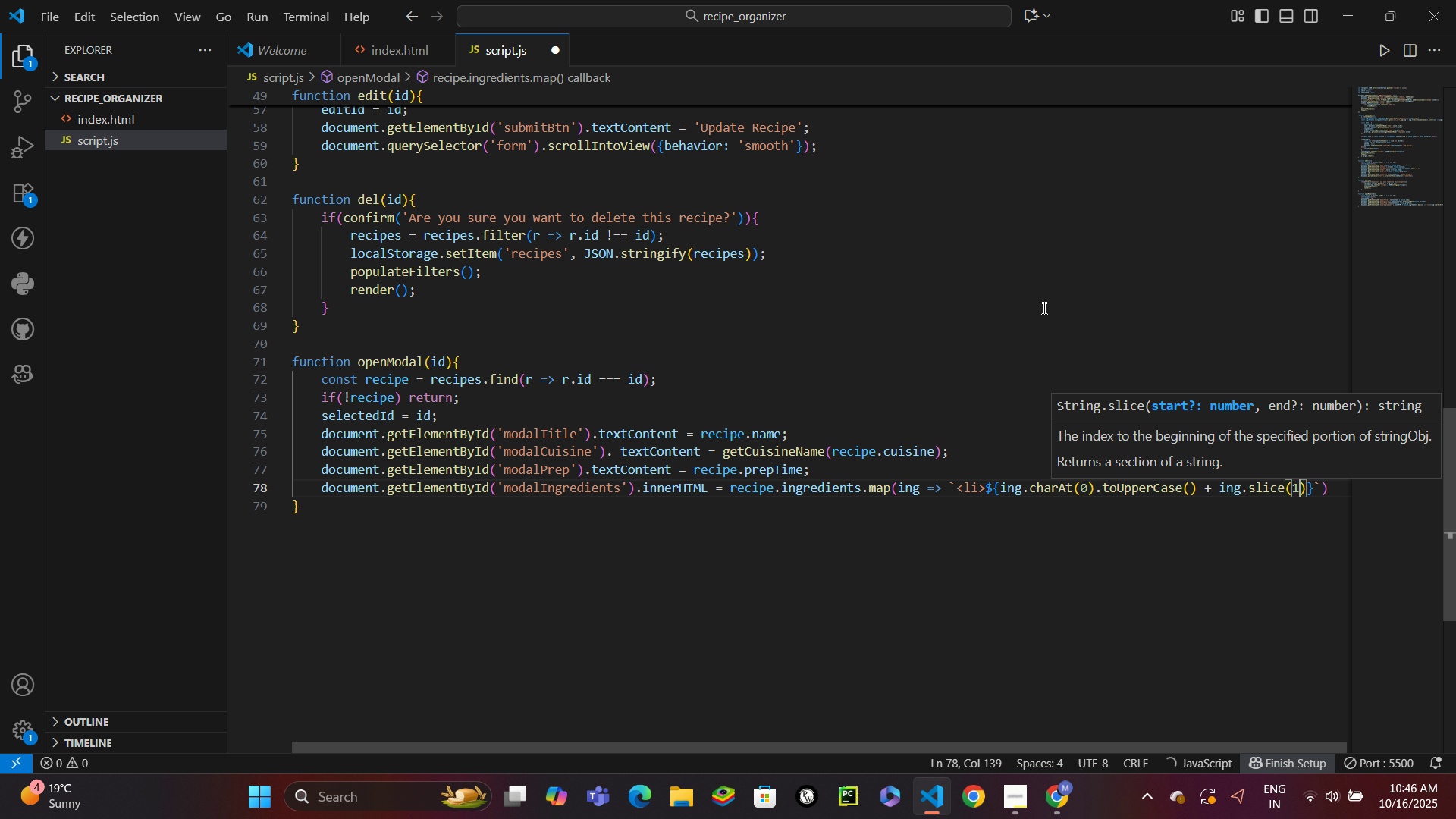 
key(ArrowRight)
 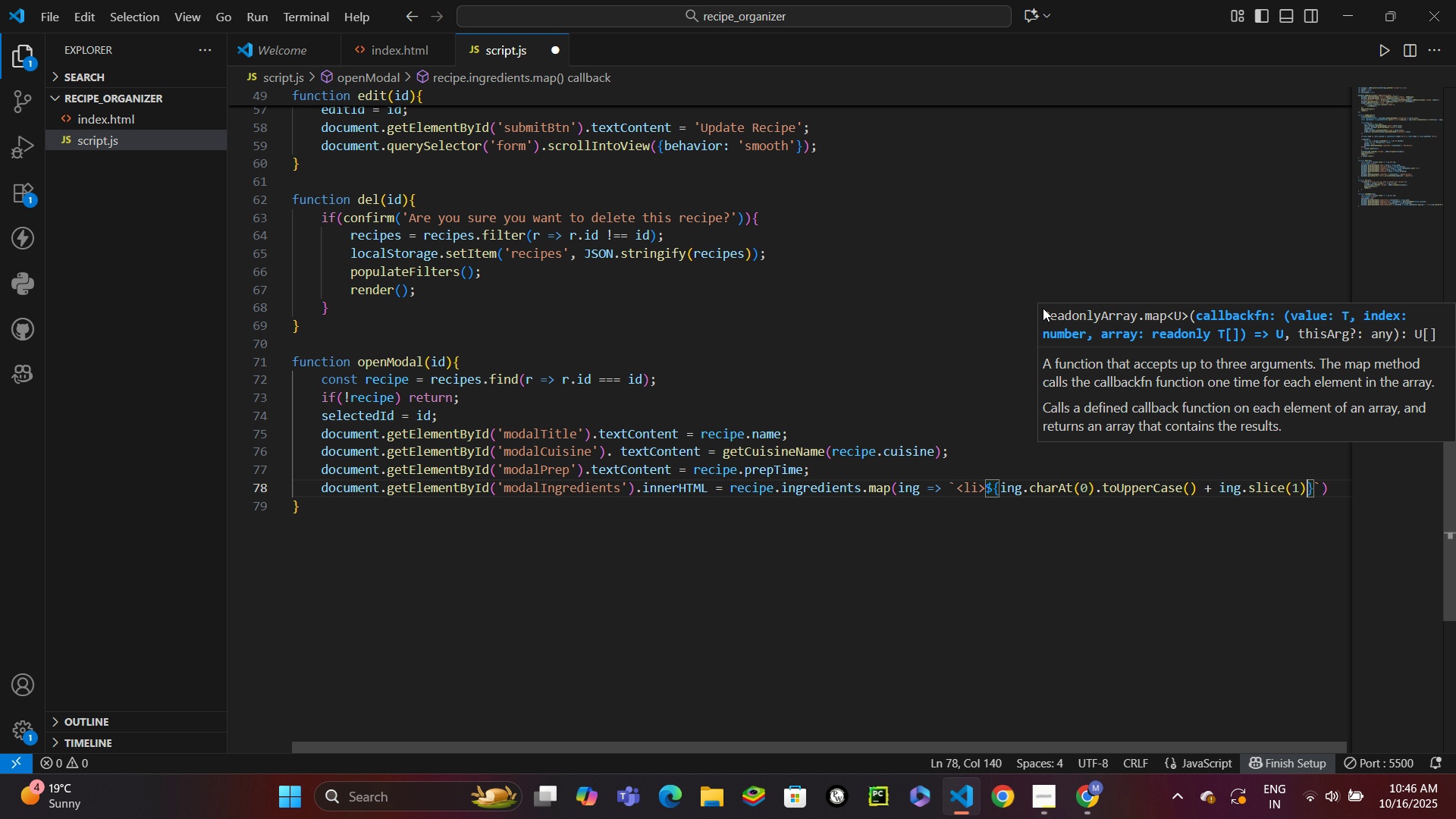 
key(ArrowRight)
 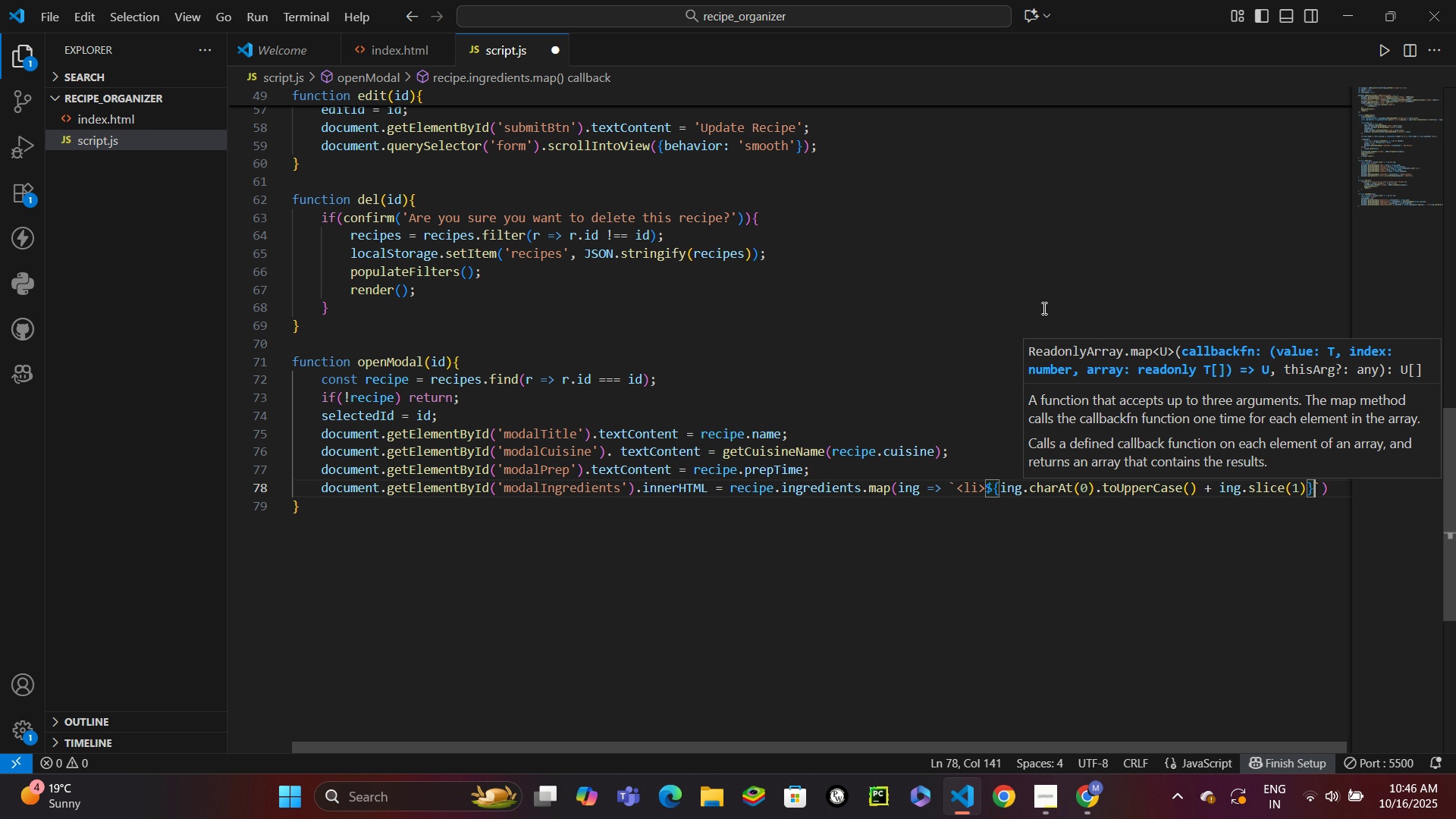 
hold_key(key=ShiftLeft, duration=0.44)
 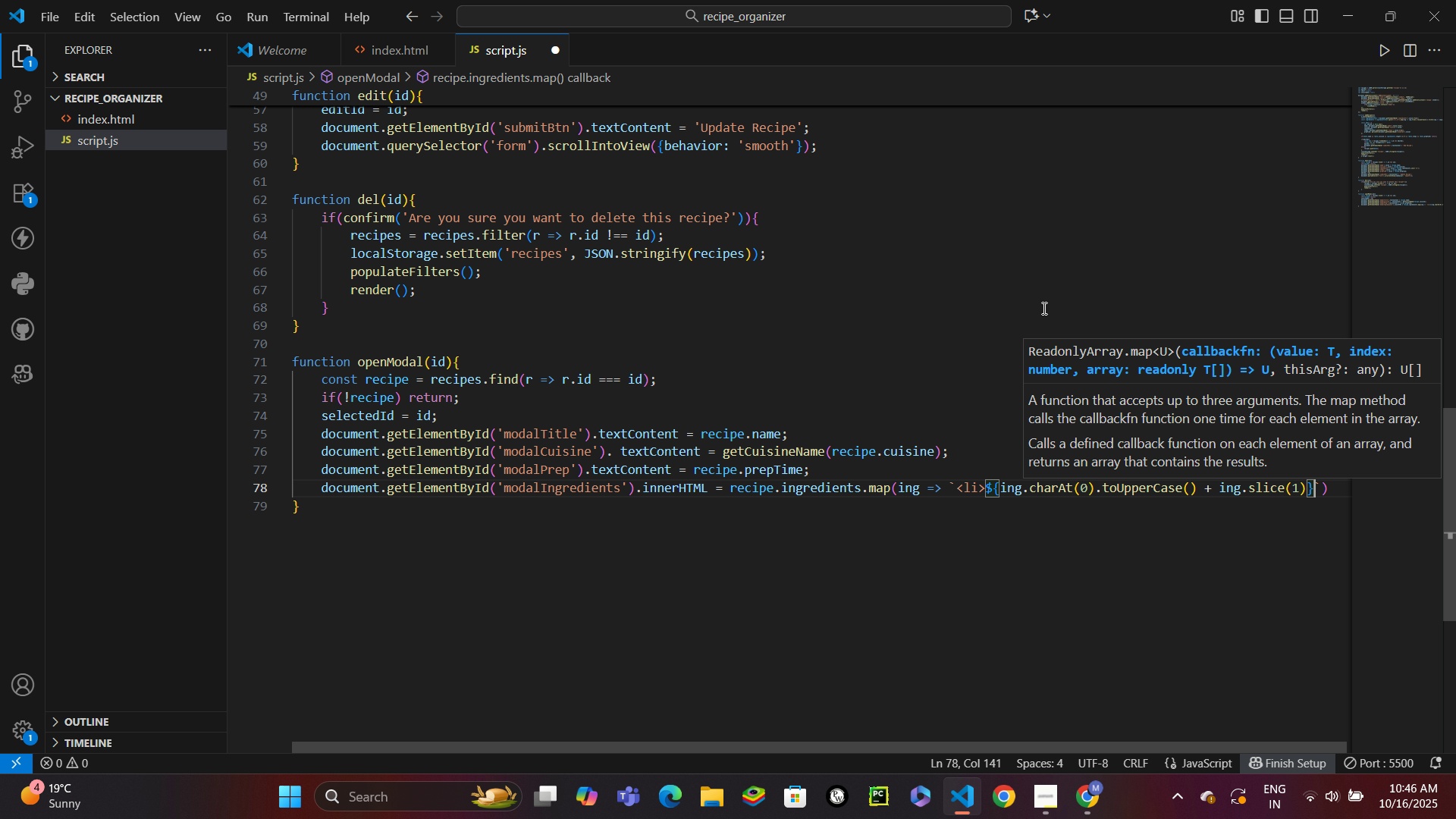 
type(</li?)
key(Backspace)
type(>)
 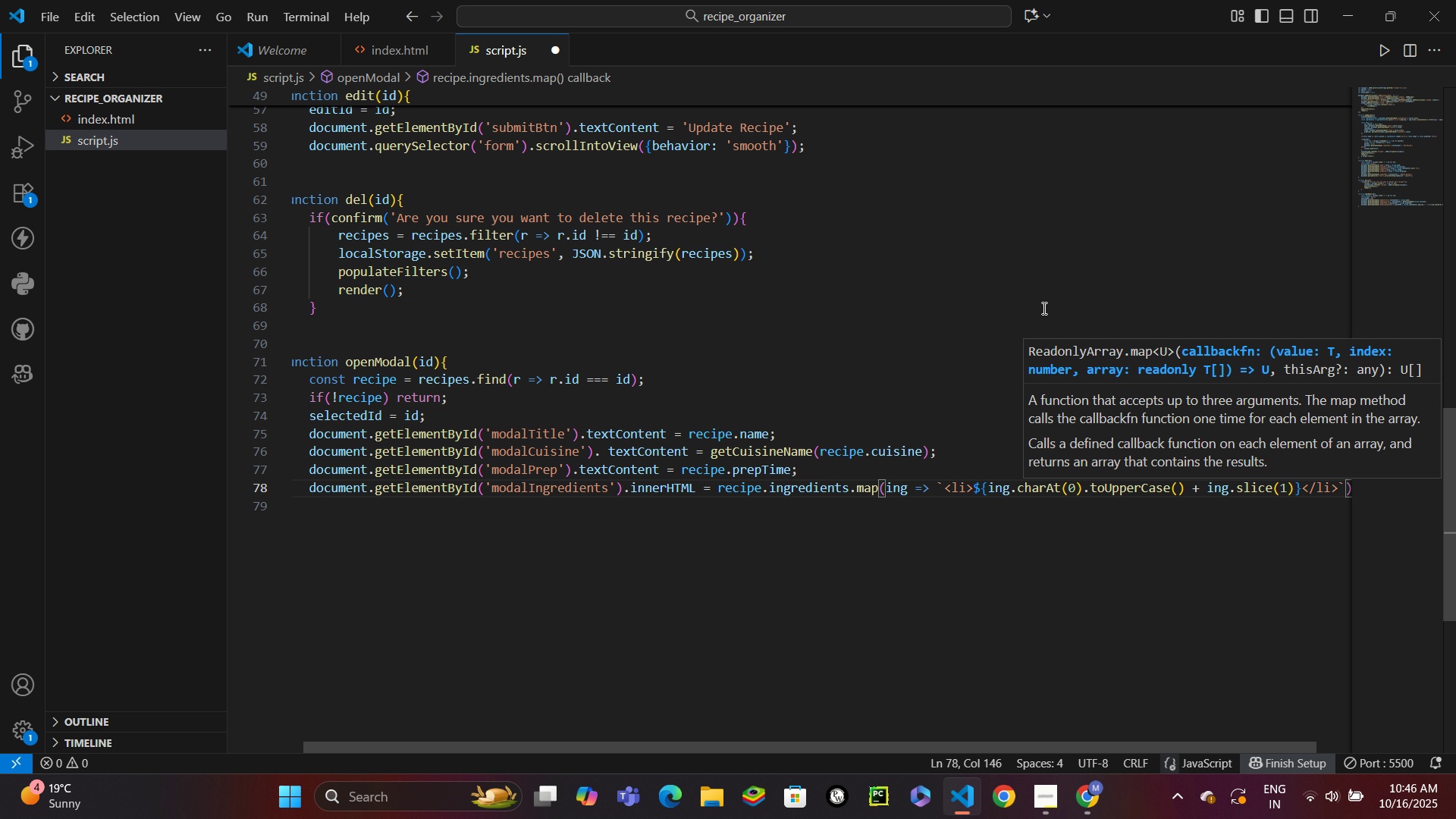 
key(ArrowRight)
 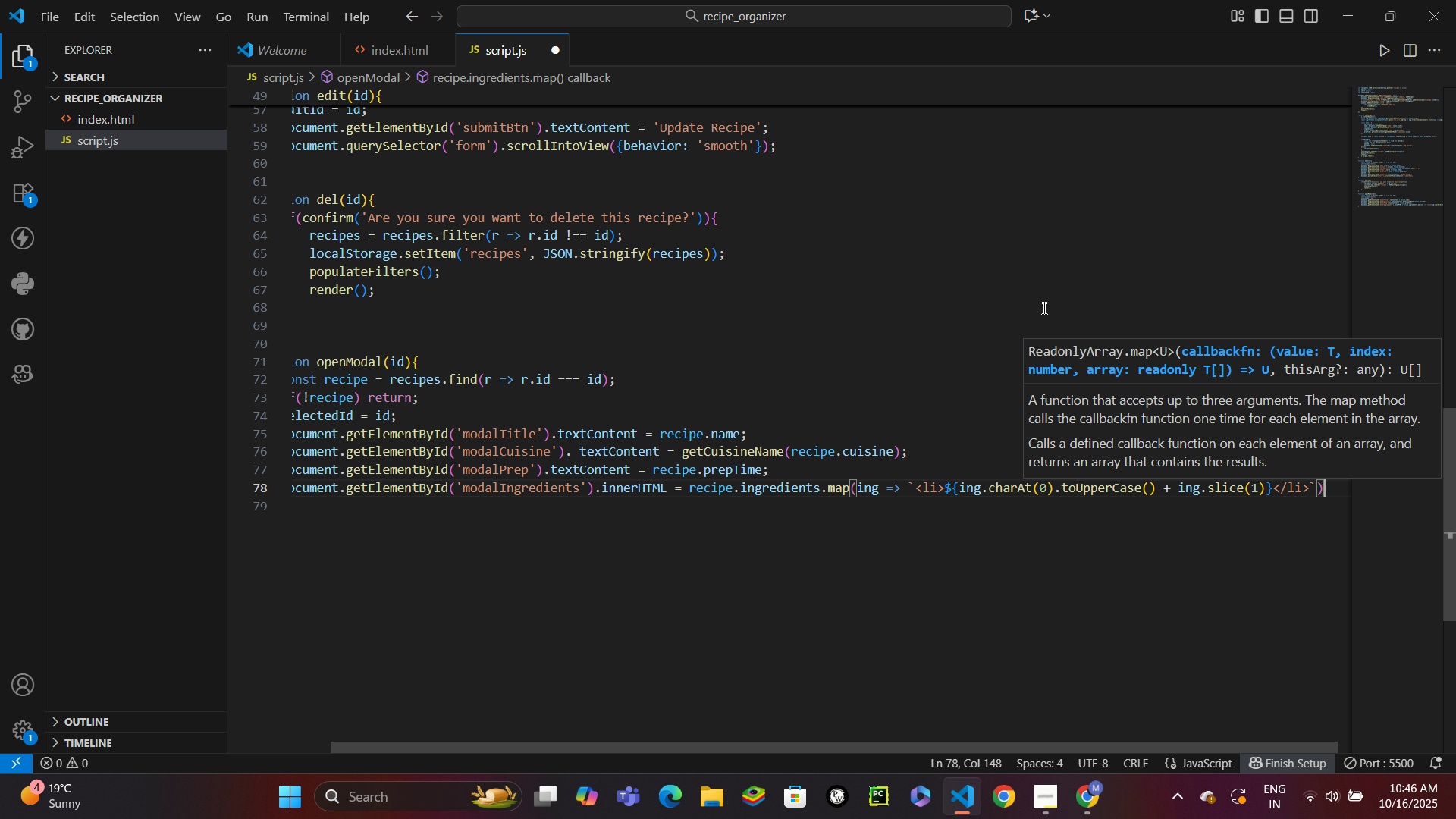 
key(ArrowRight)
 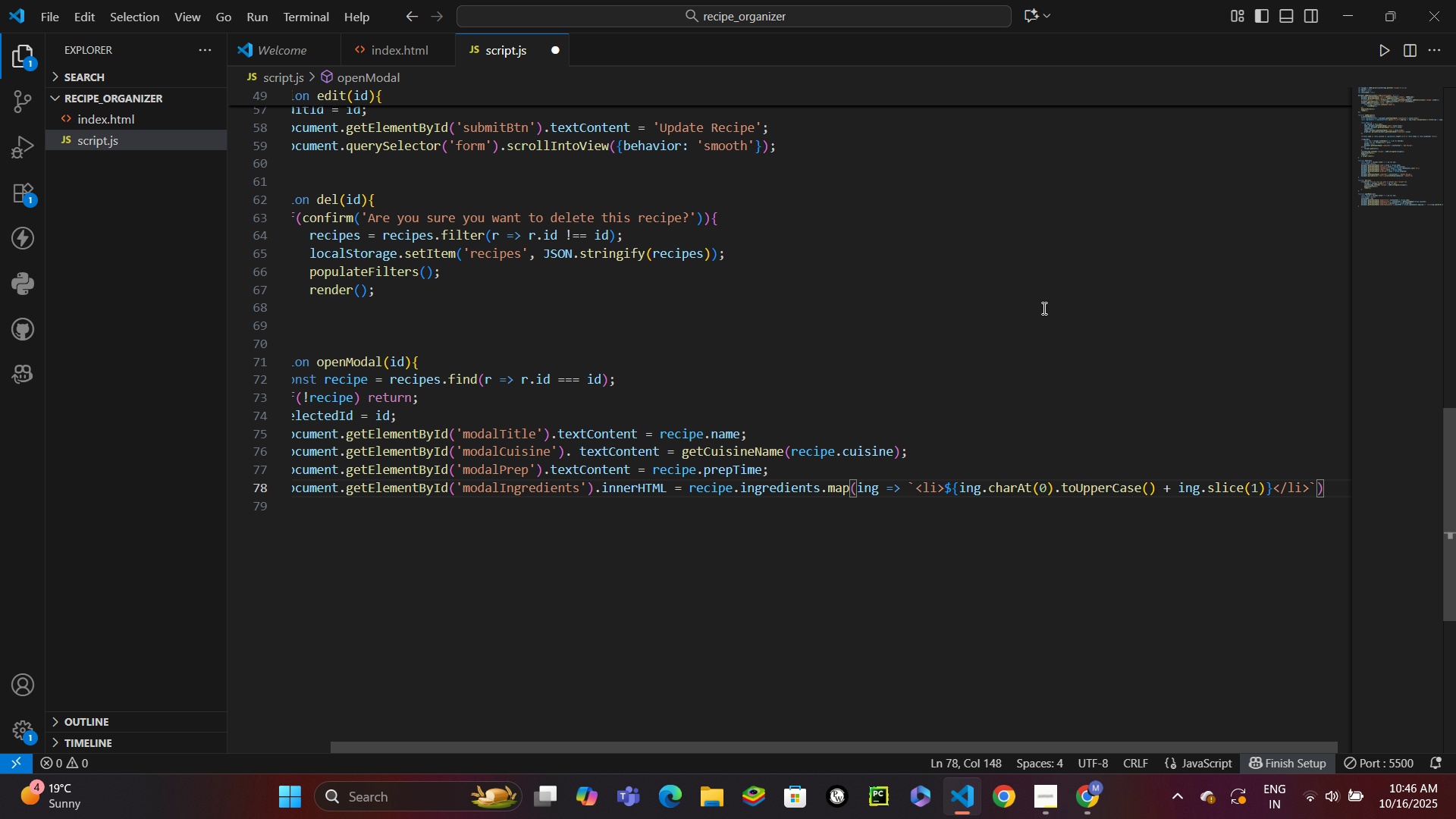 
type(.jo)
 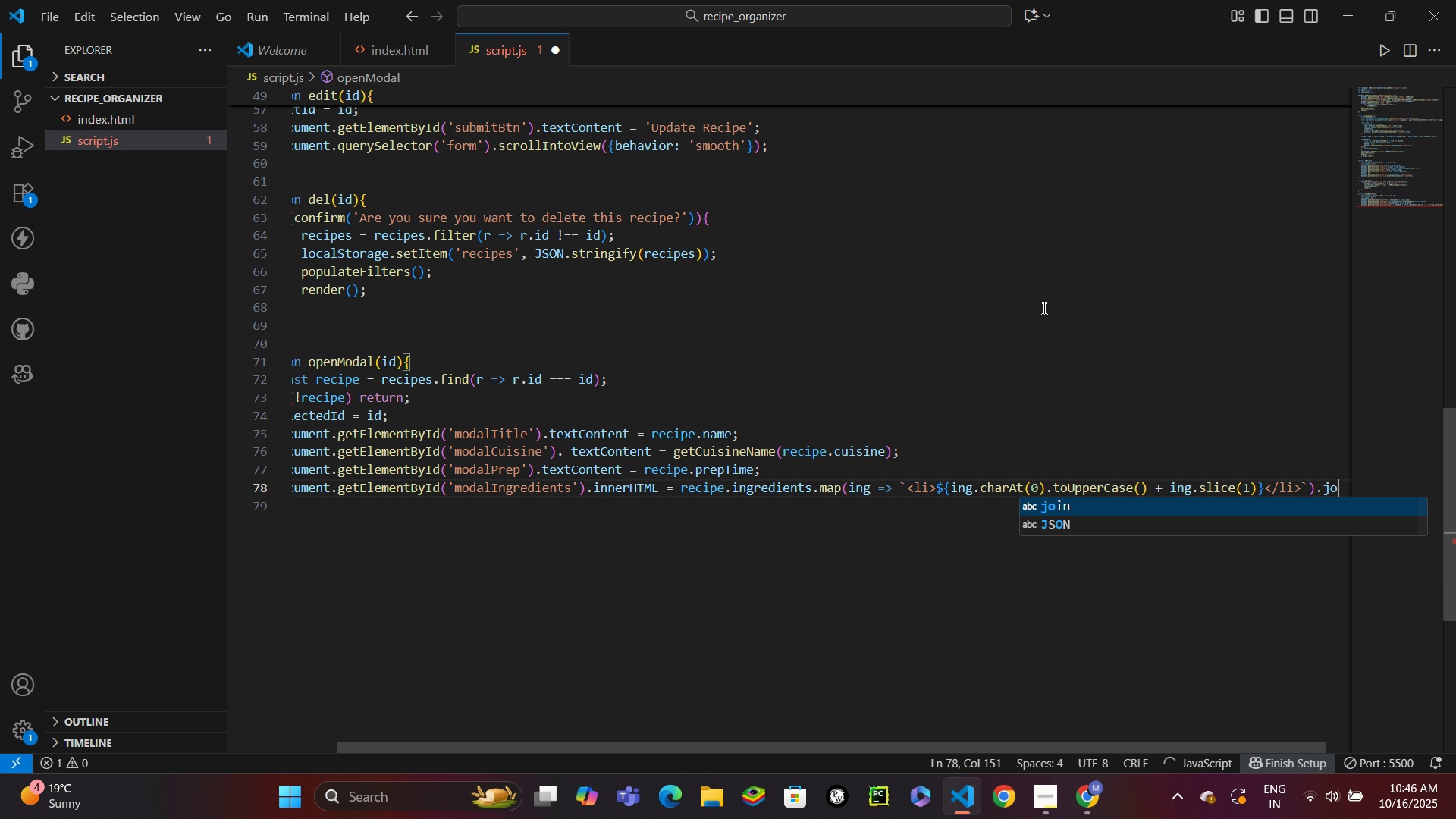 
key(Enter)
 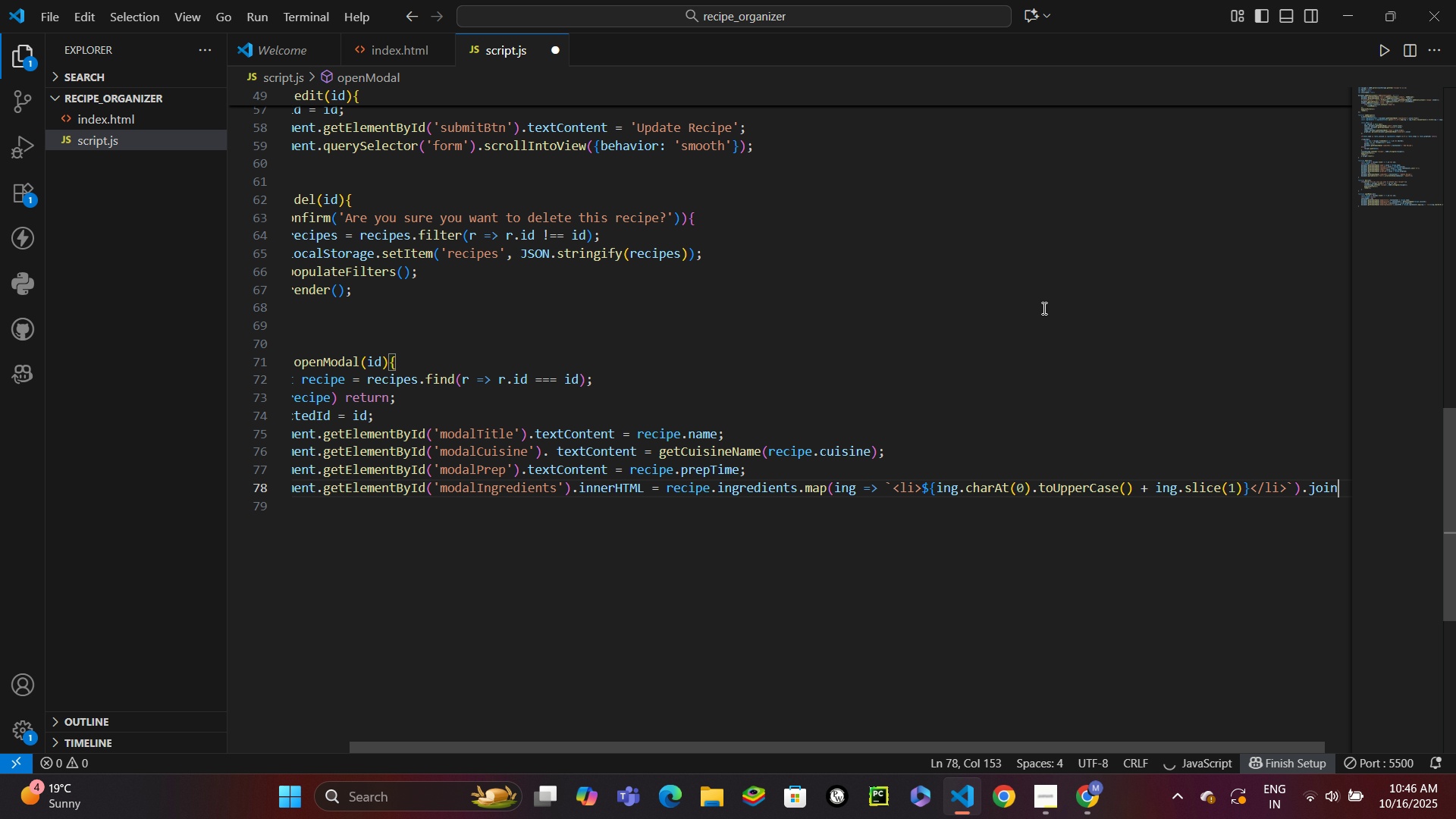 
key(Shift+9)
 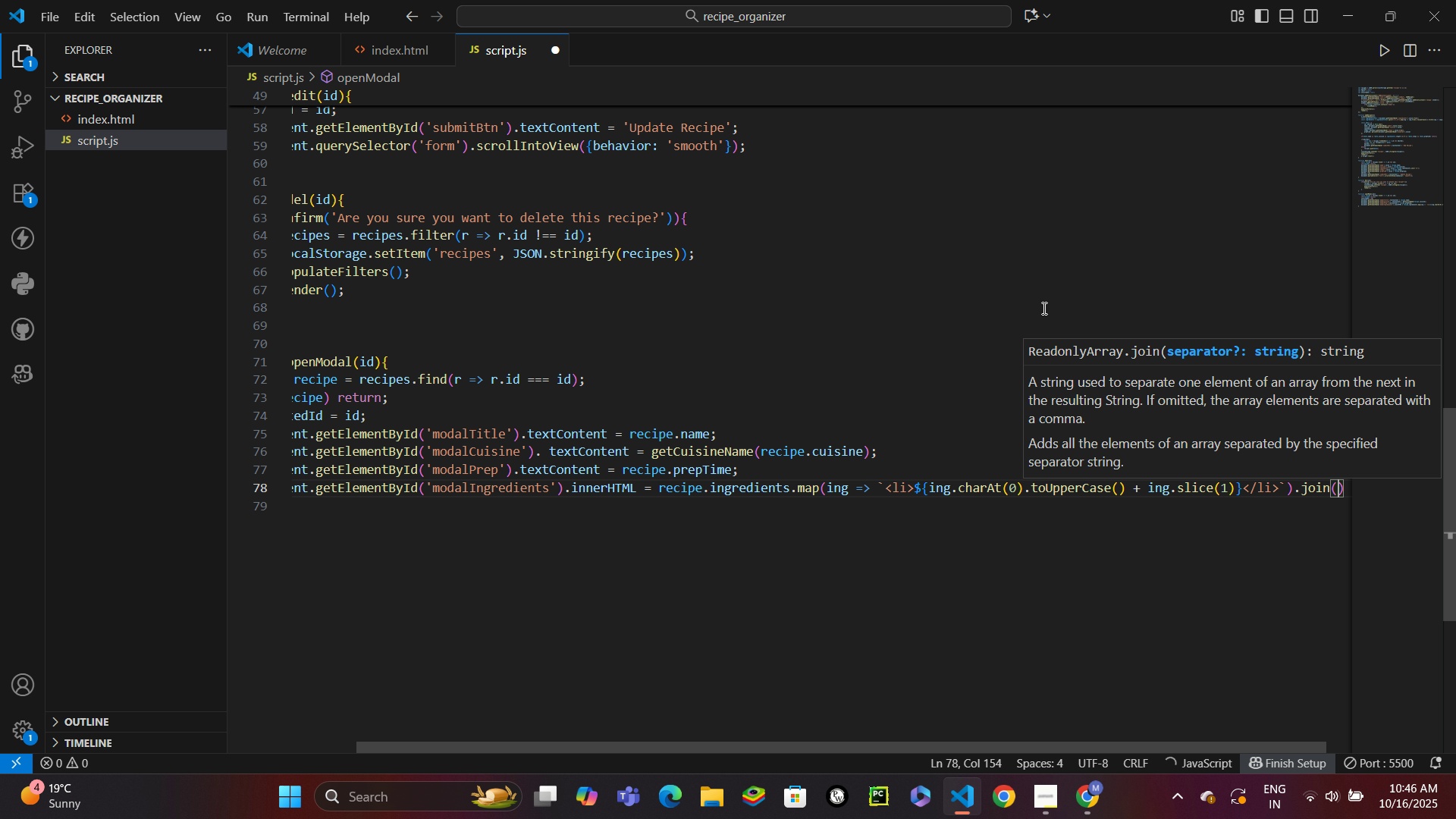 
key(Quote)
 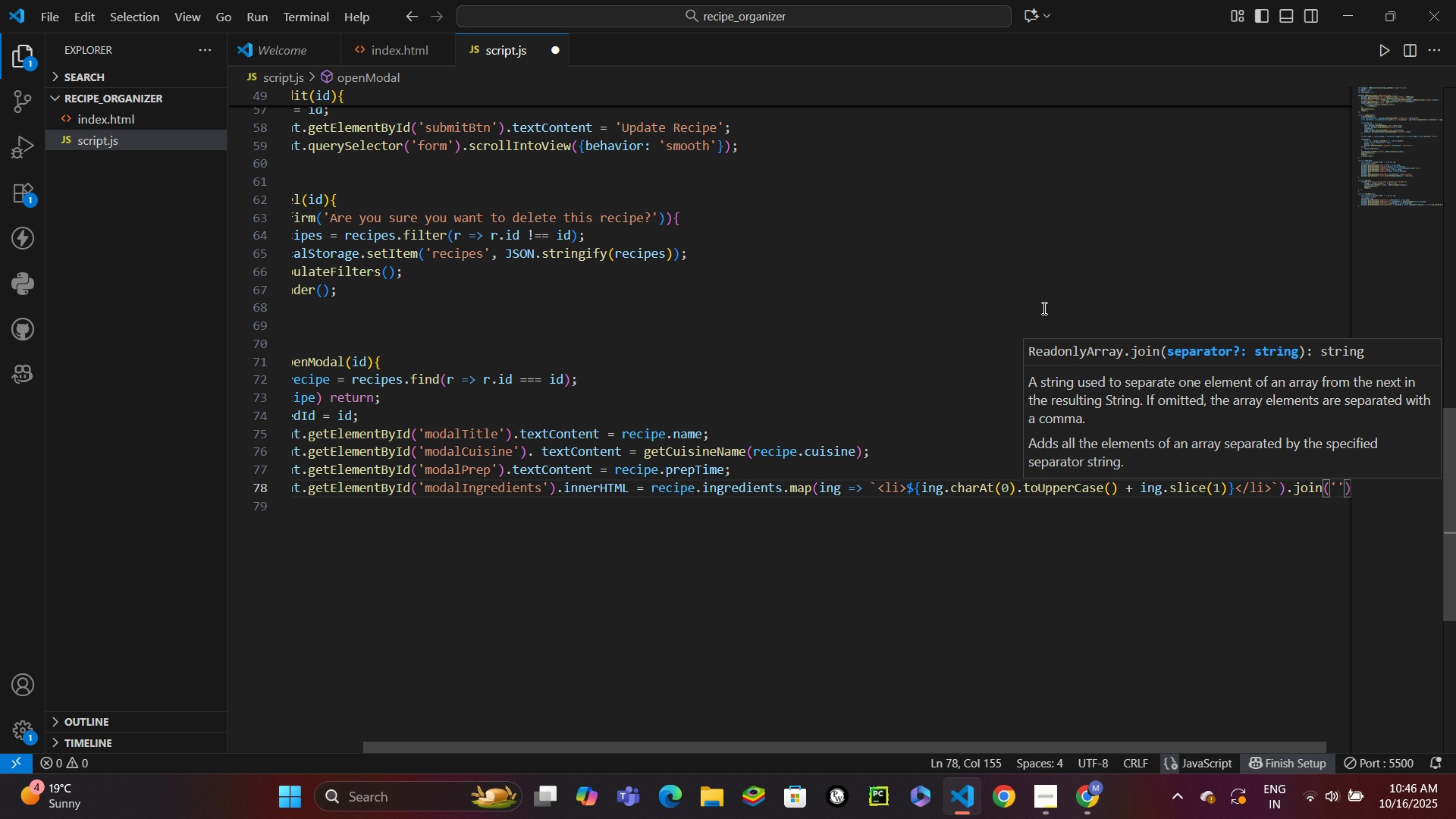 
key(ArrowRight)
 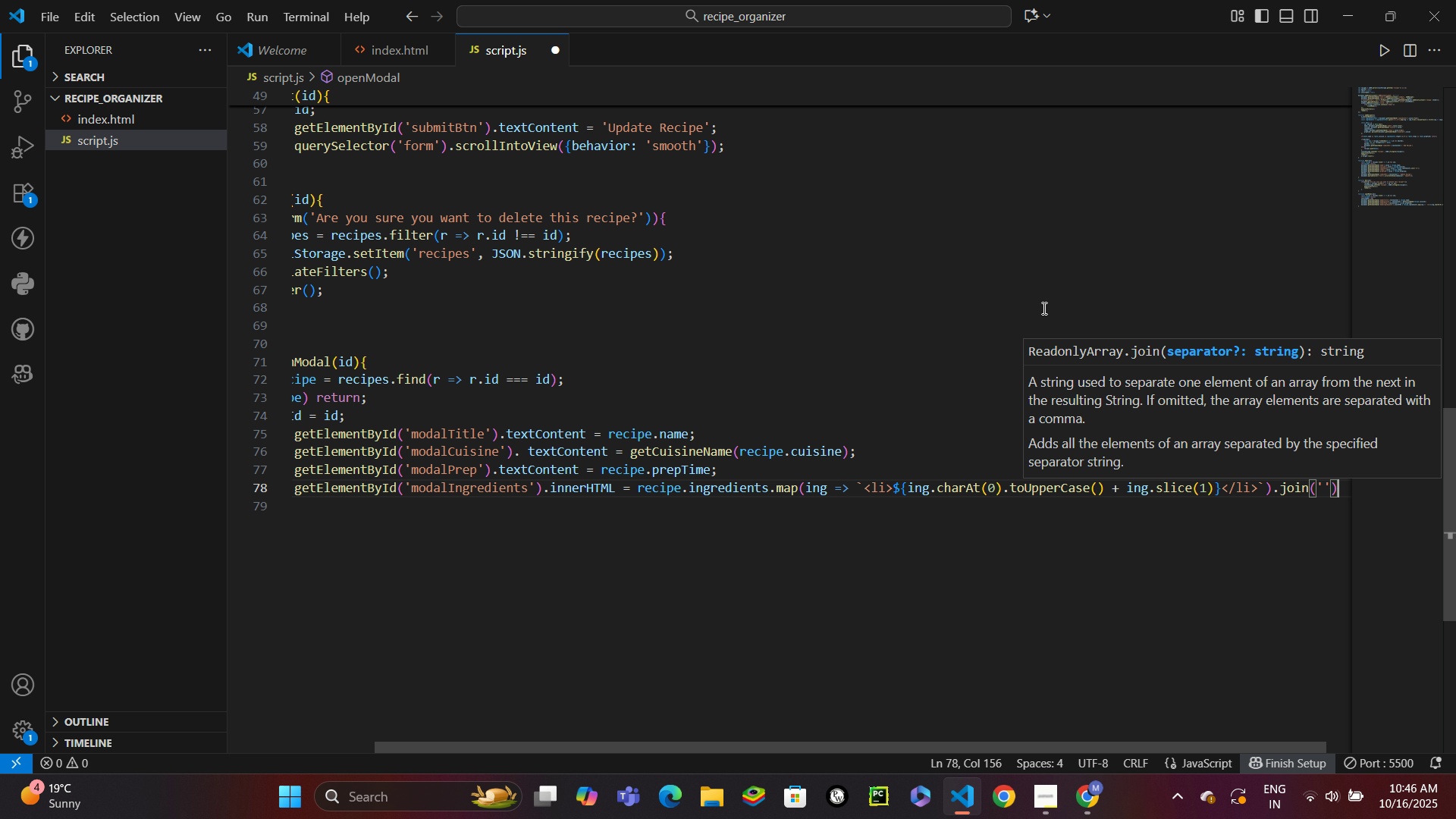 
key(ArrowRight)
 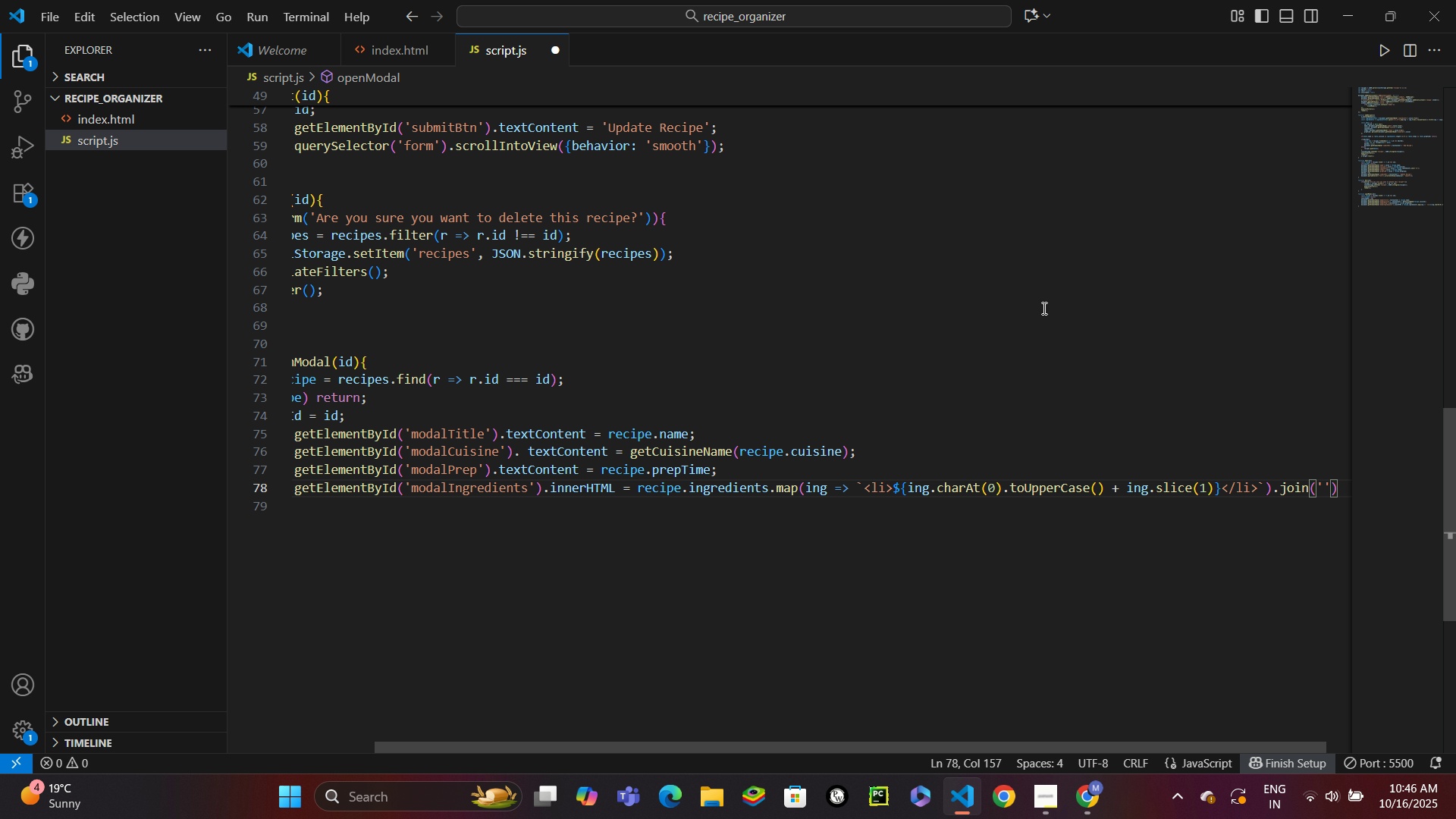 
key(Semicolon)
 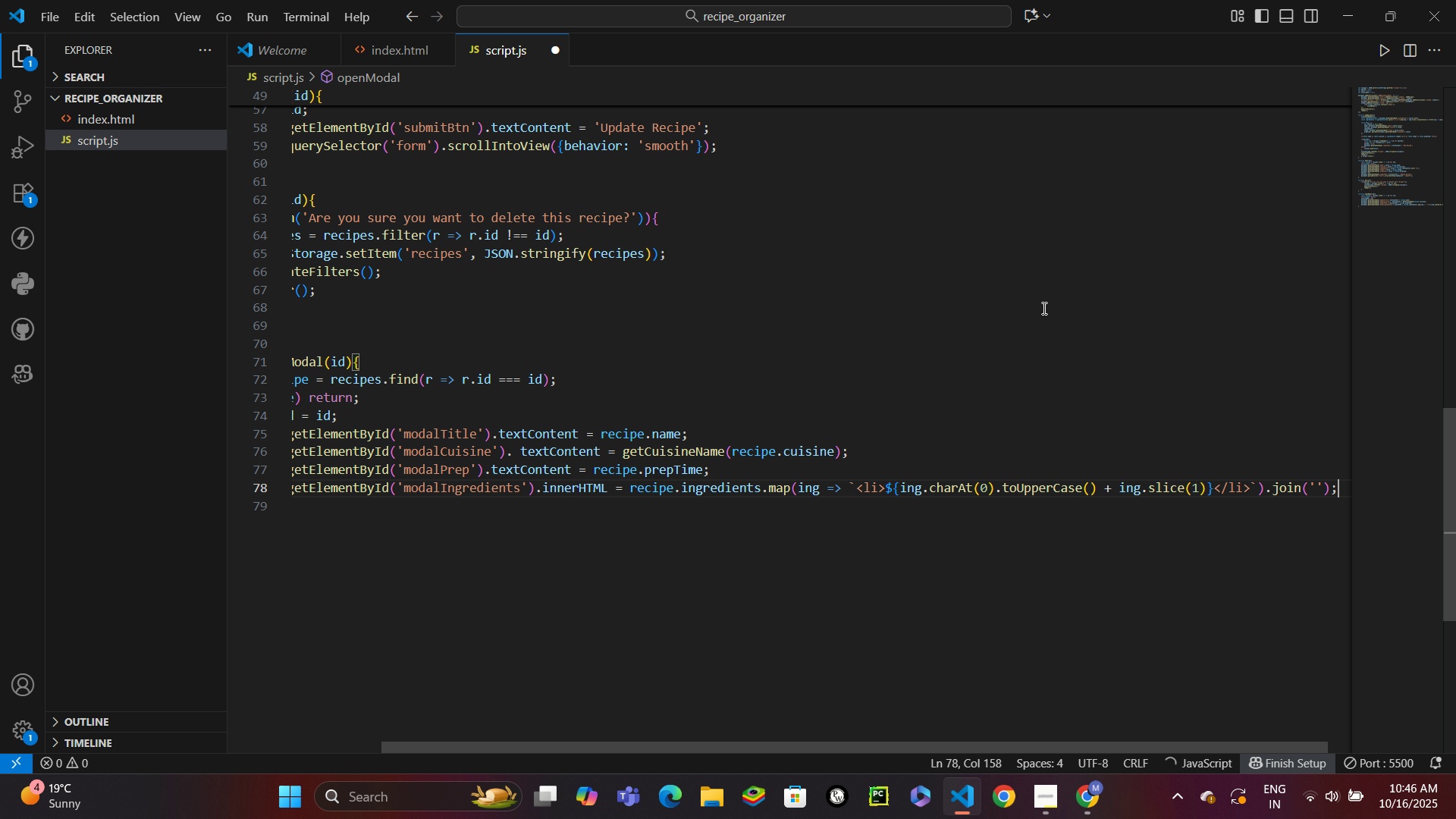 
key(Enter)
 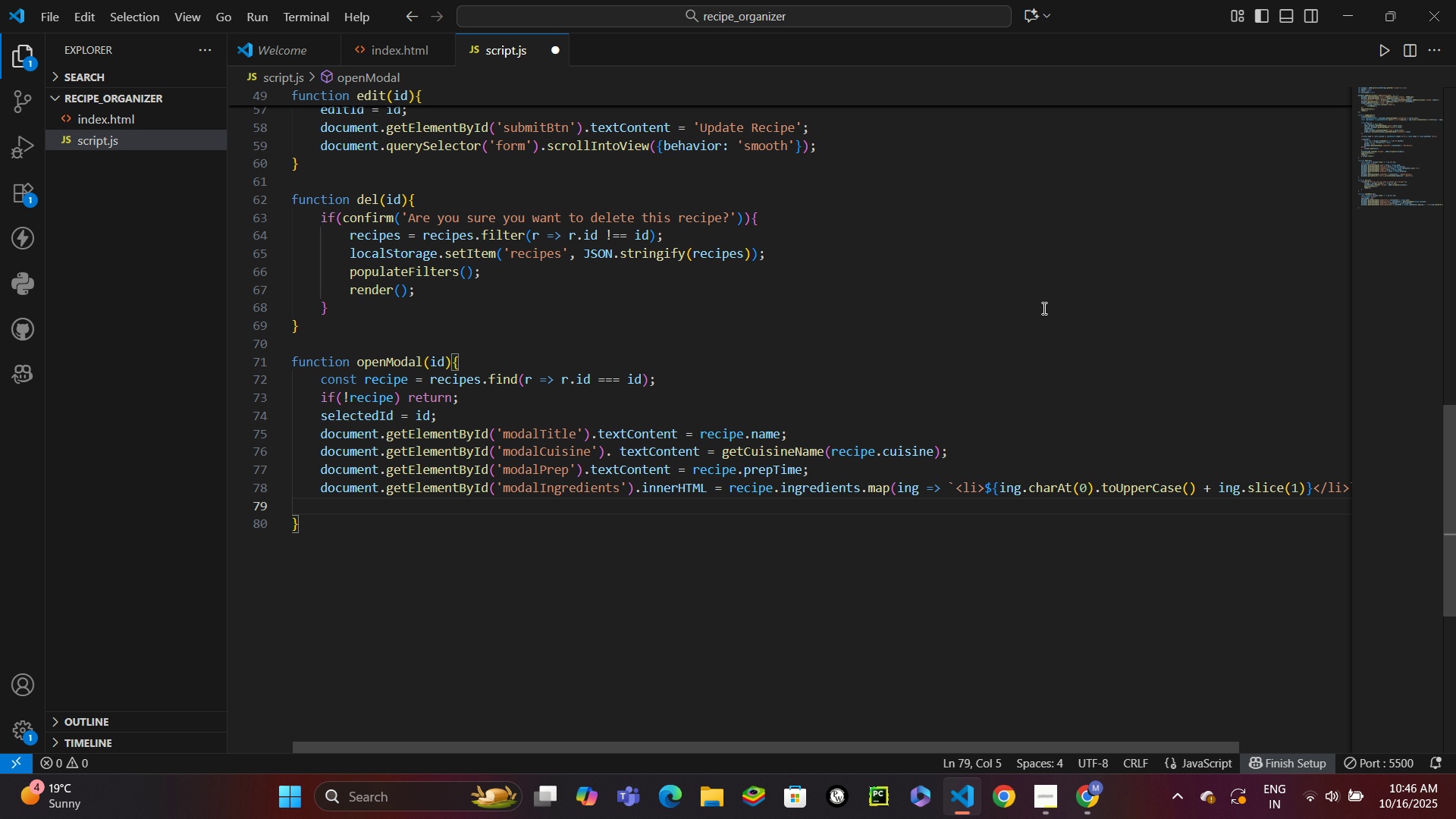 
type(docu)
 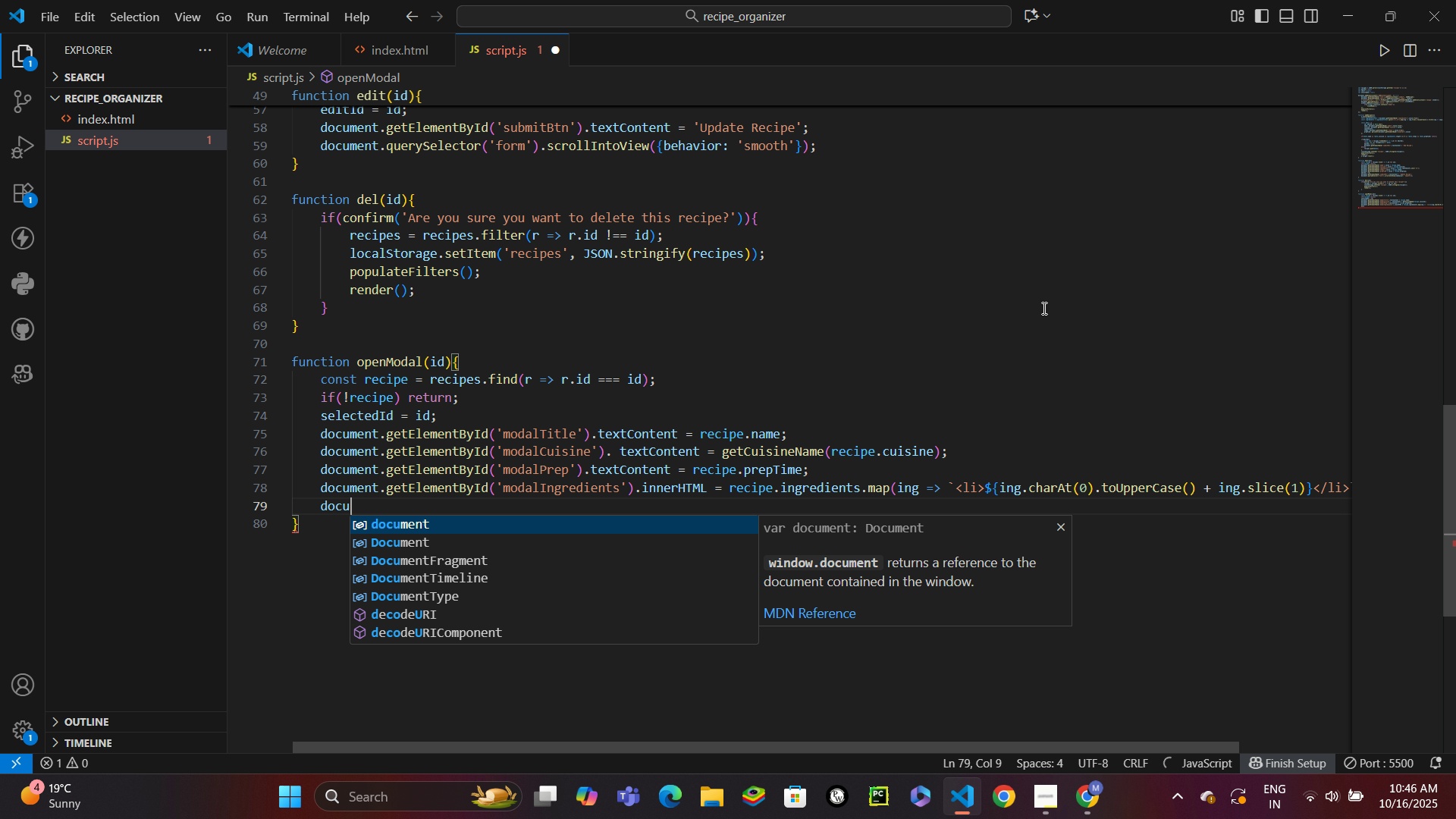 
key(Enter)
 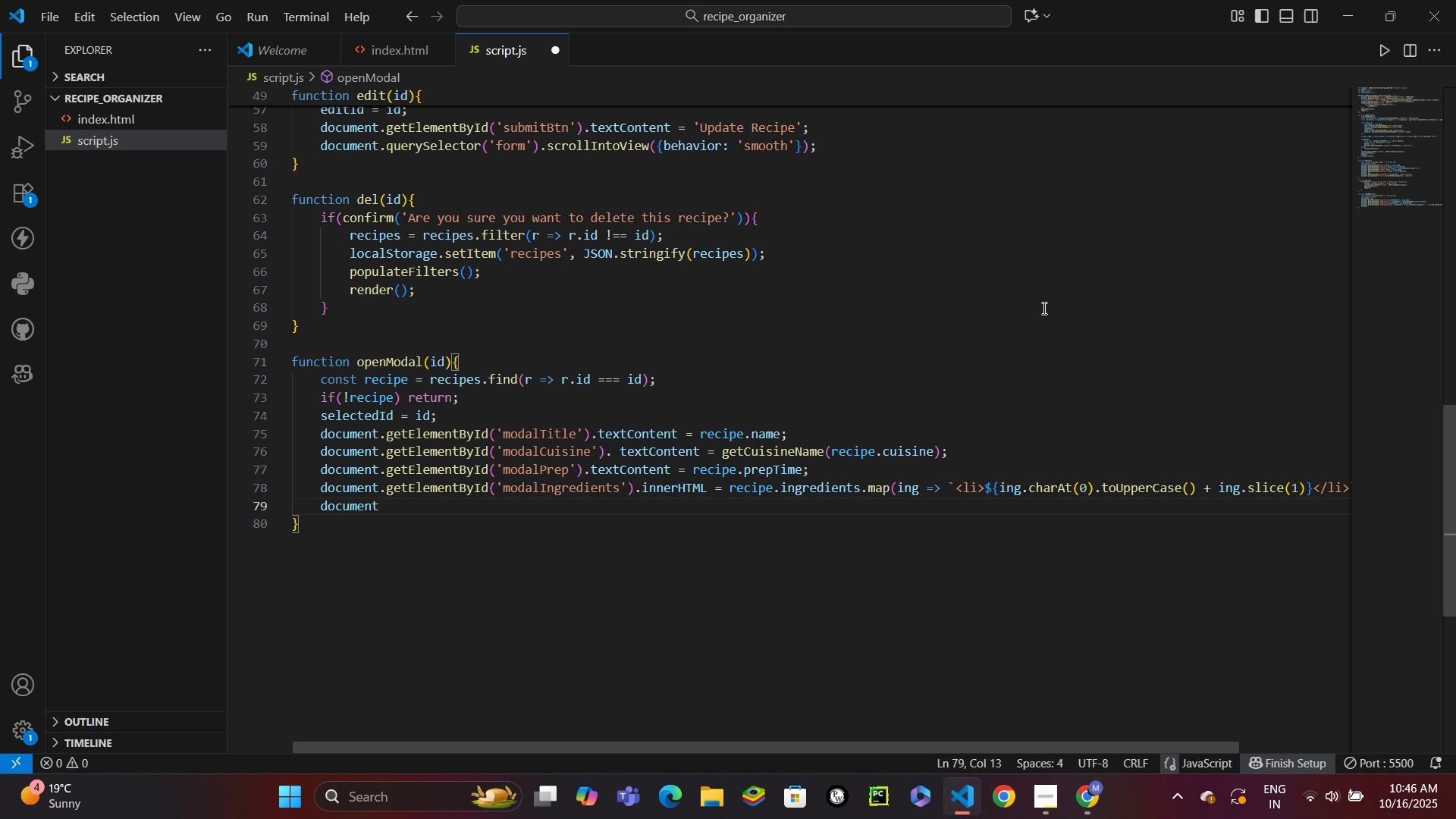 
key(Period)
 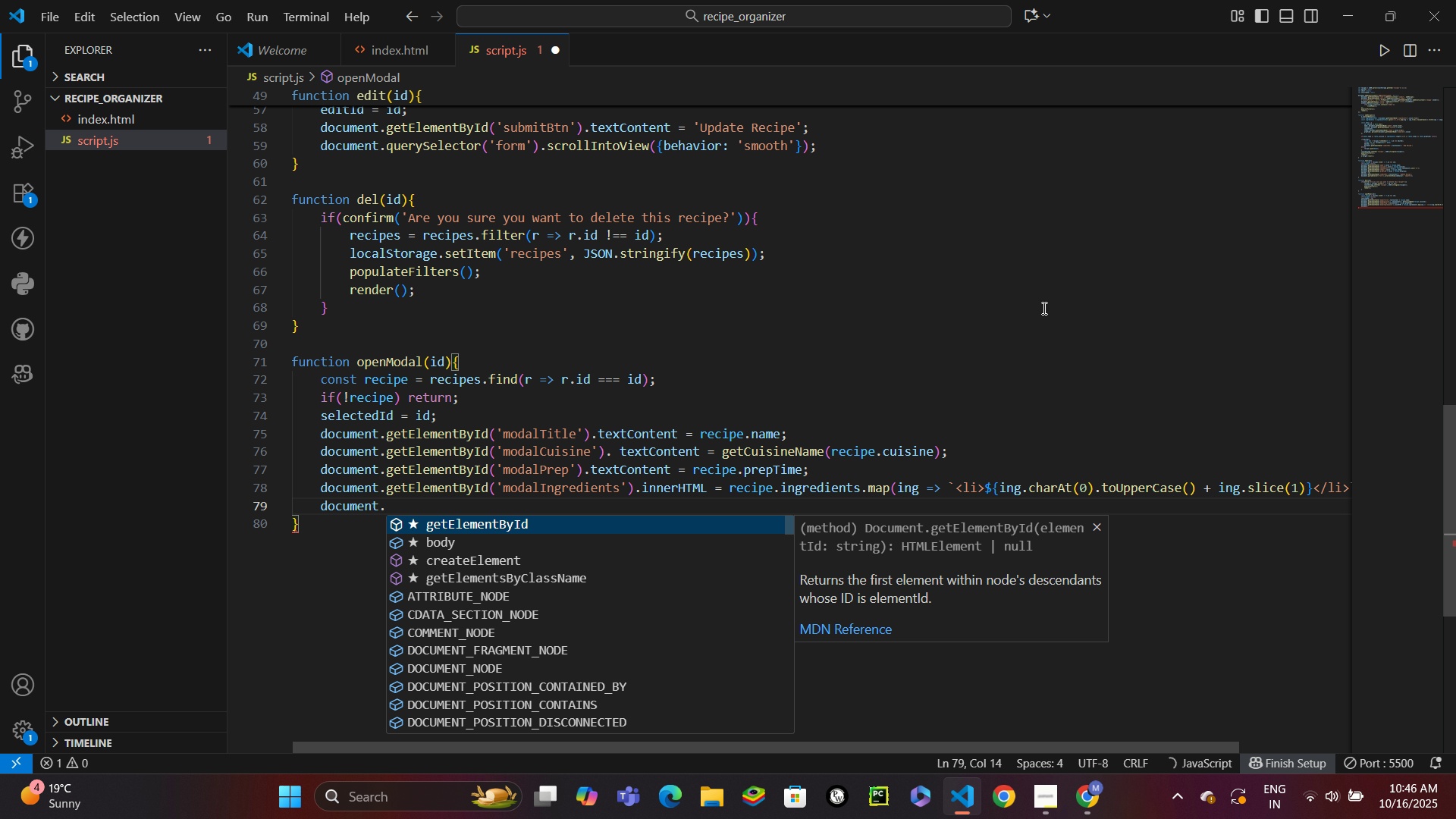 
key(G)
 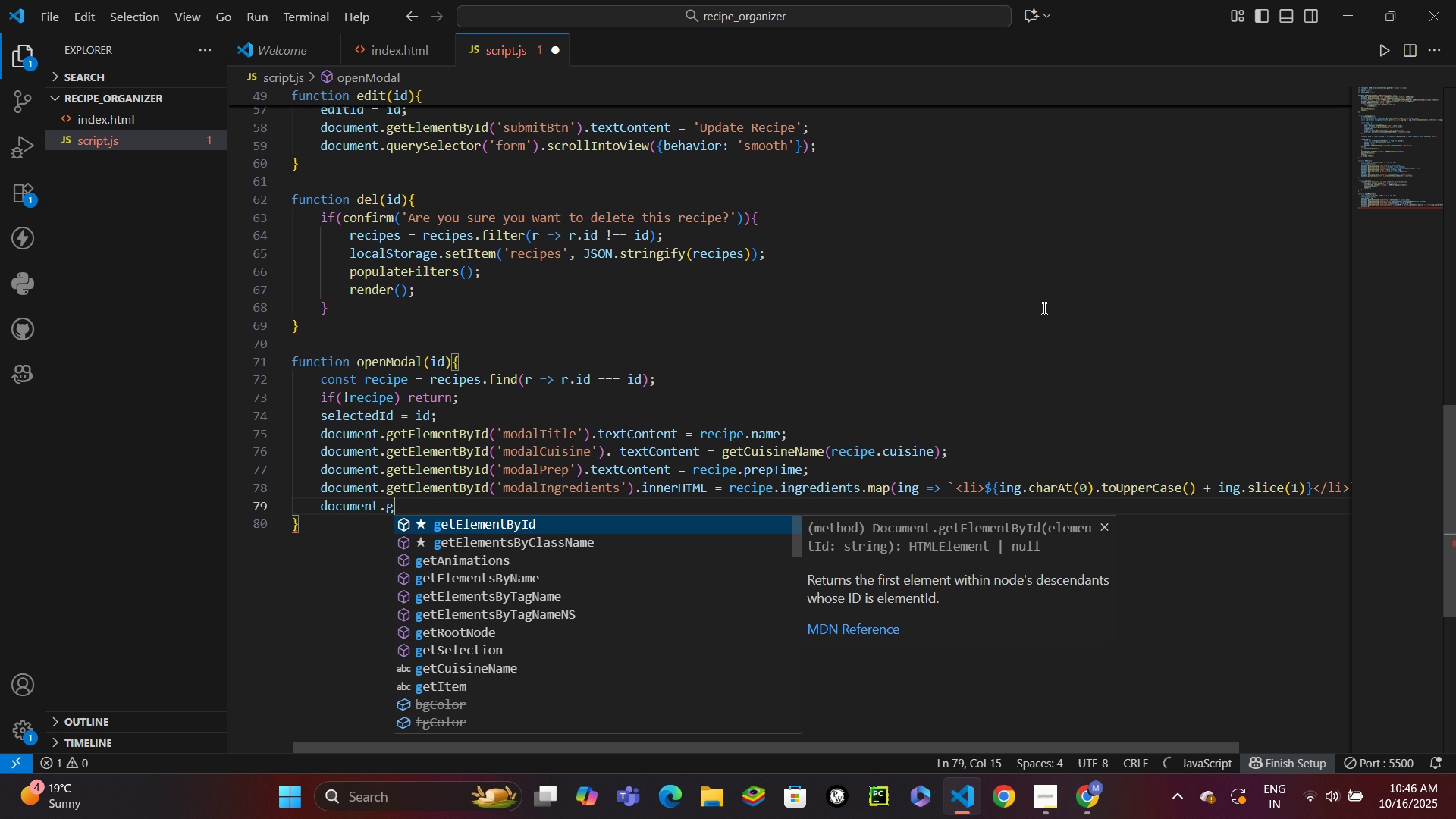 
key(Enter)
 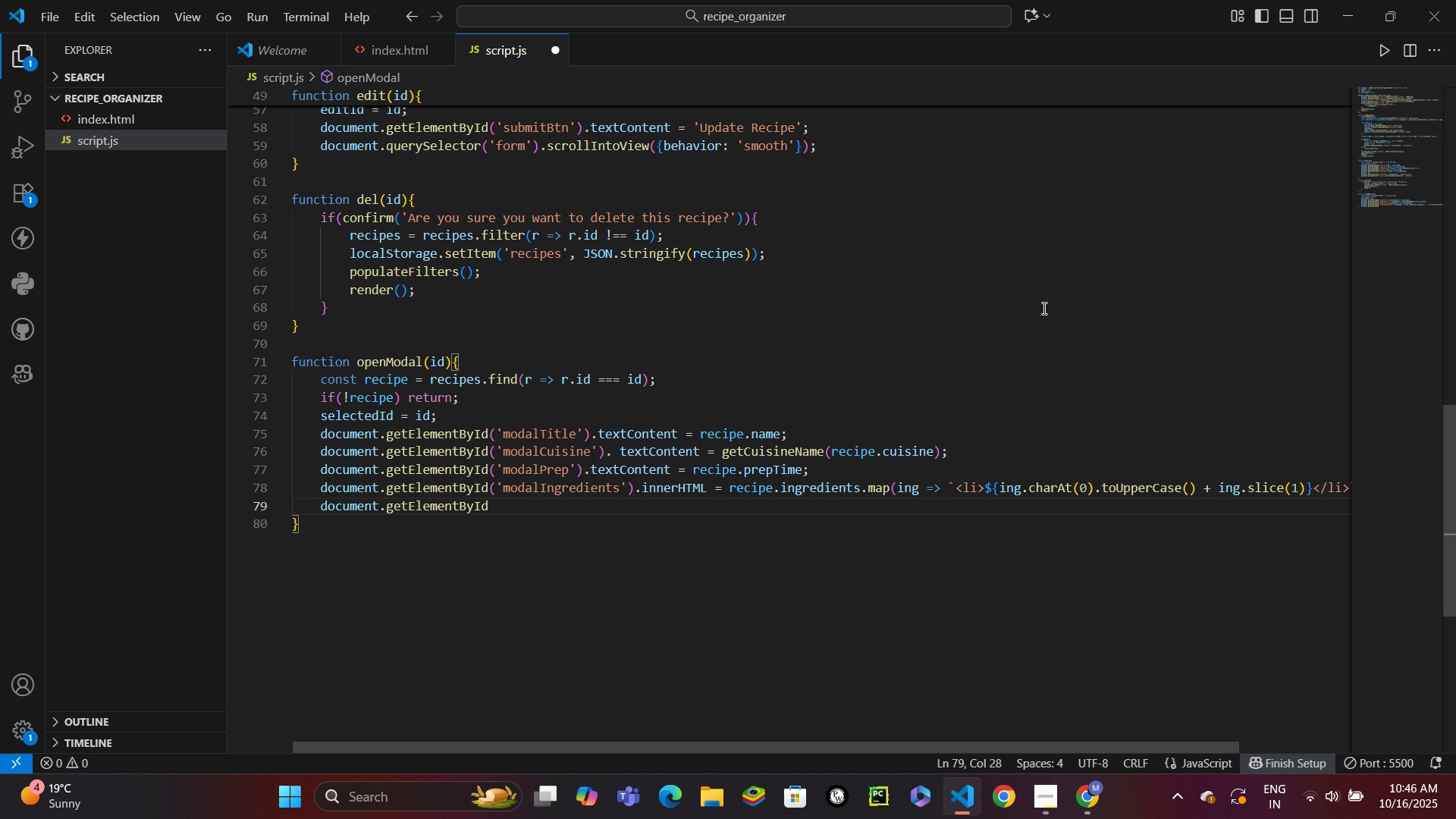 
type(('modalSteps)
 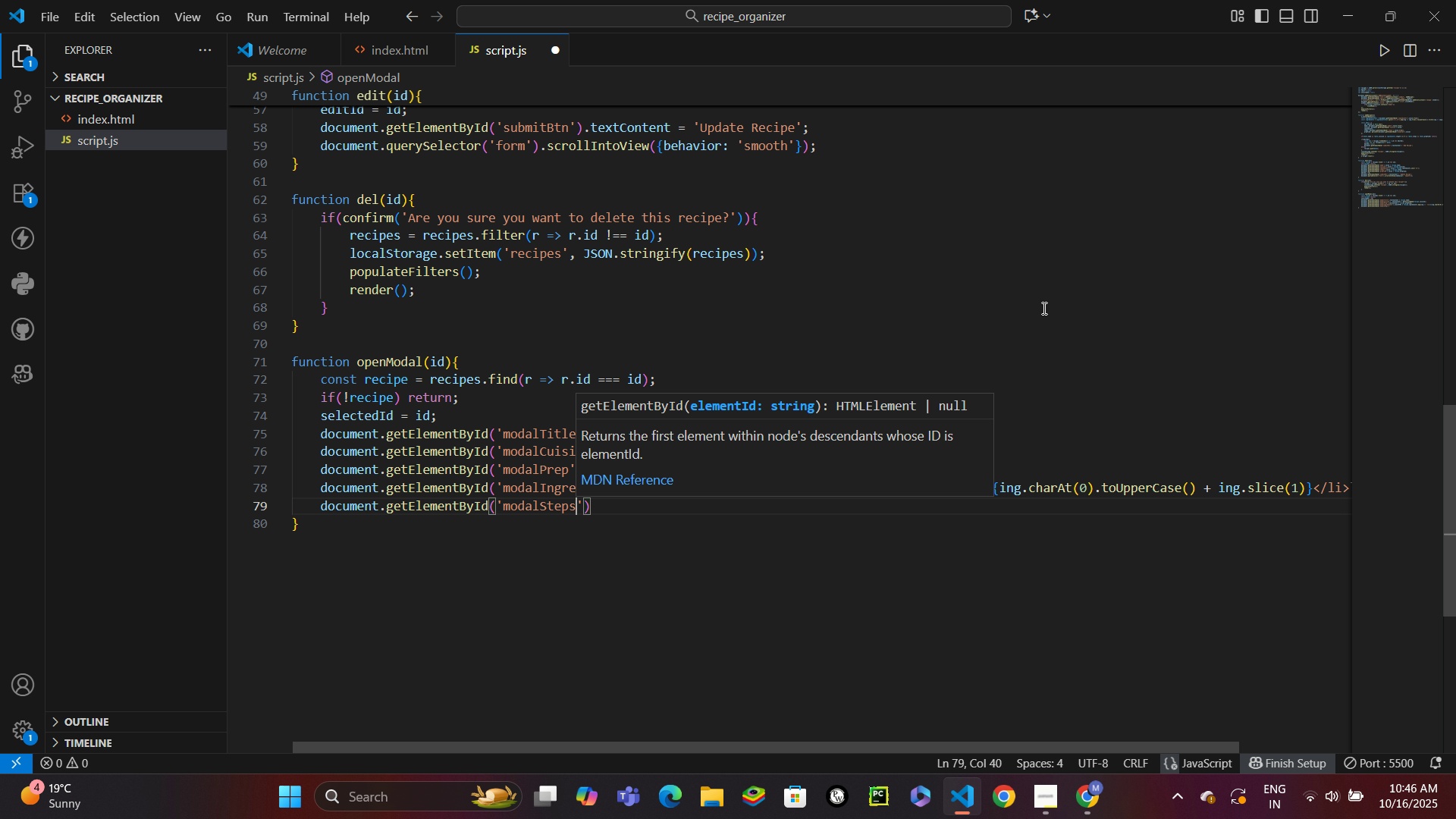 
key(ArrowRight)
 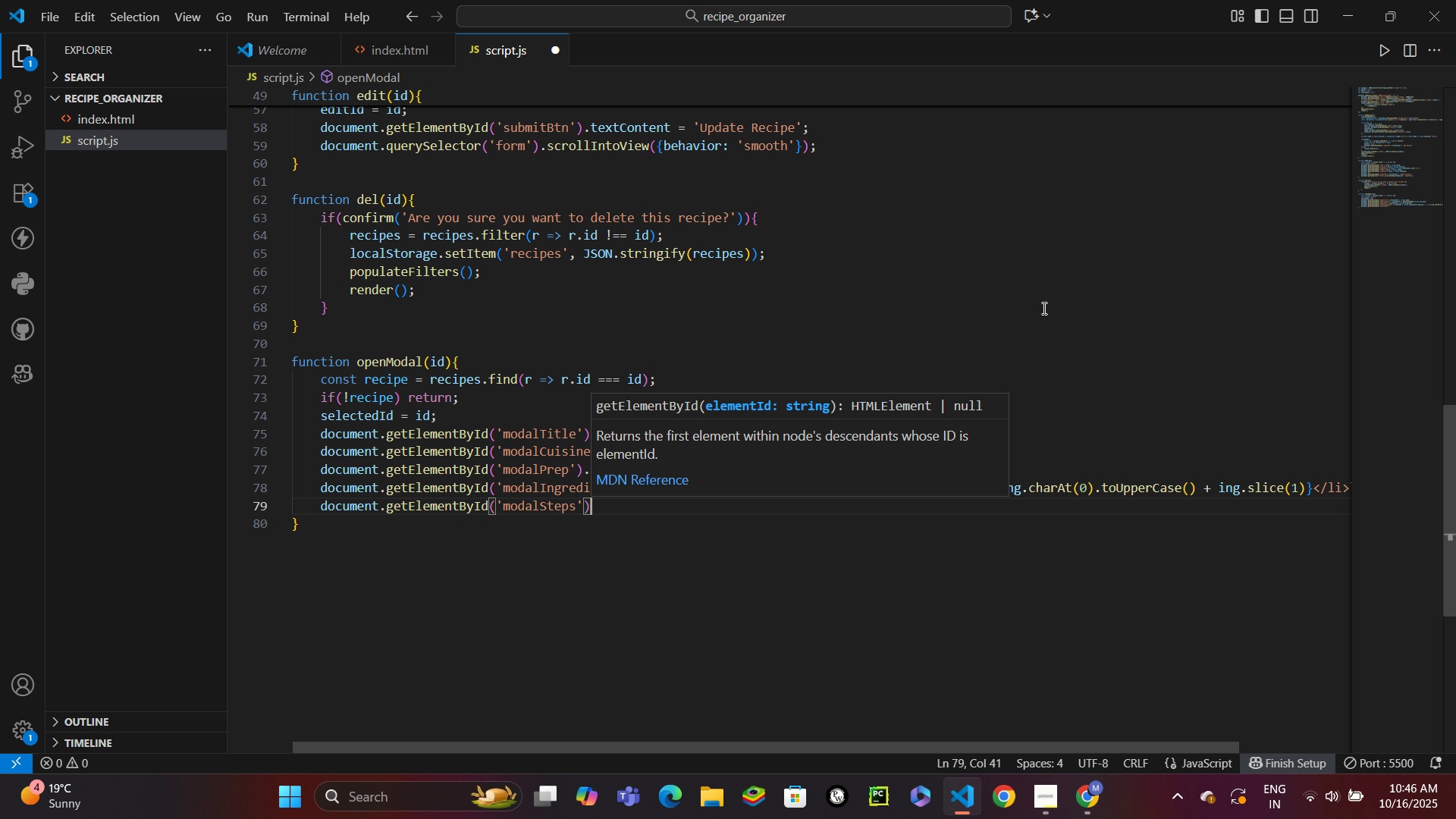 
key(ArrowRight)
 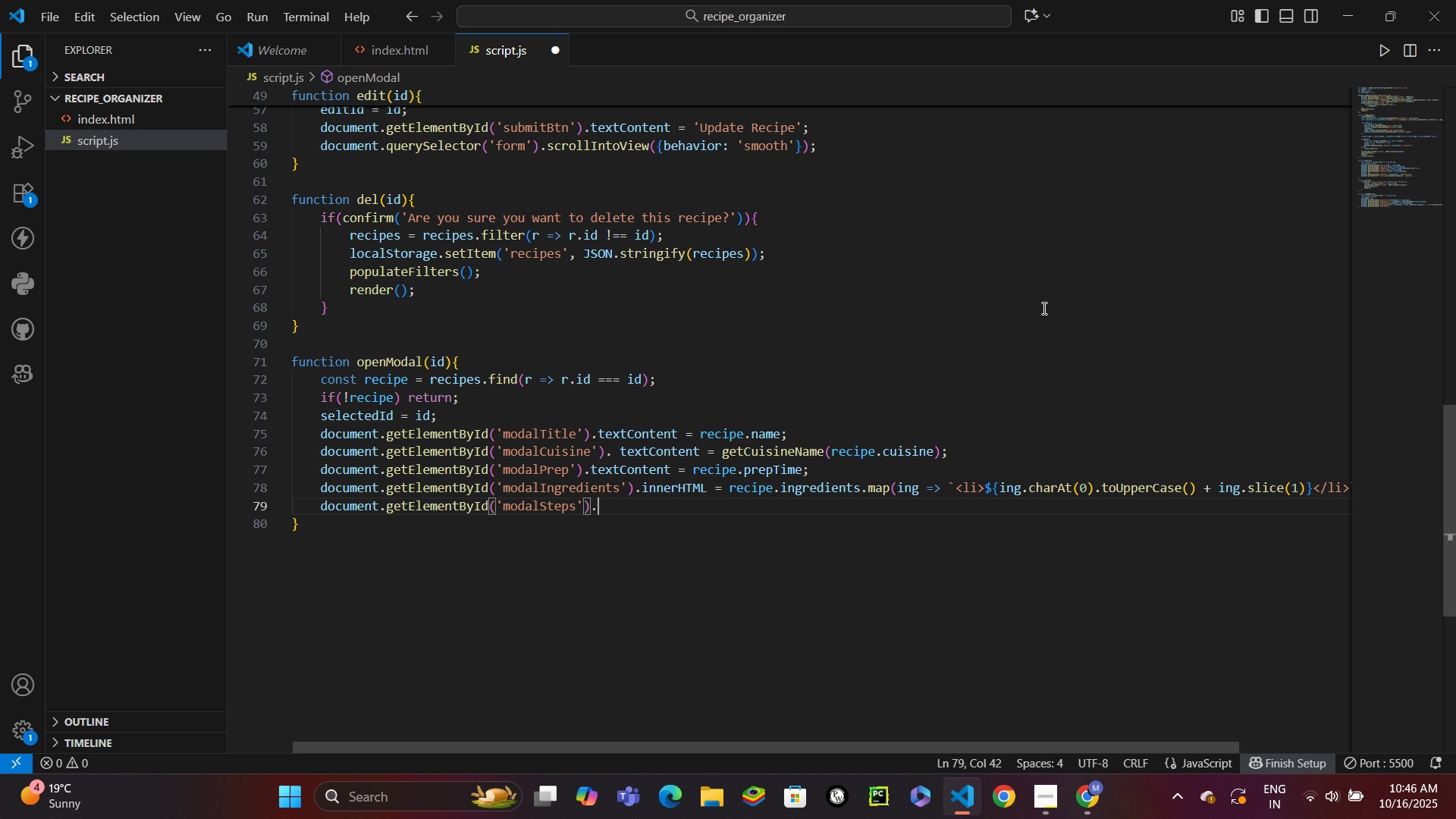 
type(.inn)
 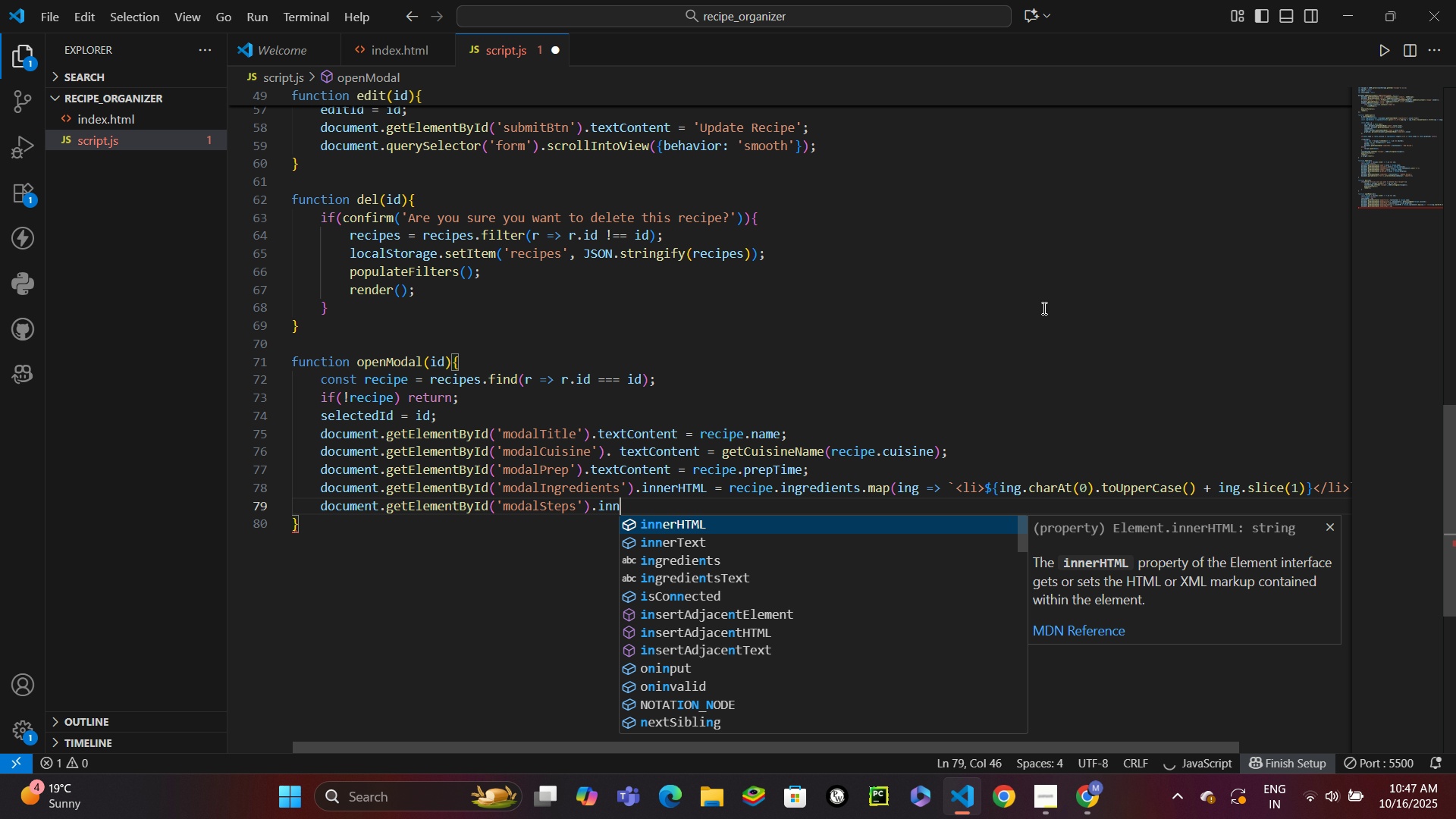 
key(Enter)
 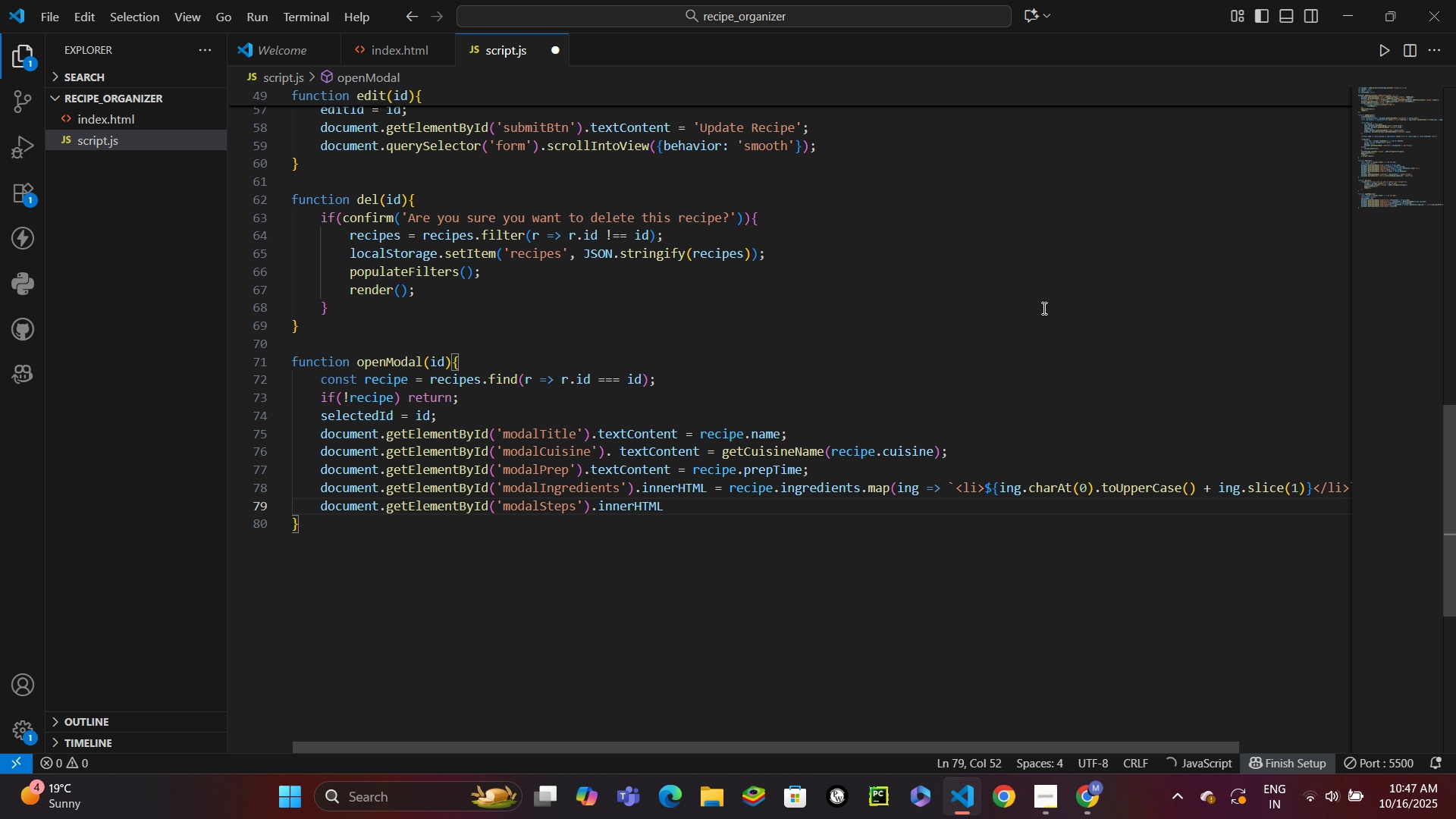 
type( = reci)
 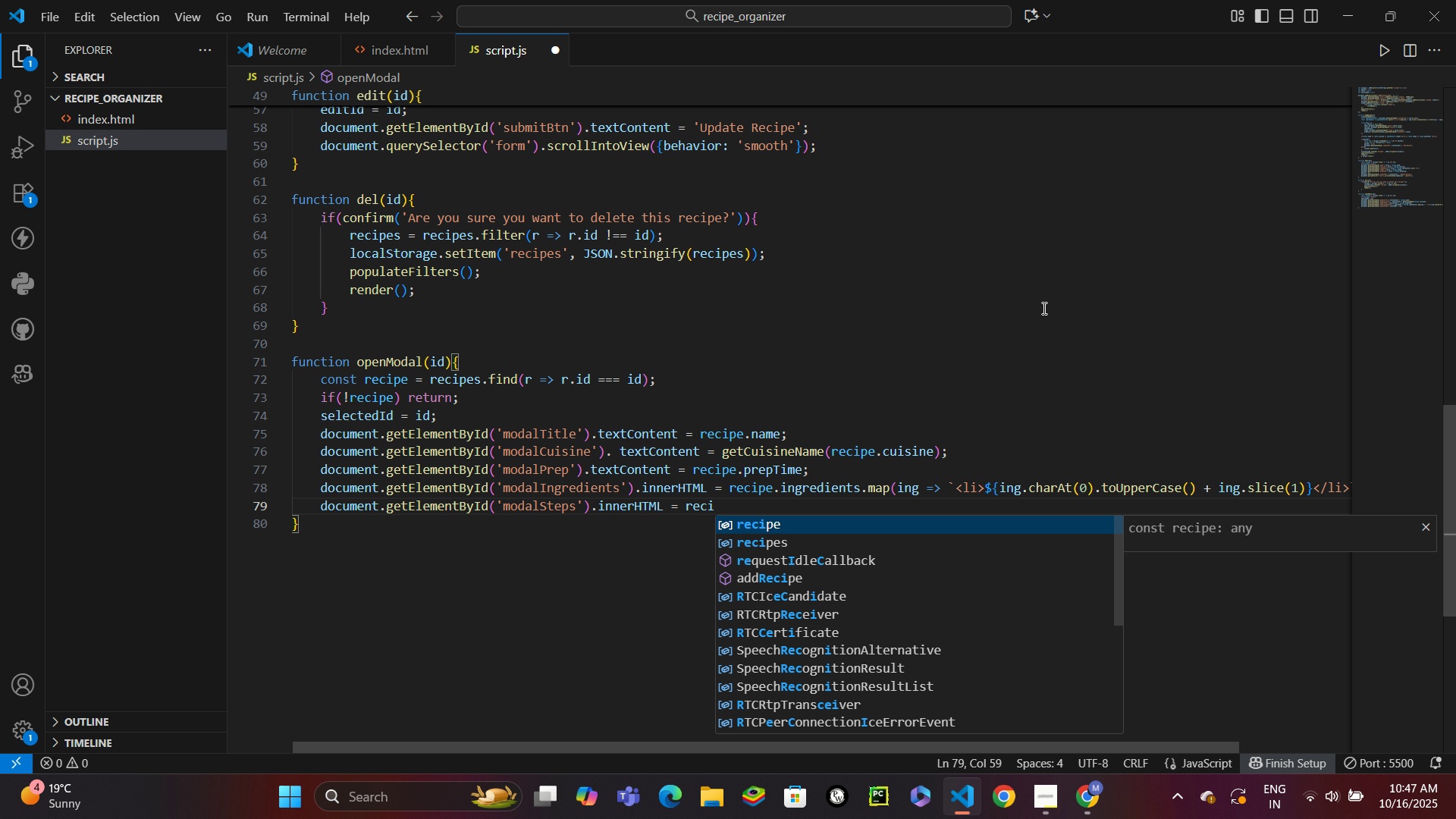 
key(Enter)
 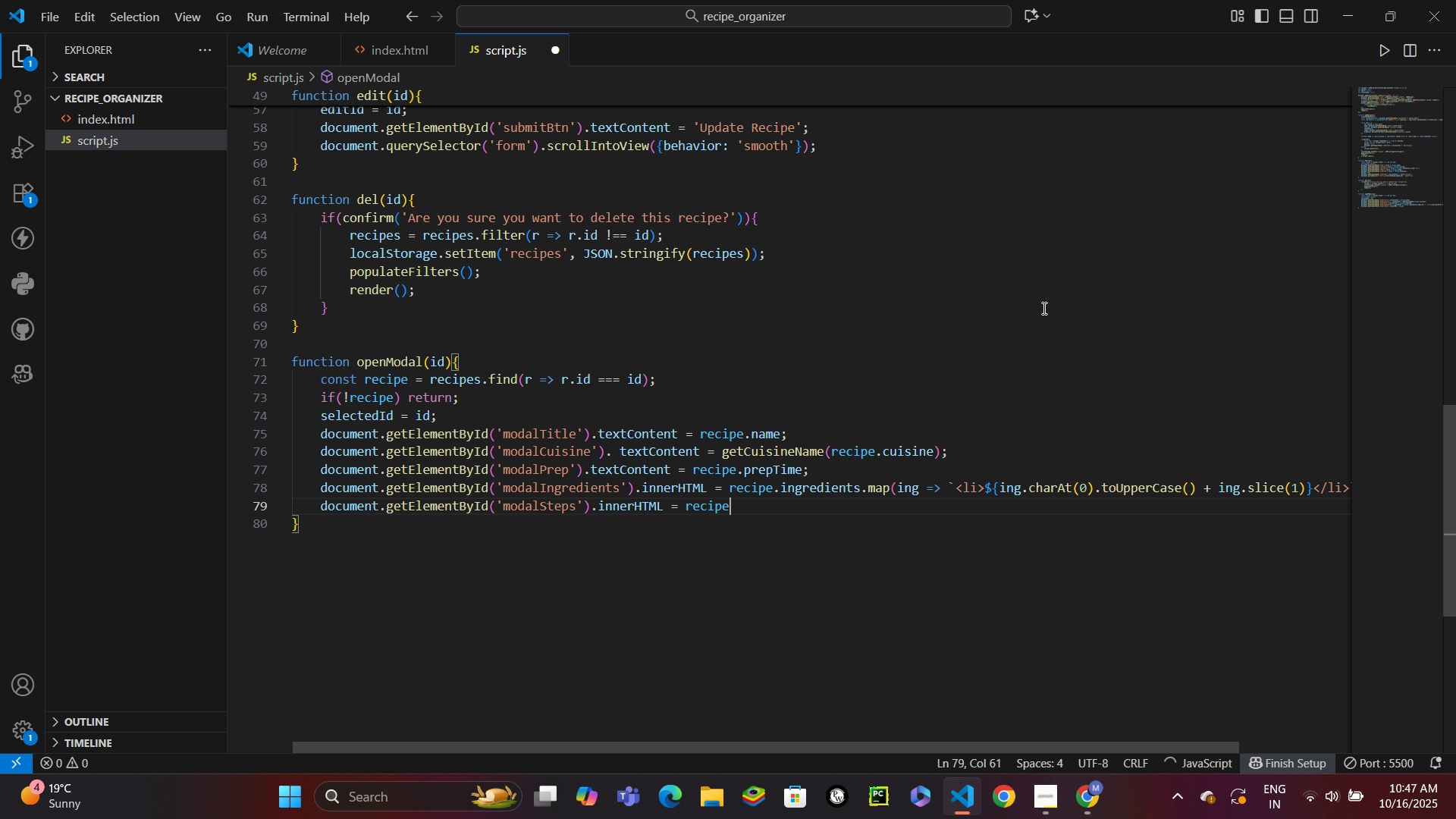 
type(.steps.split(\)
key(Backspace)
type('\n)
 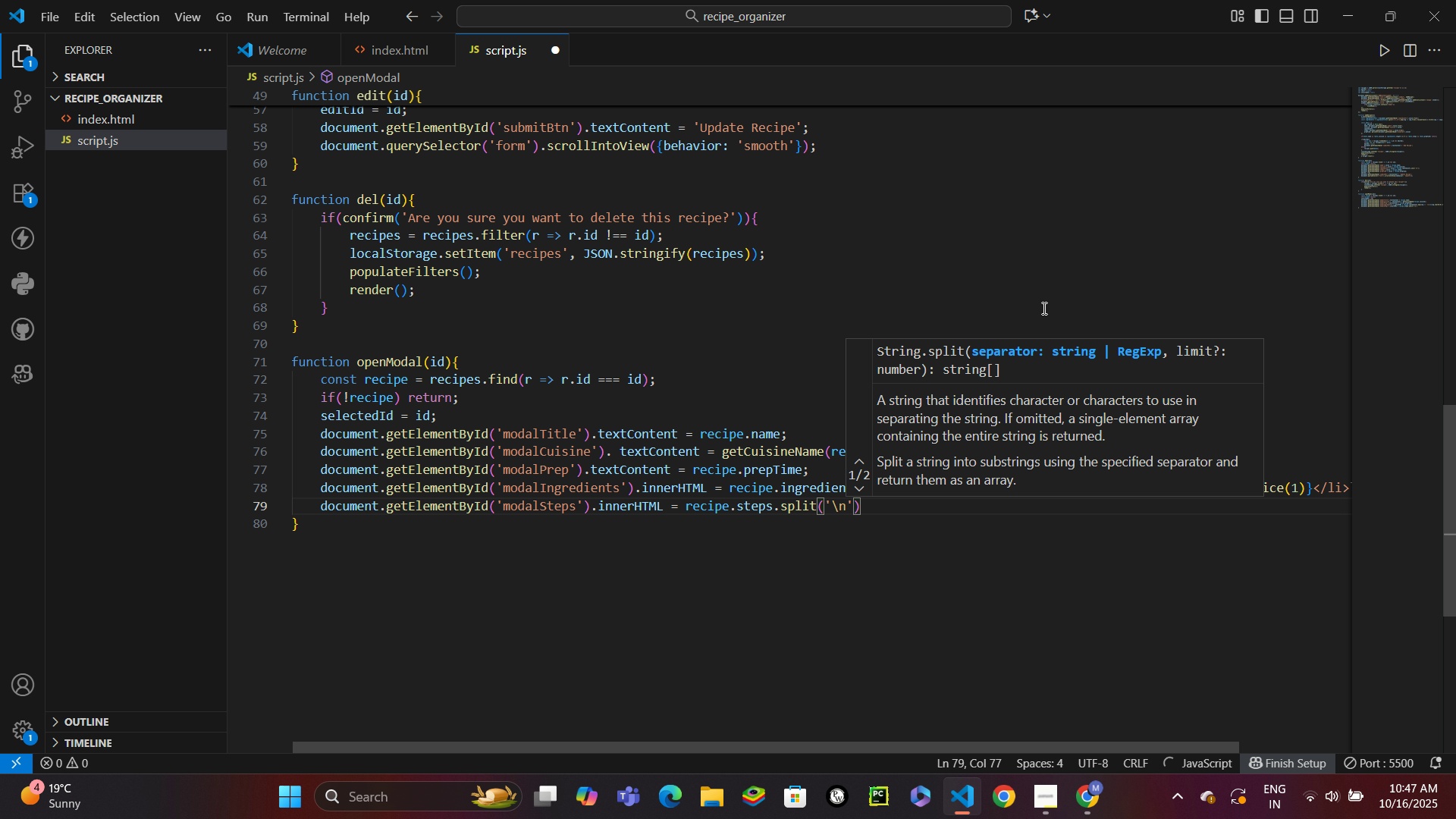 
key(ArrowRight)
 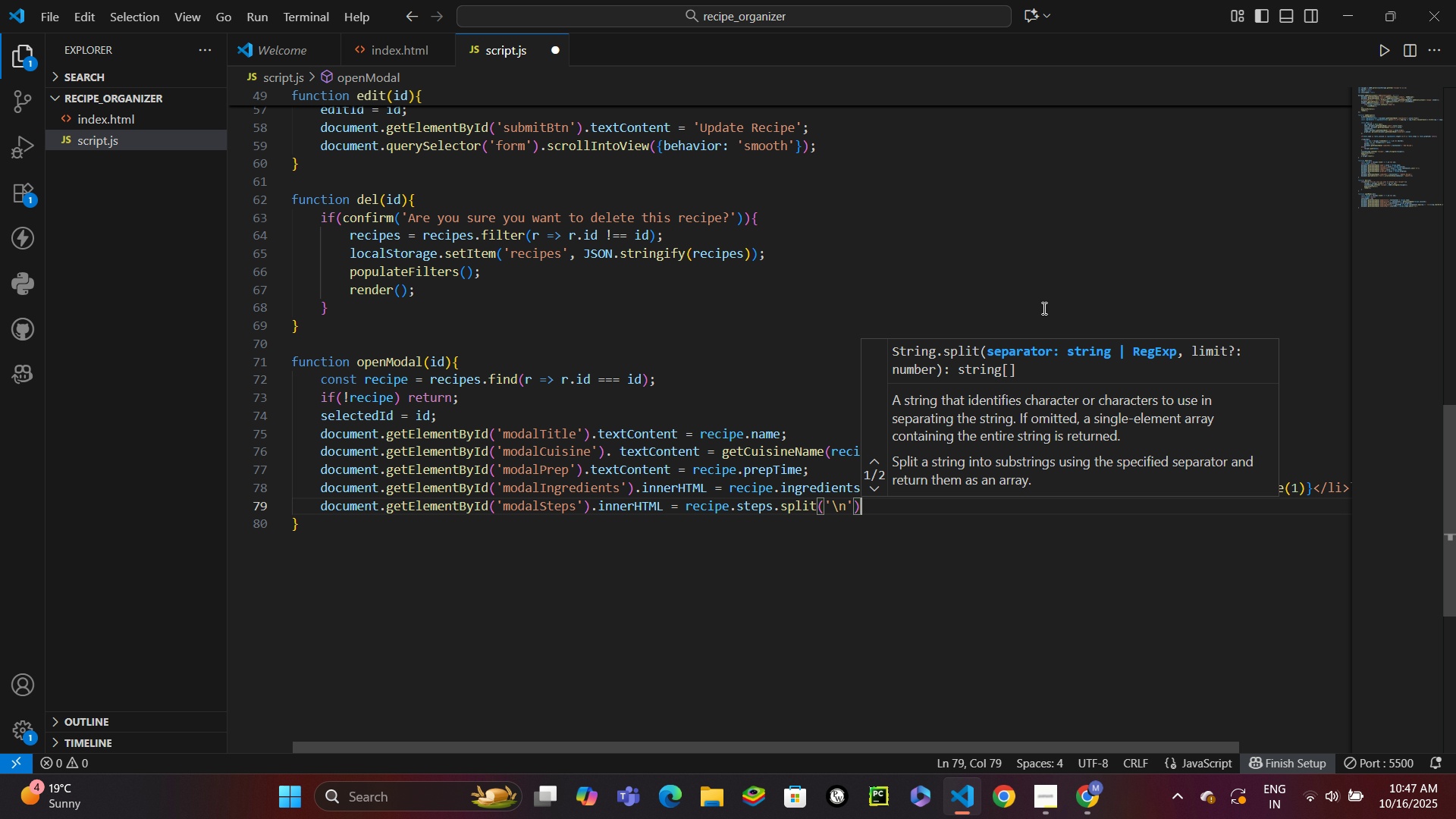 
key(ArrowRight)
 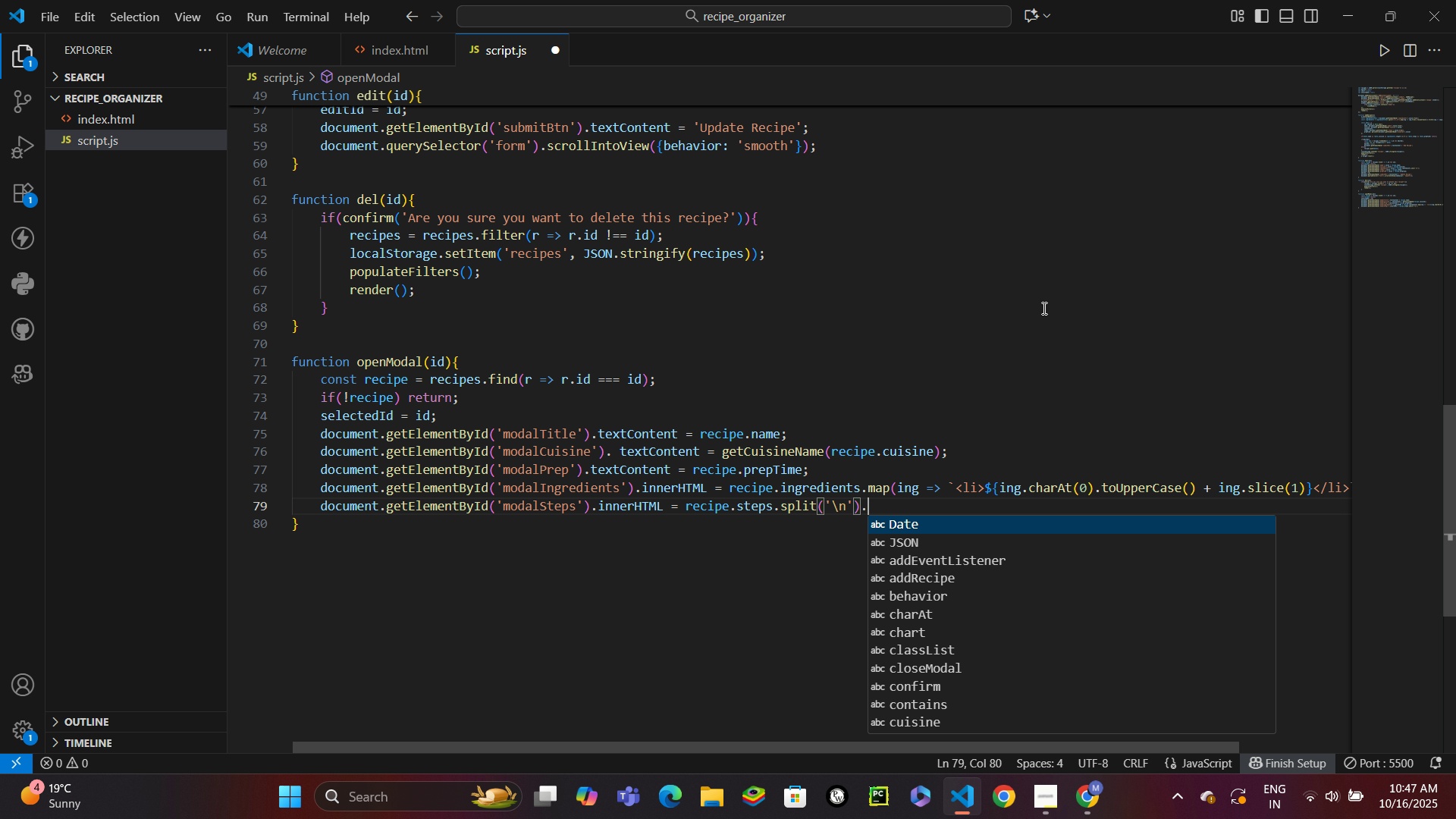 
type(.filter)
 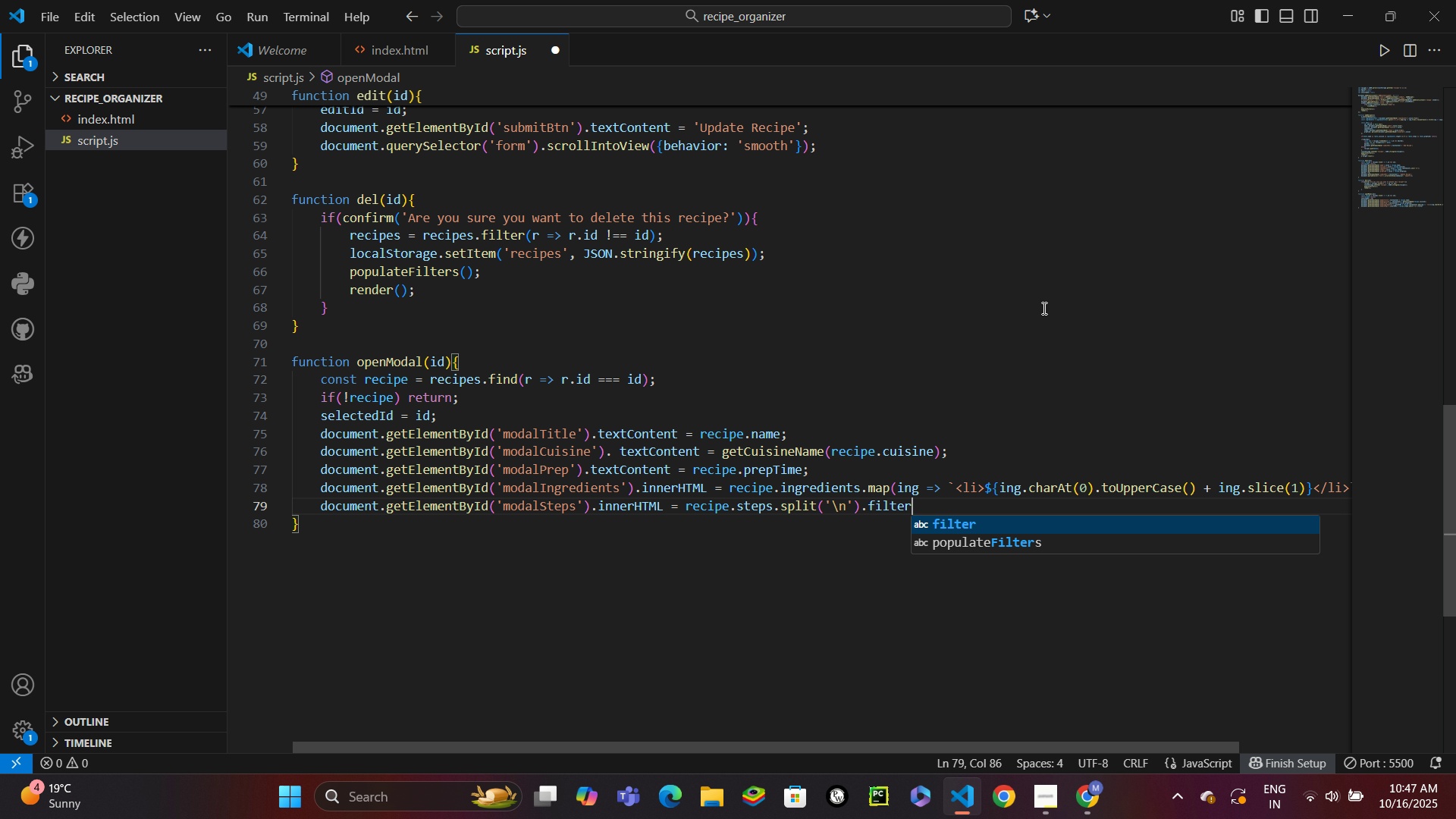 
type((step => step.trim()
 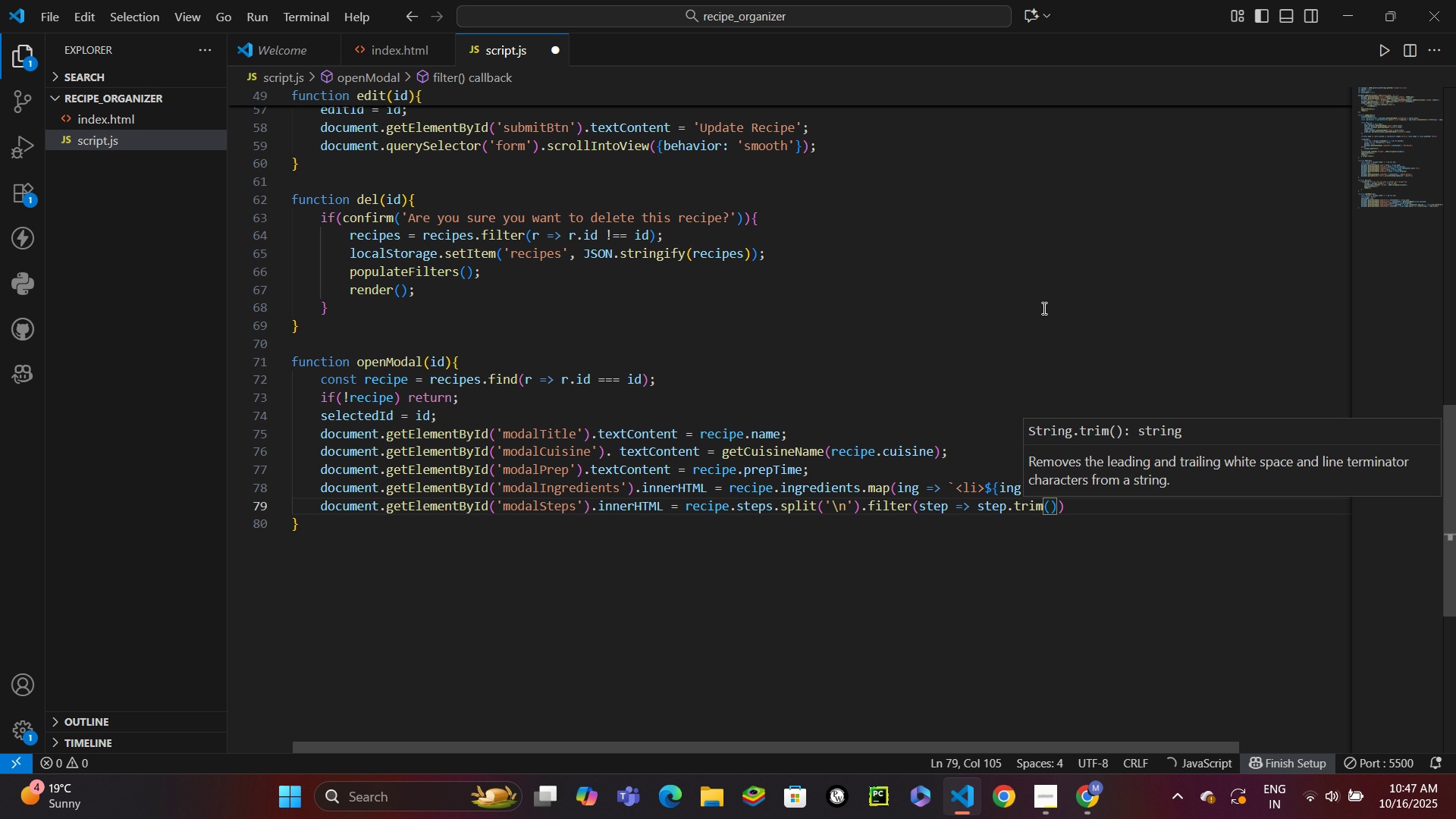 
key(ArrowRight)
 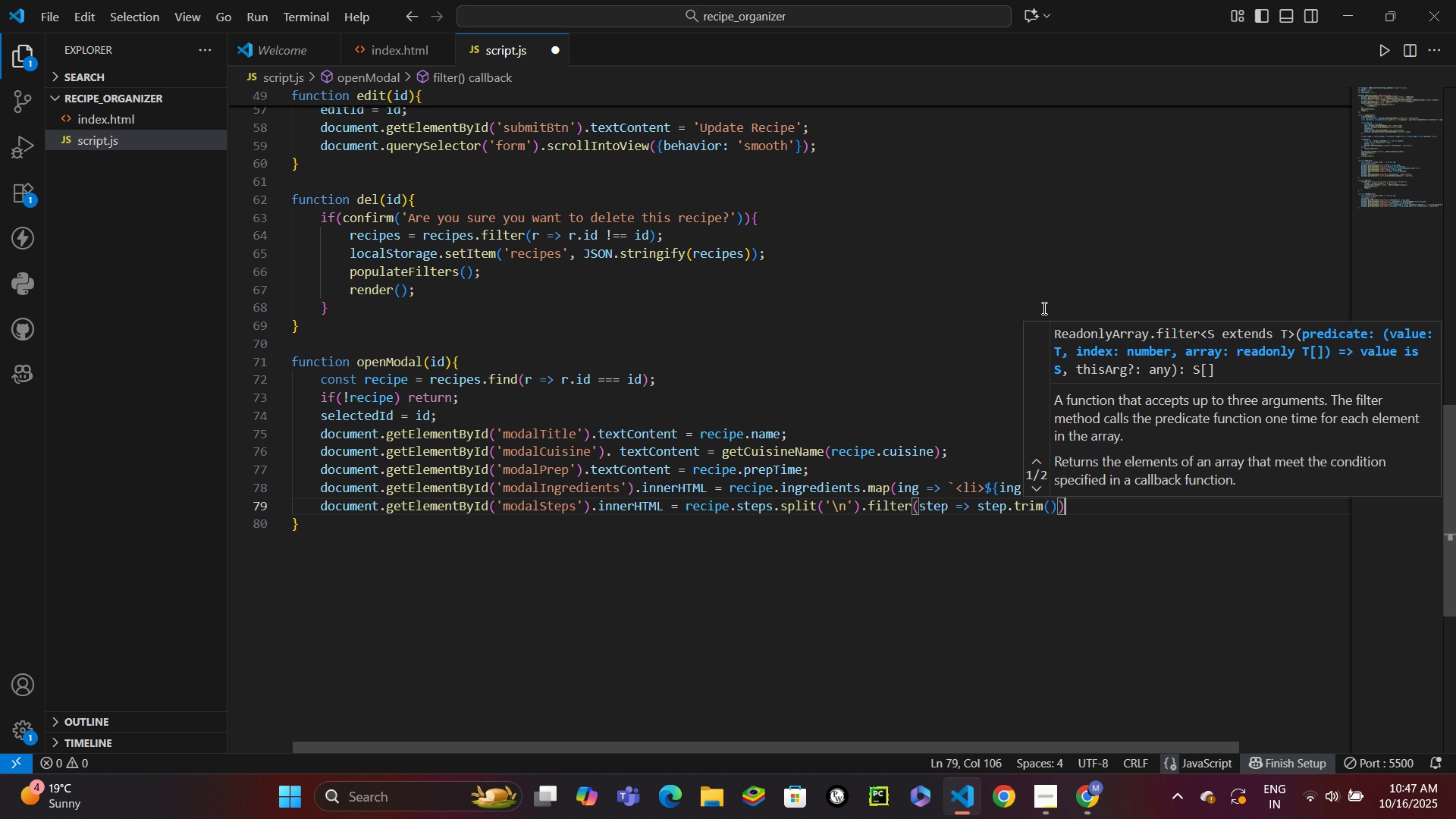 
key(ArrowRight)
 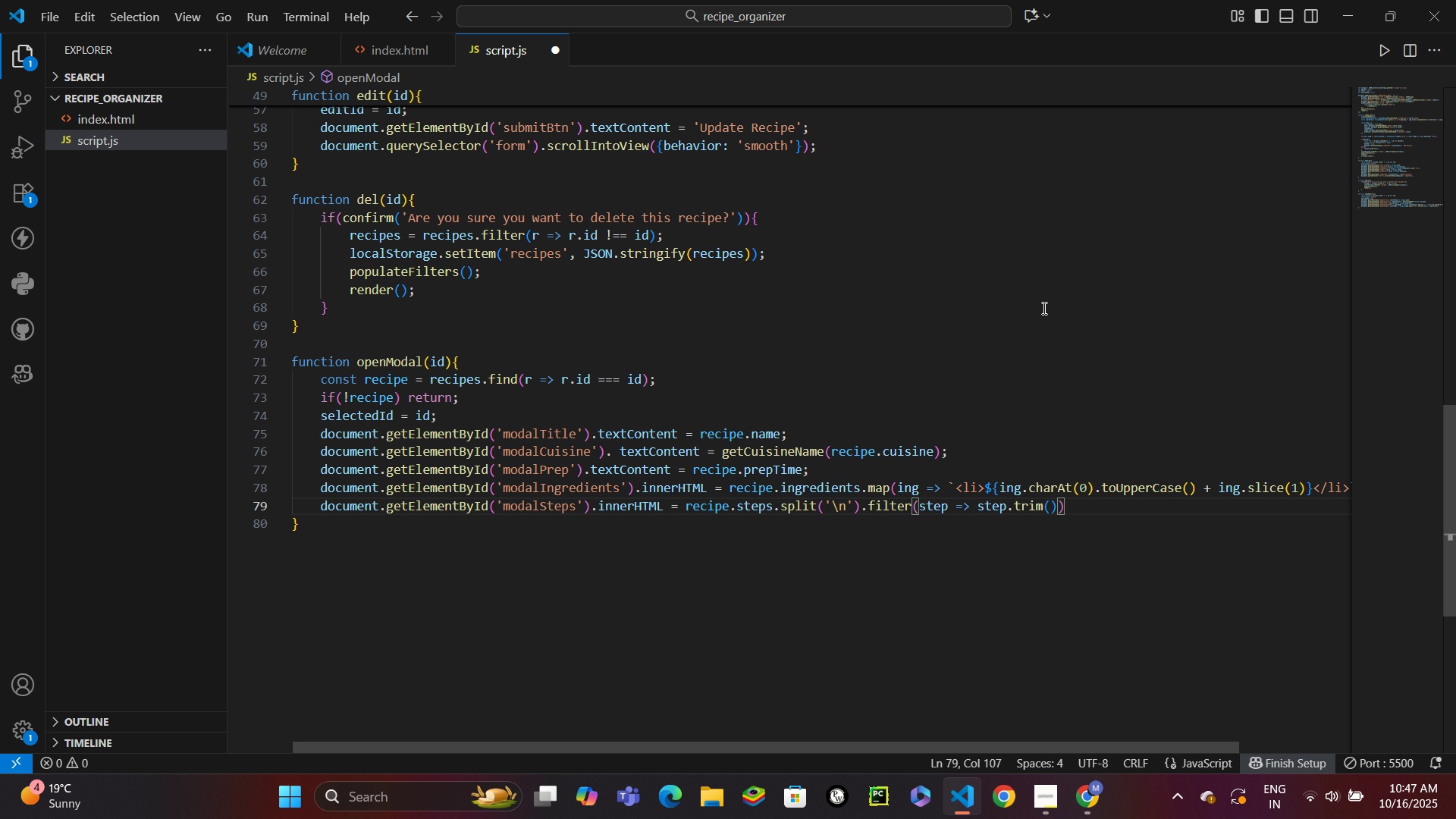 
type(.map(step => `<p>${step.trim()
 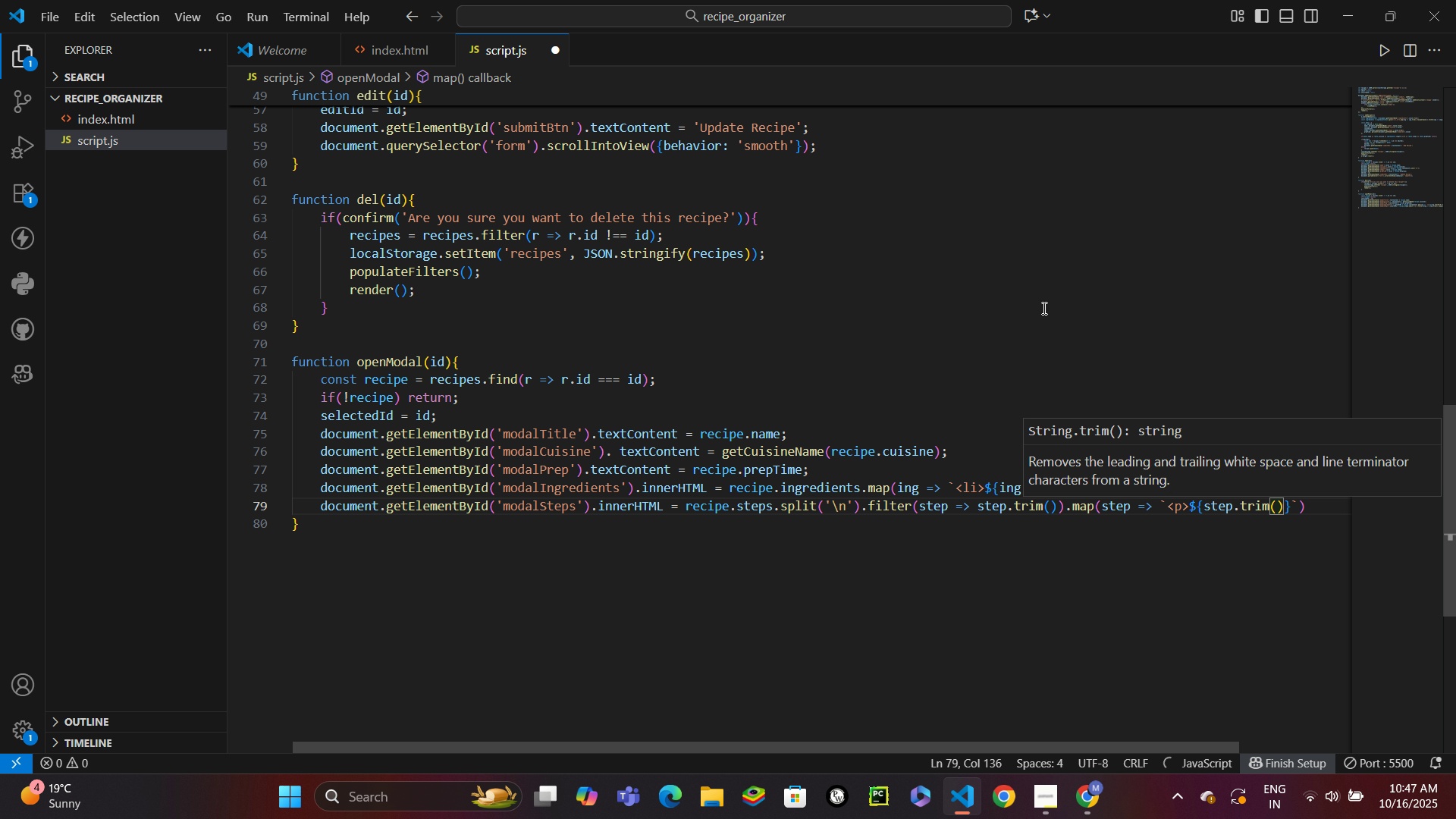 
key(ArrowRight)
 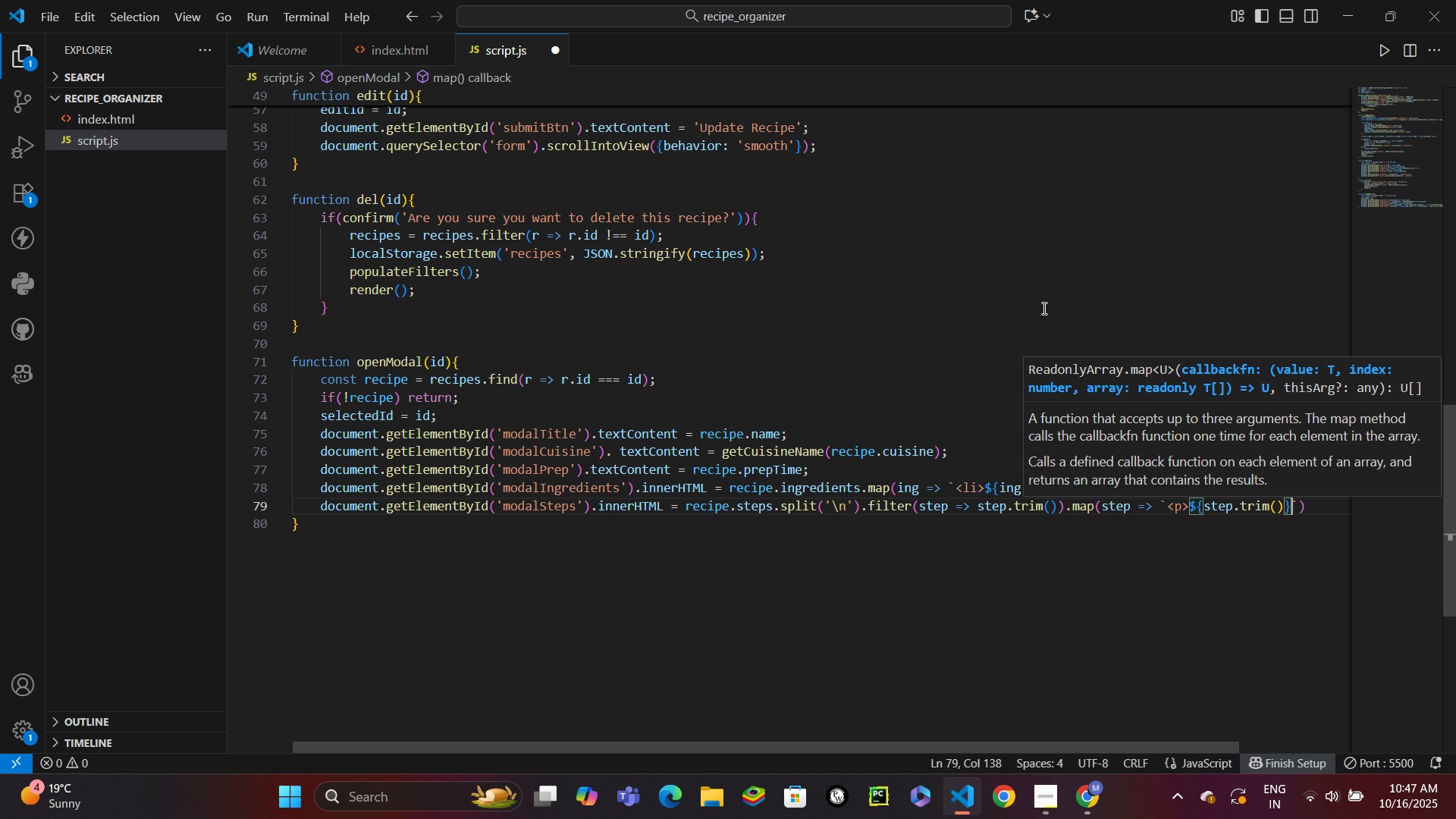 
key(ArrowRight)
 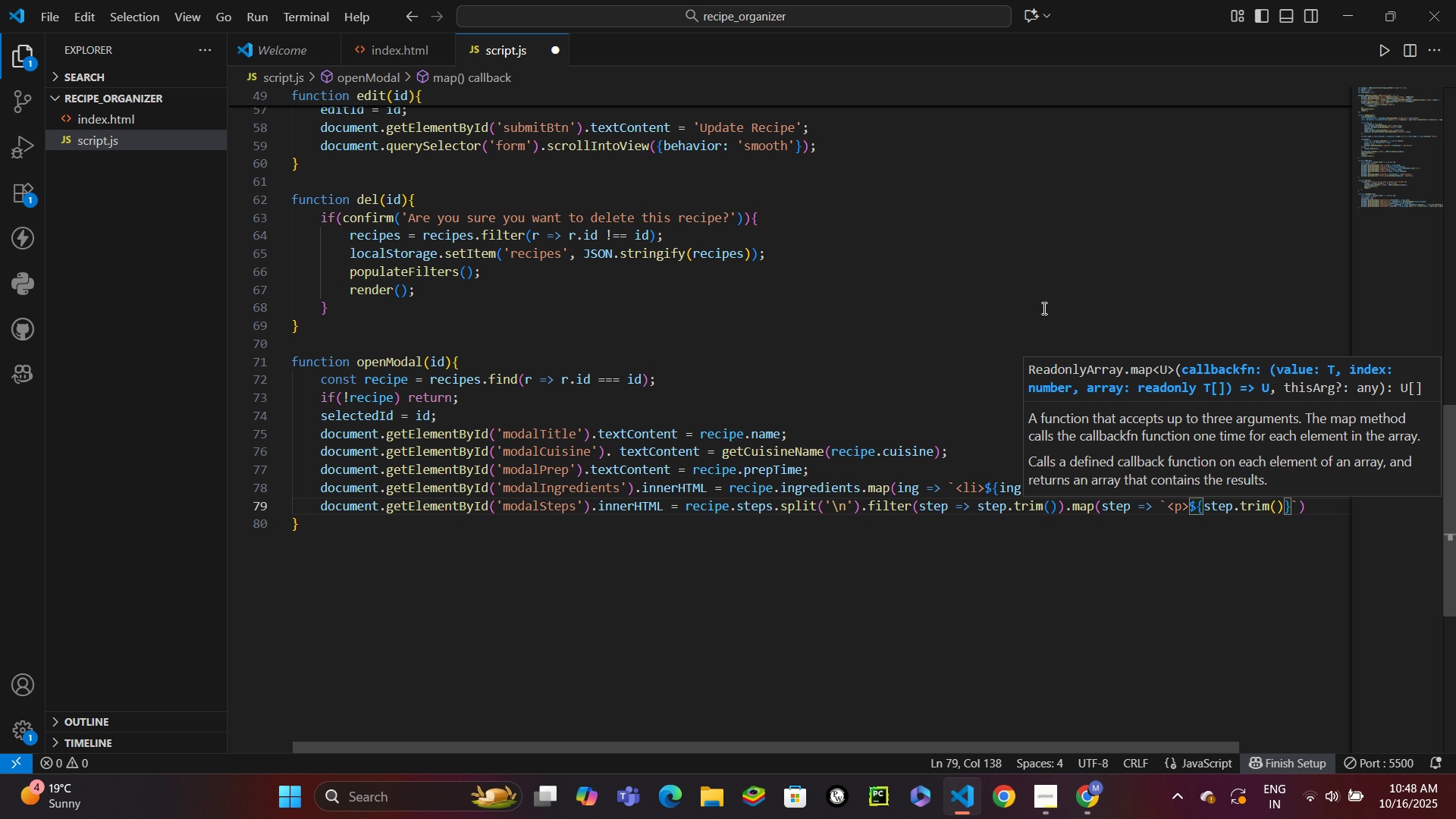 
key(Shift+Comma)
 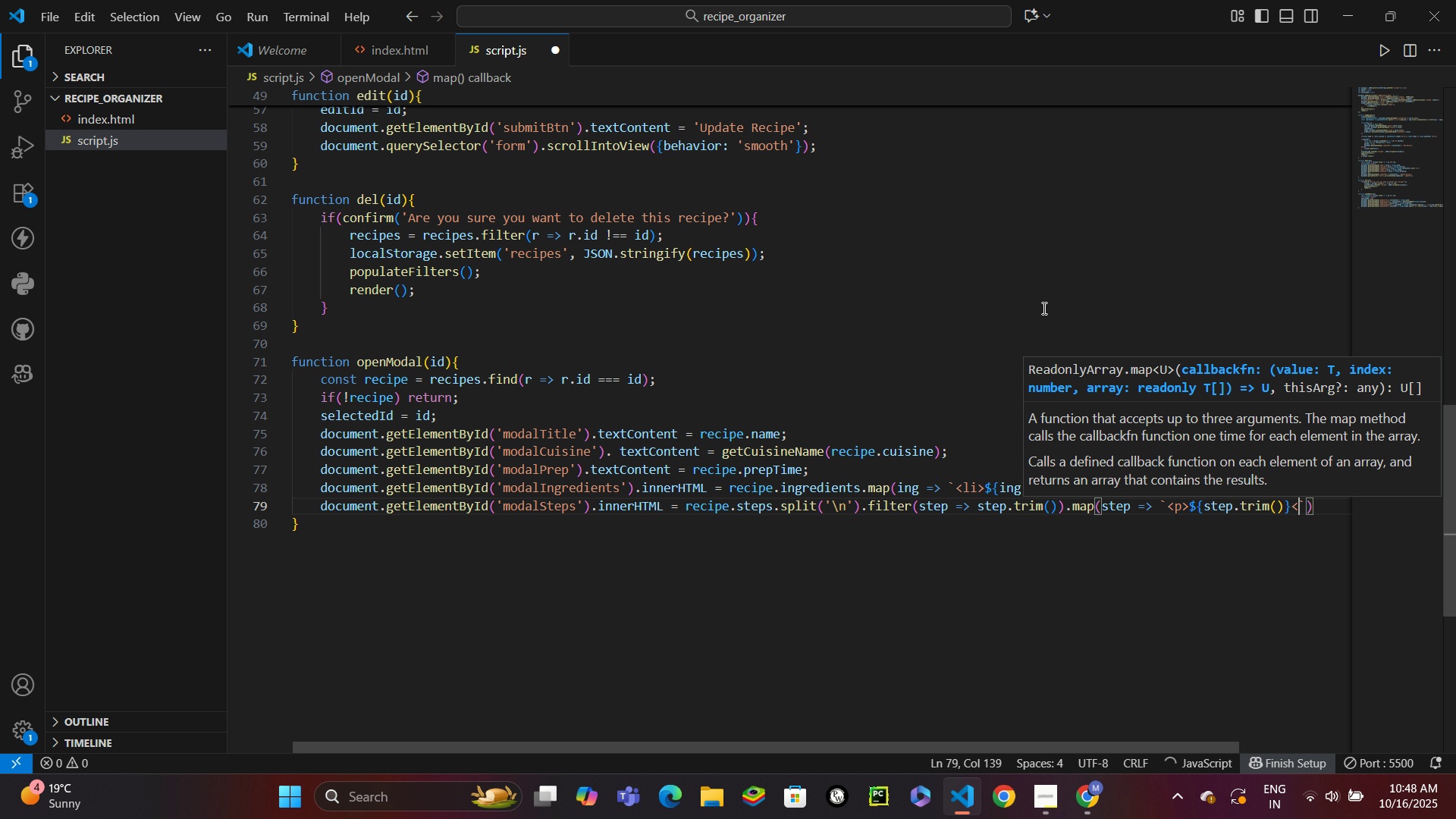 
key(Slash)
 